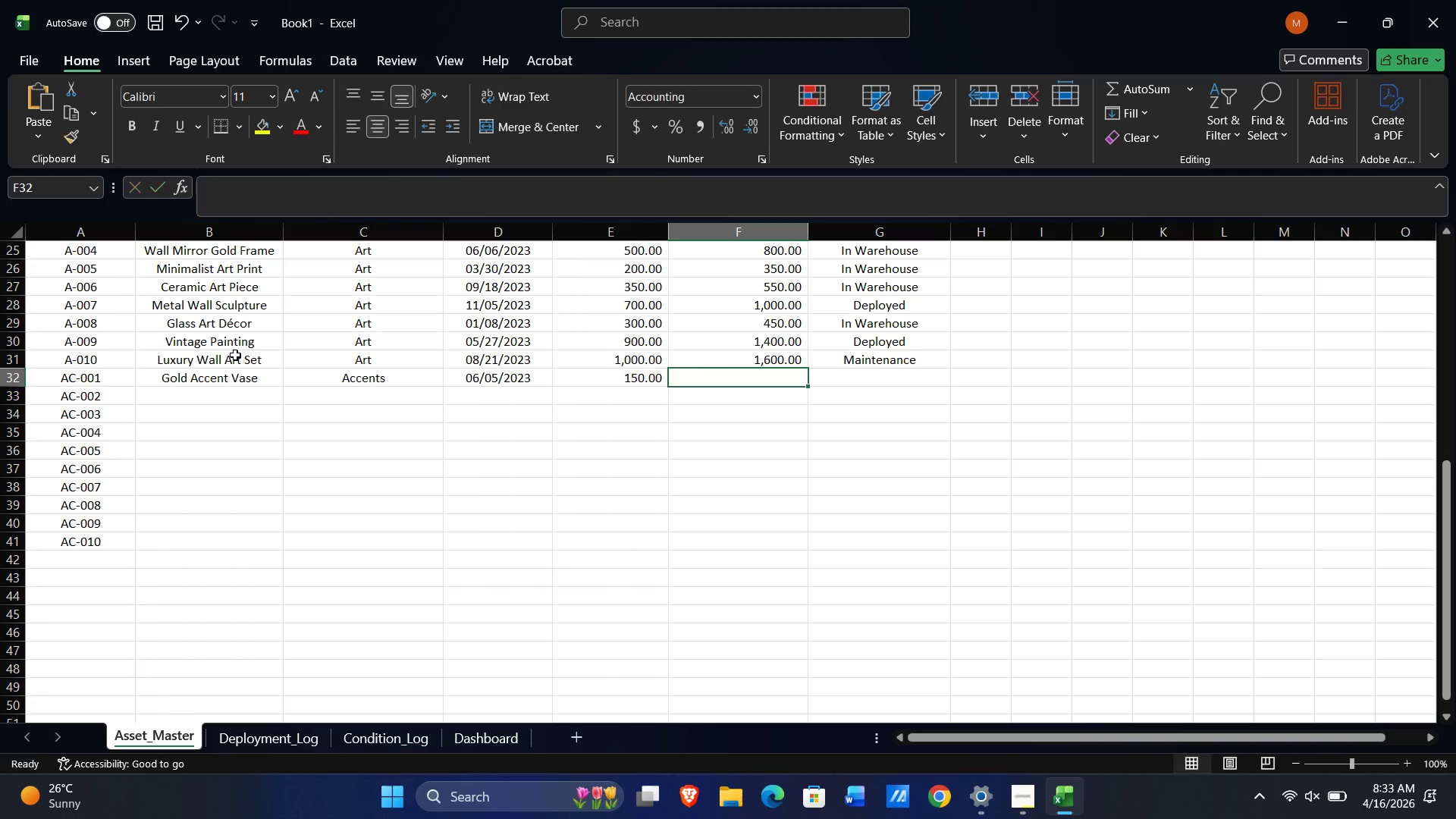 
key(Tab)
 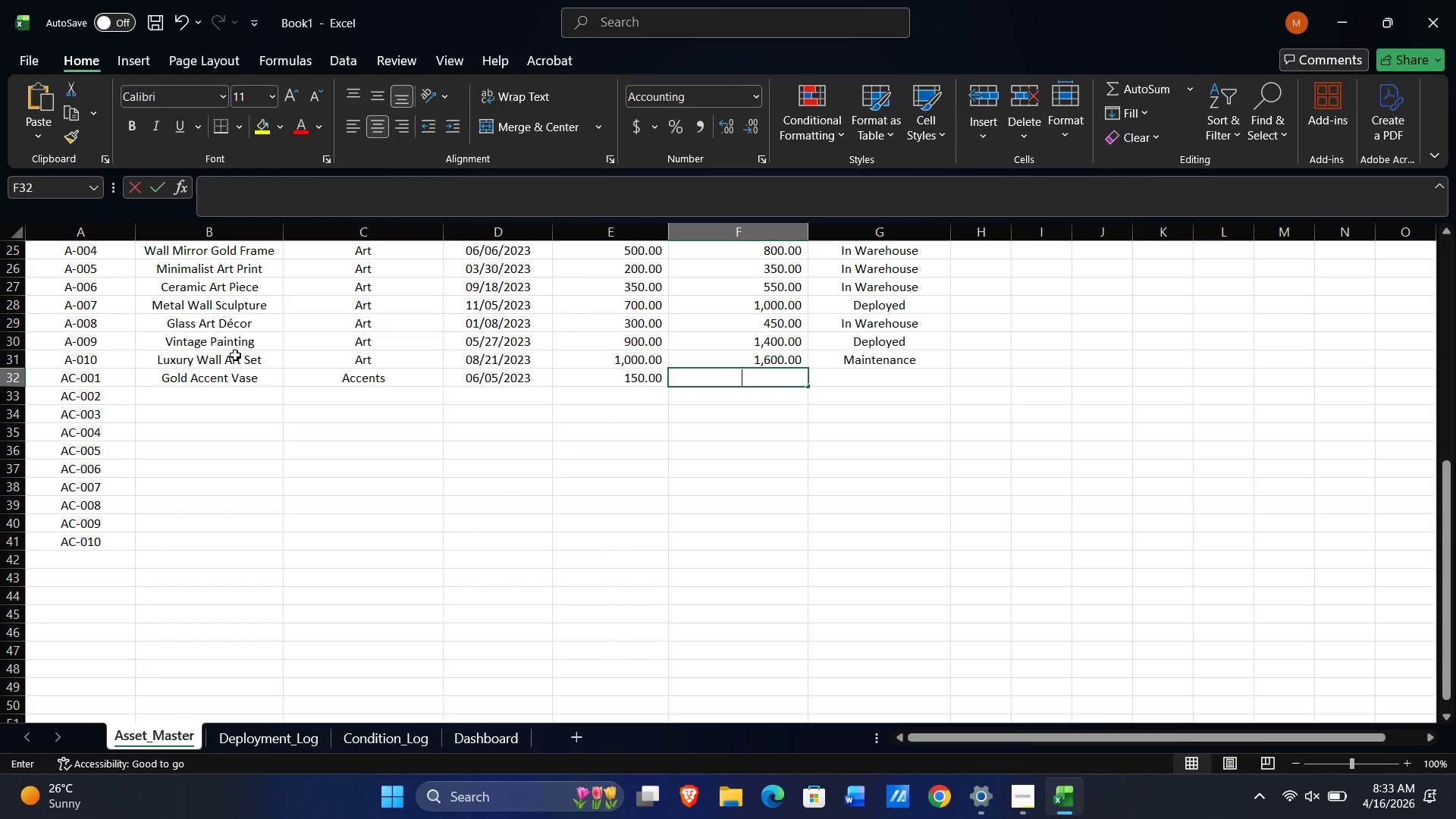 
key(Numpad2)
 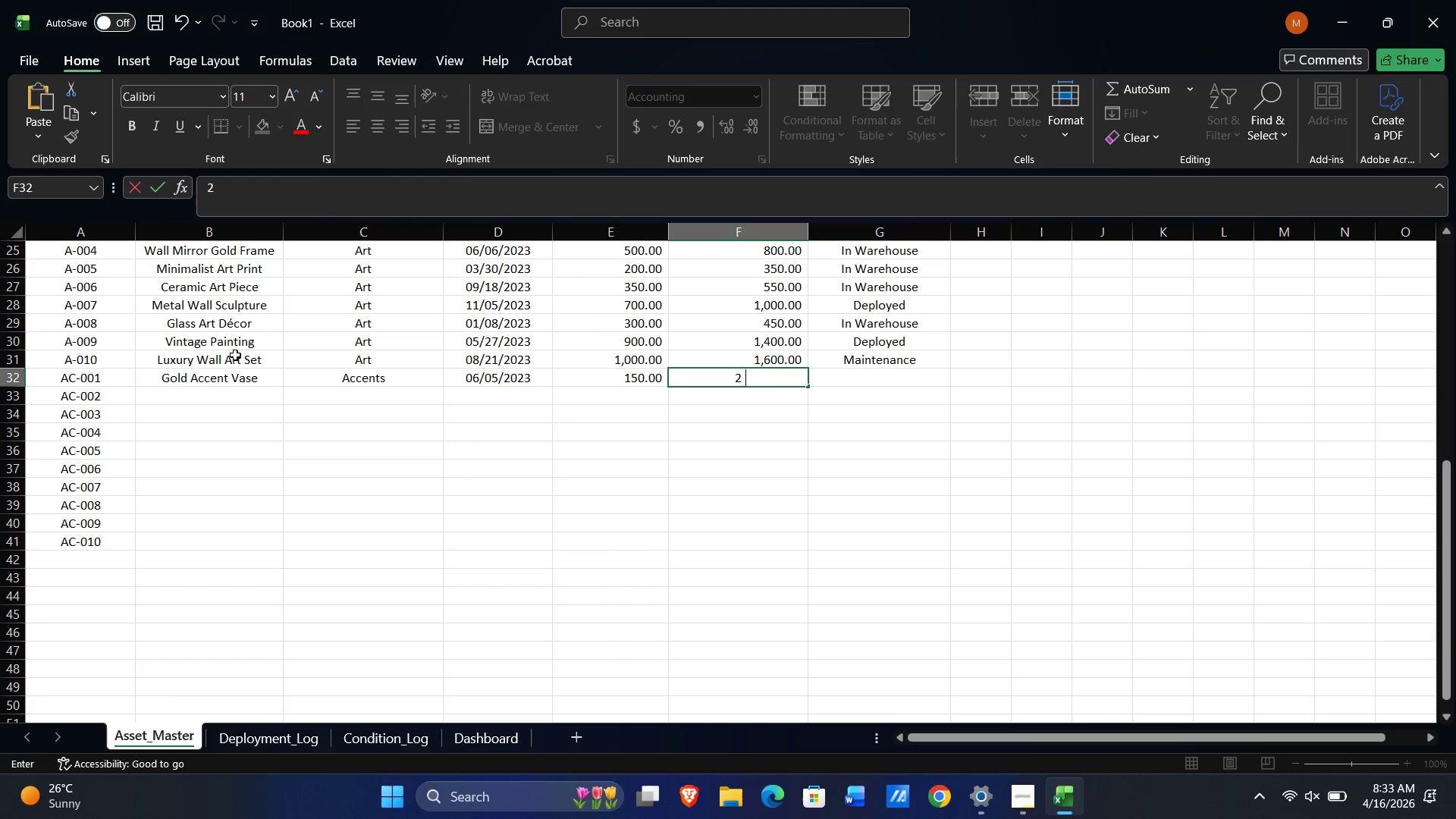 
key(Numpad2)
 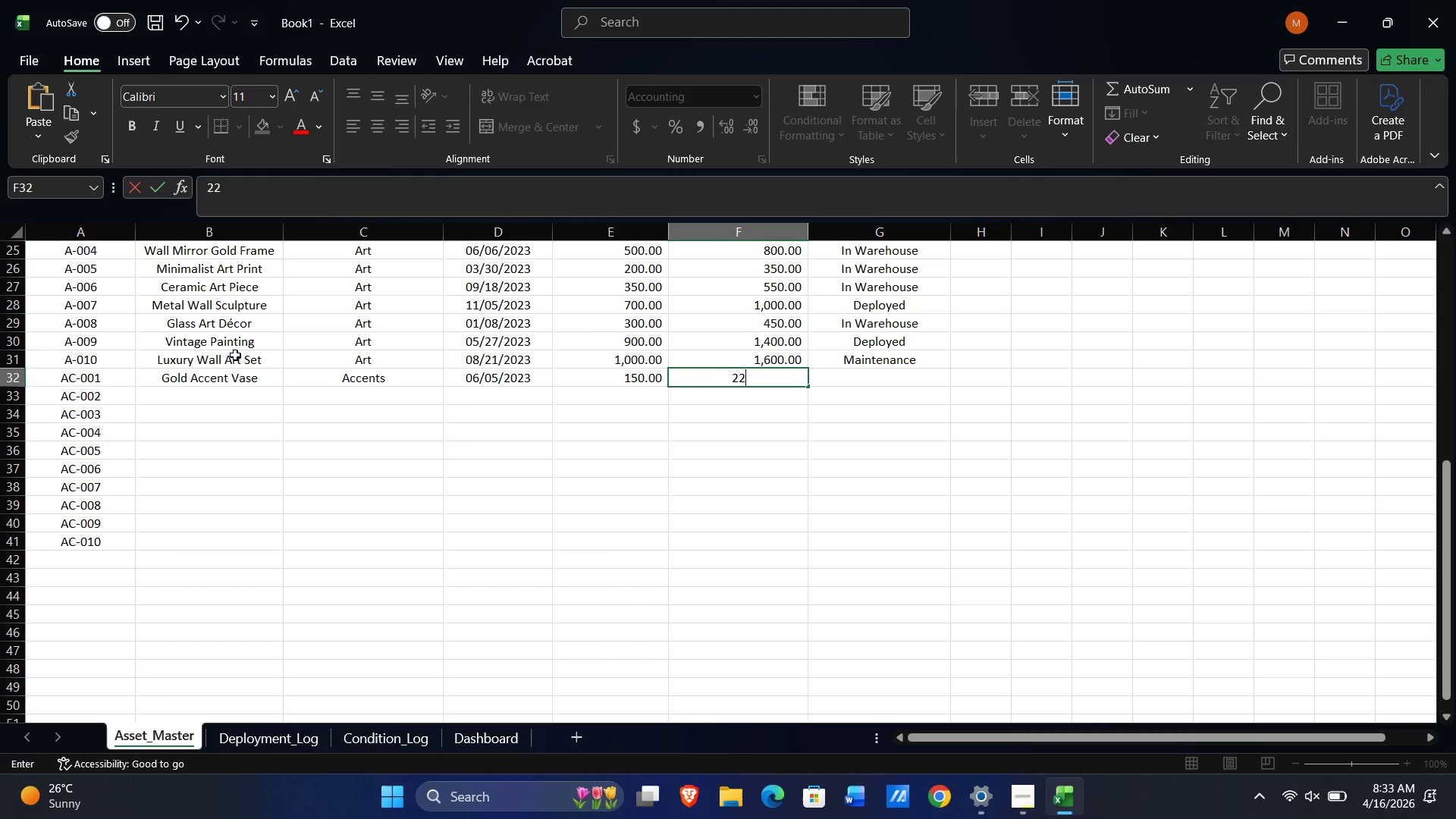 
key(Numpad0)
 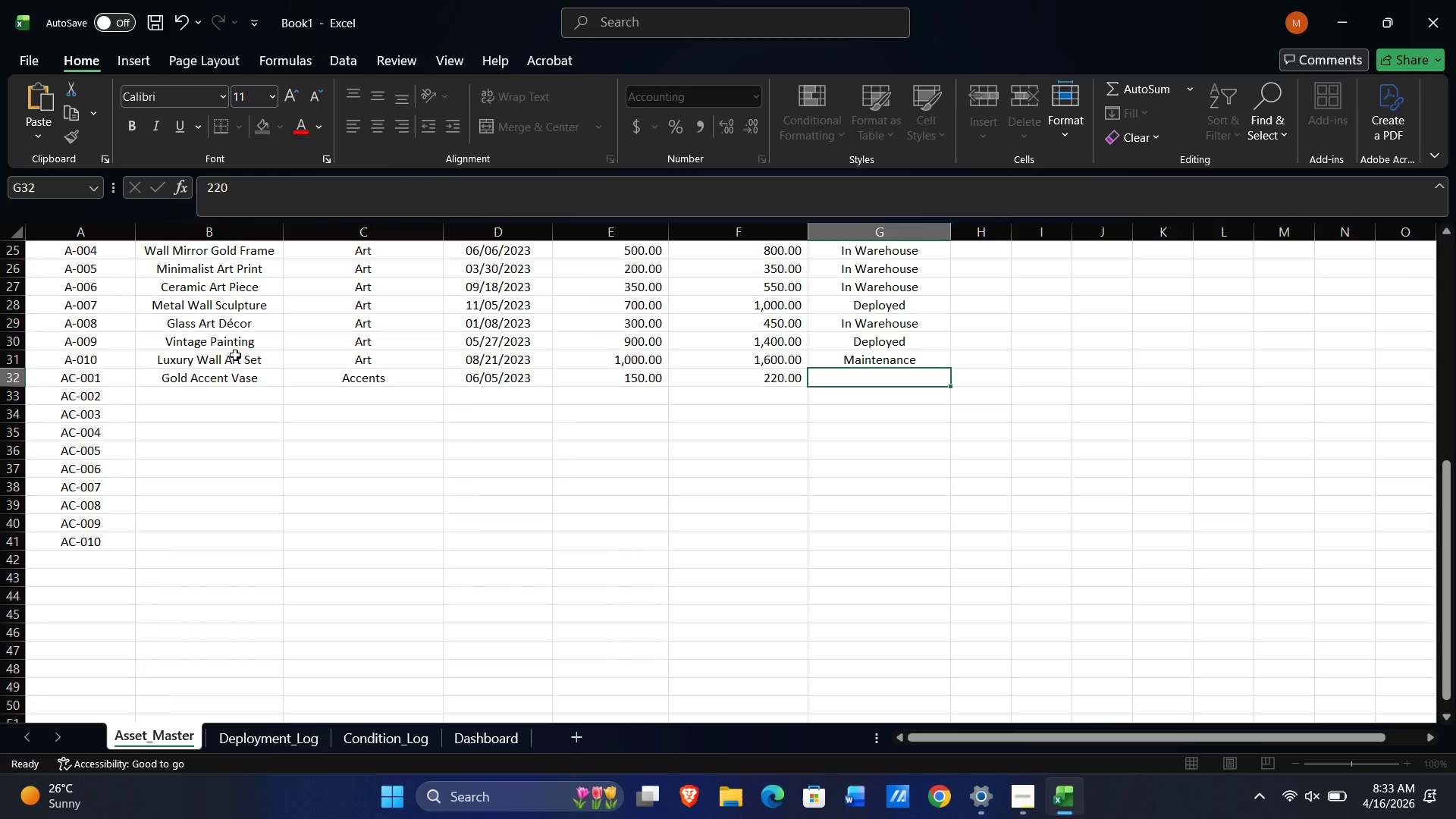 
key(Tab)
 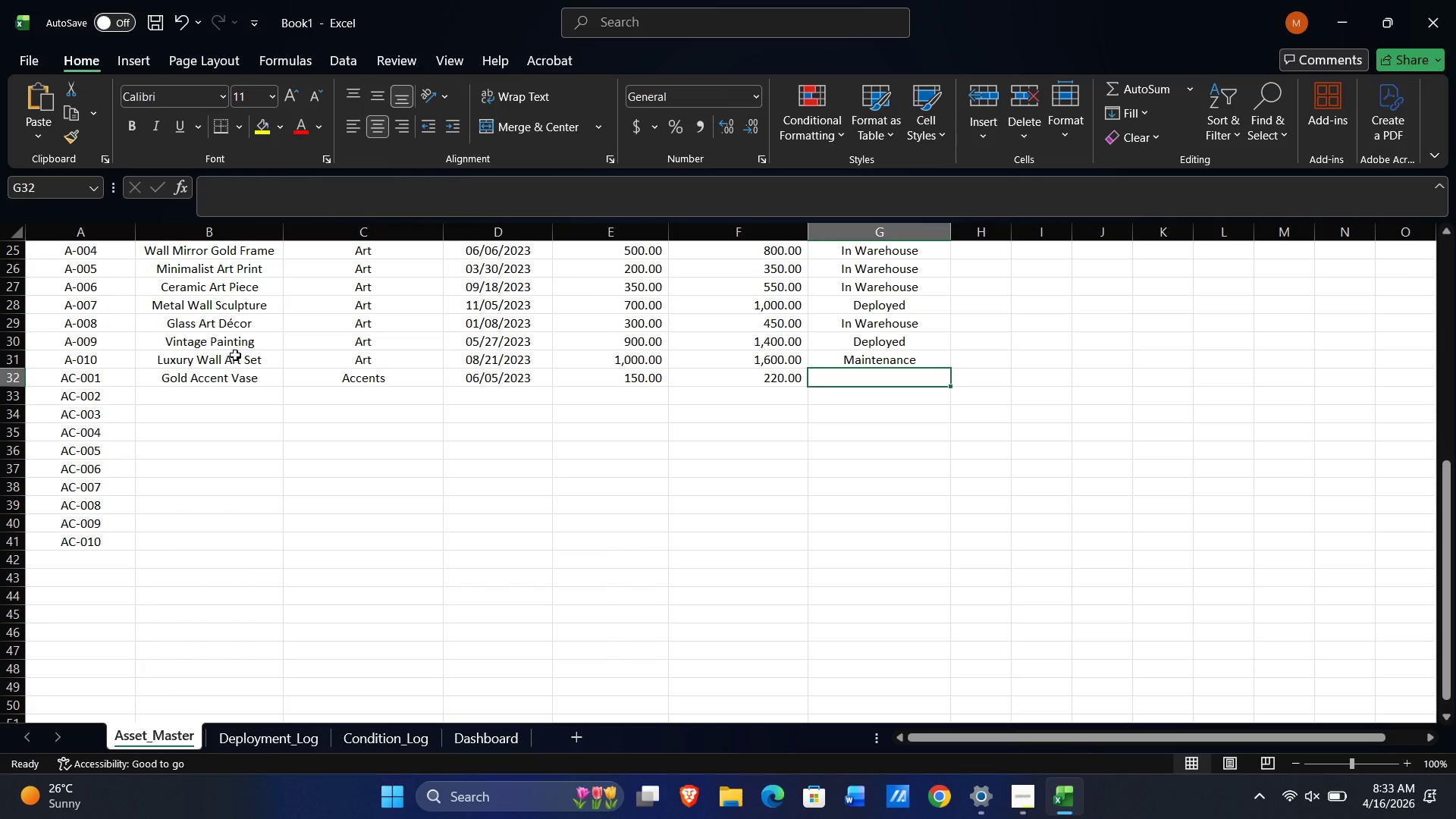 
key(Shift+ShiftLeft)
 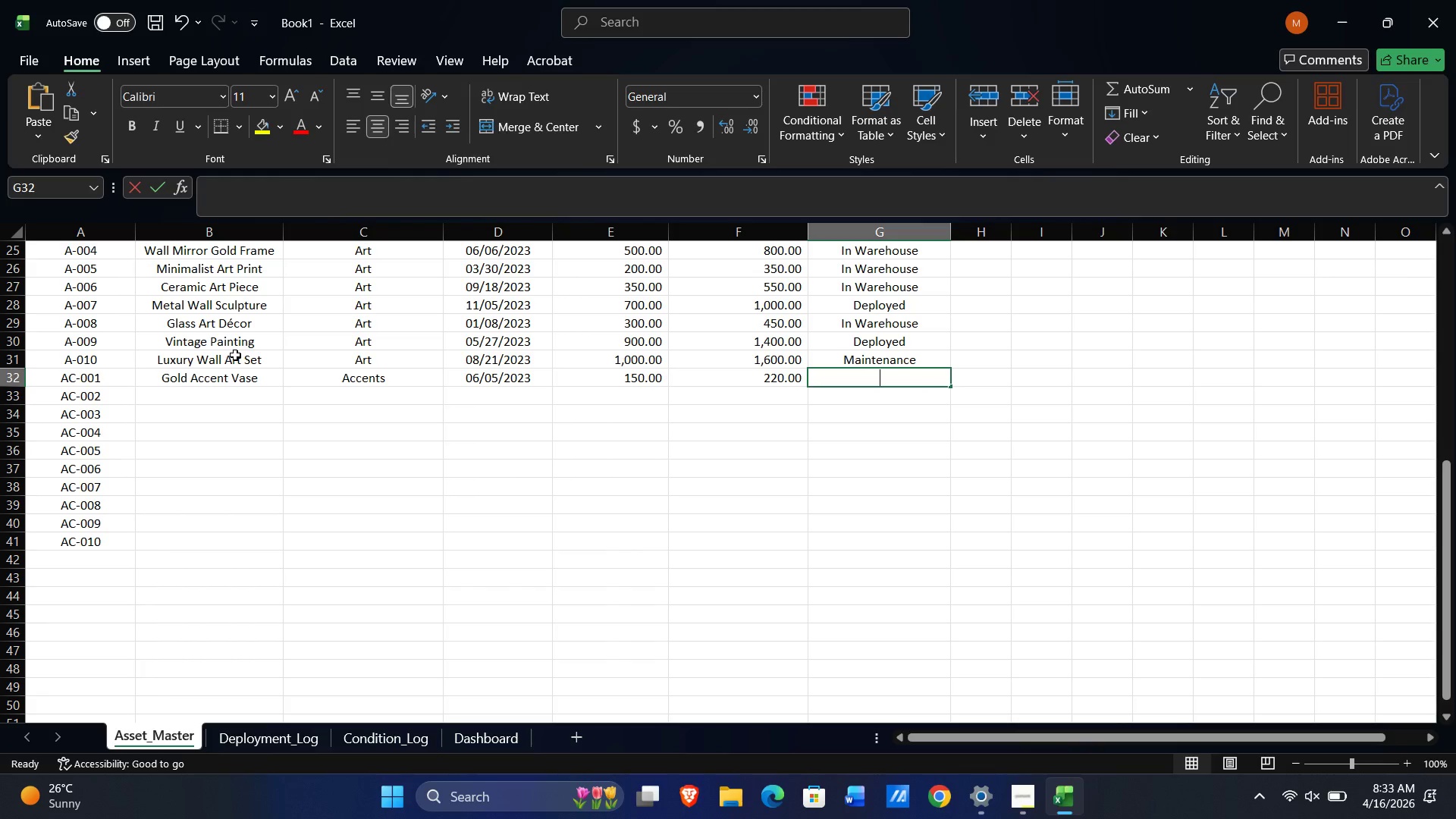 
key(Shift+I)
 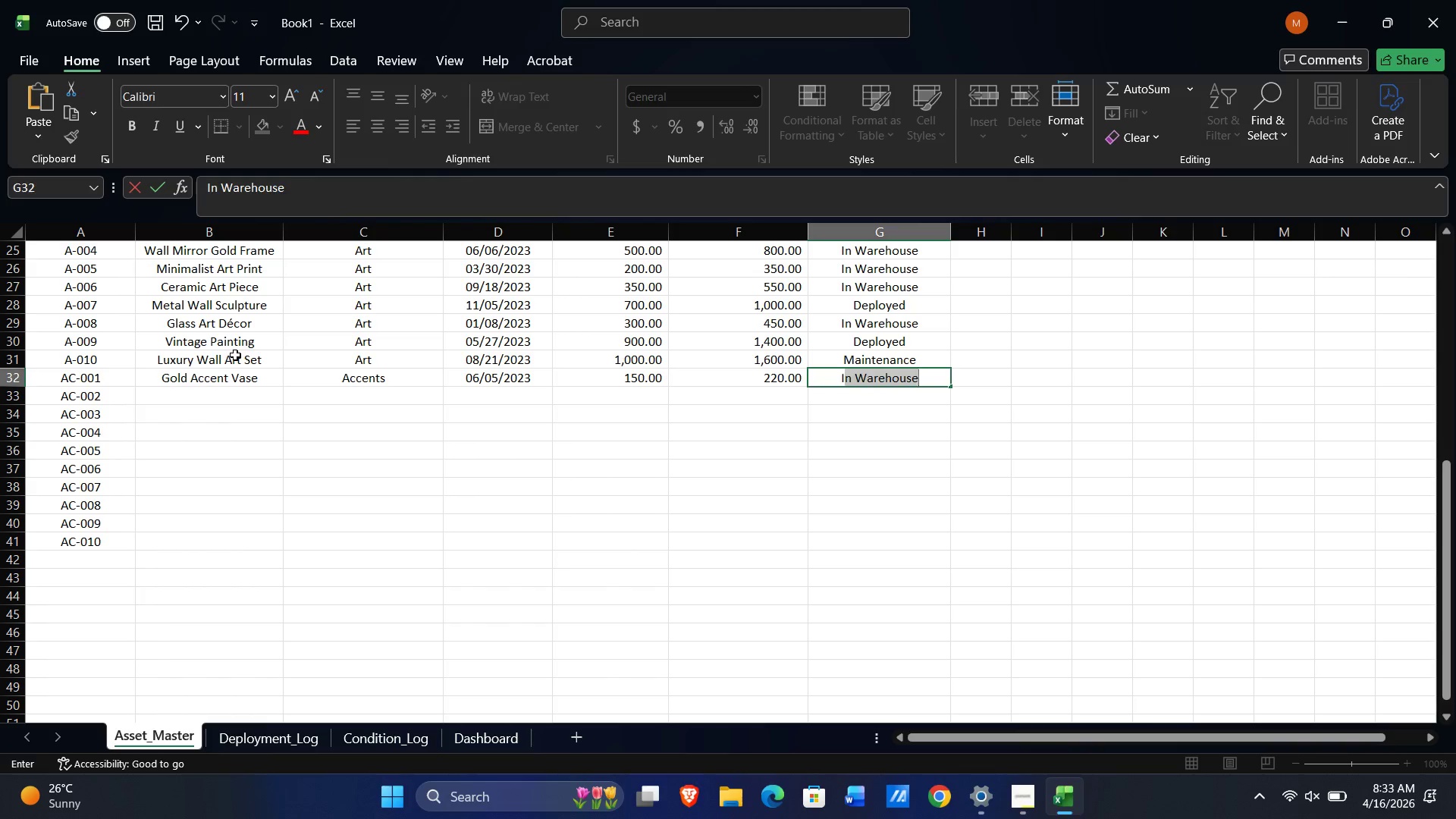 
key(NumpadEnter)
 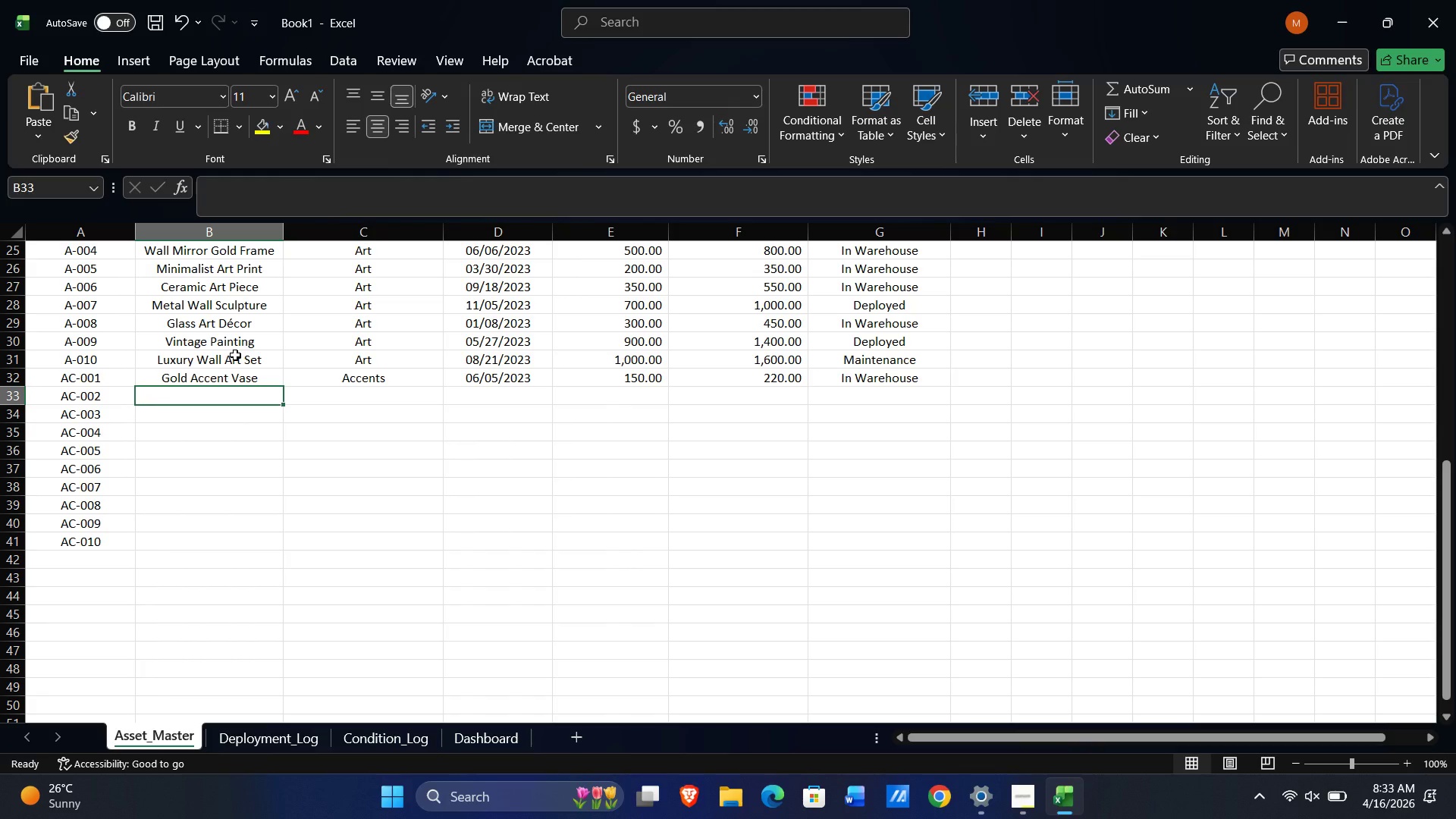 
type(Designer LAmp)
key(Backspace)
key(Backspace)
key(Backspace)
type(ap)
key(Backspace)
type(mp)
key(Tab)
type(Ac)
key(Tab)
 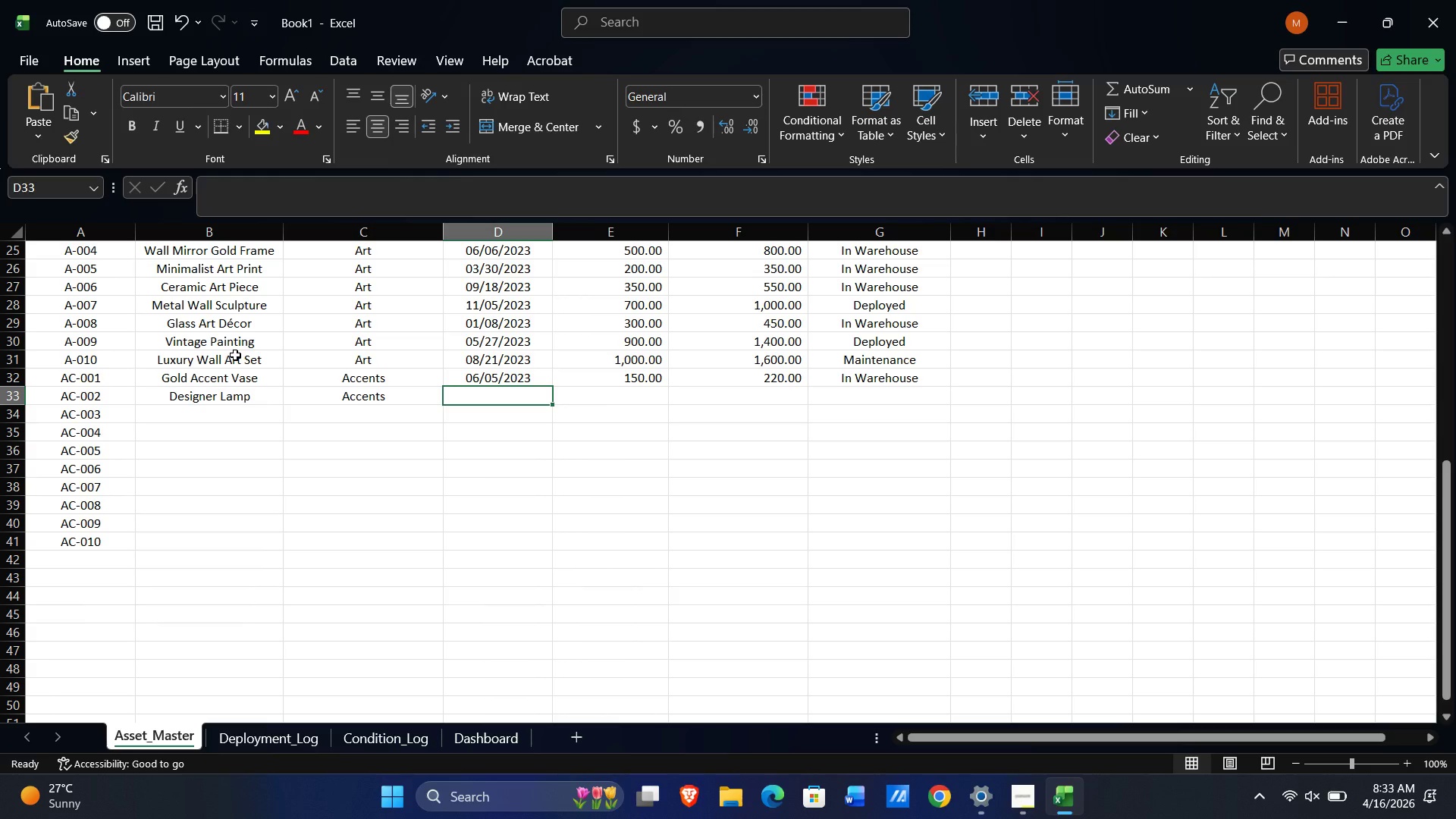 
wait(5.83)
 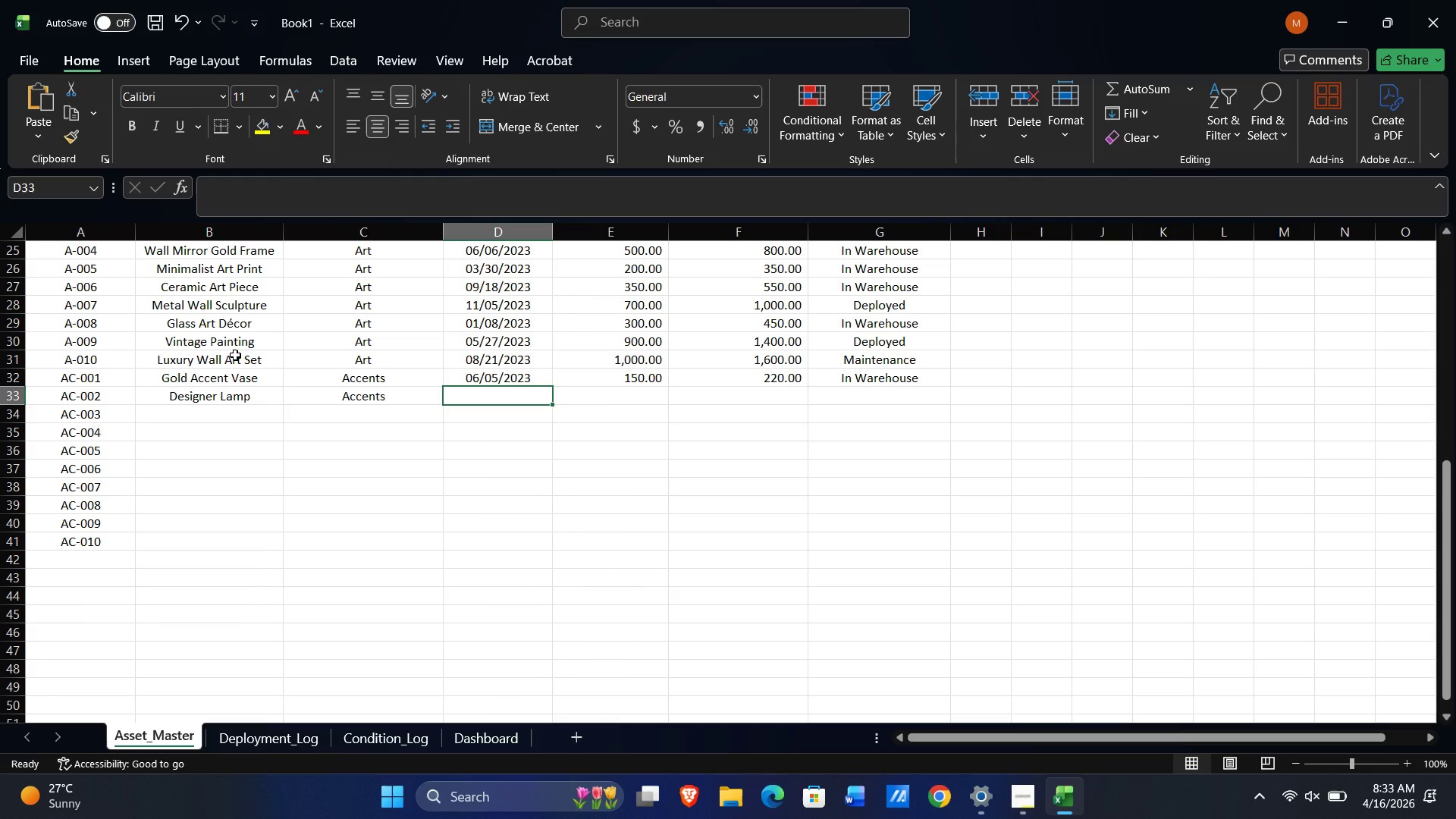 
key(Quote)
 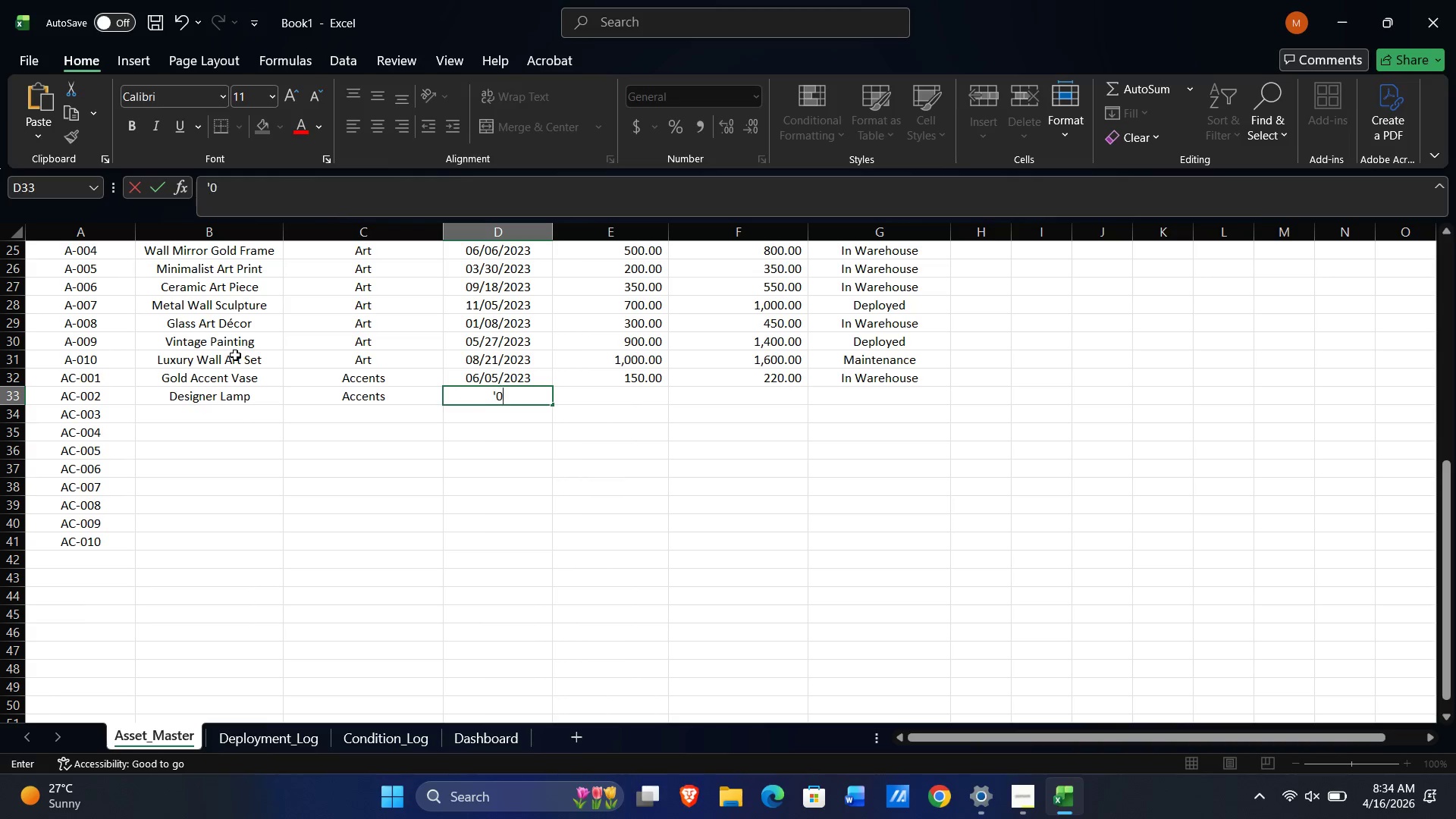 
key(Numpad0)
 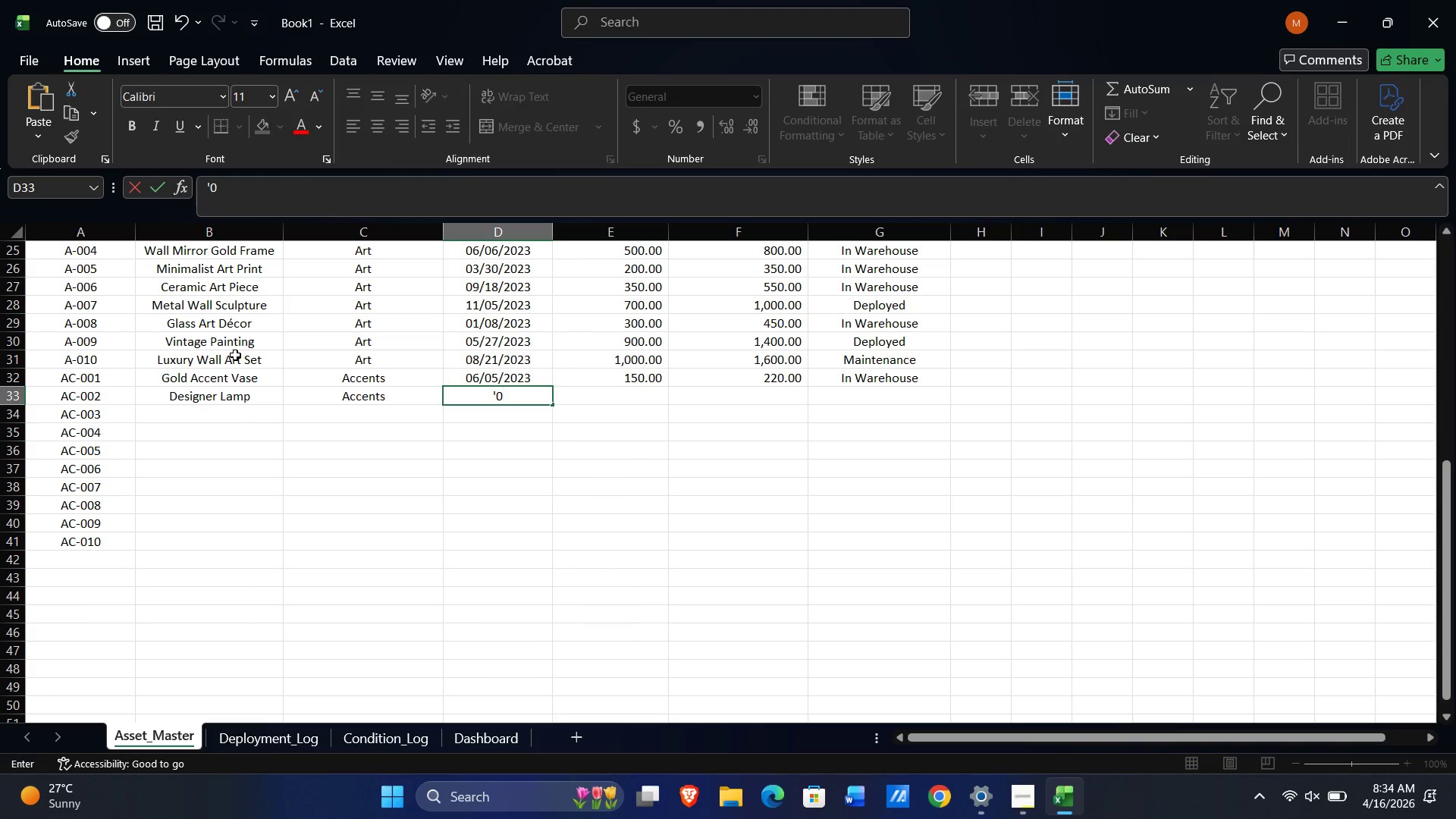 
key(Numpad9)
 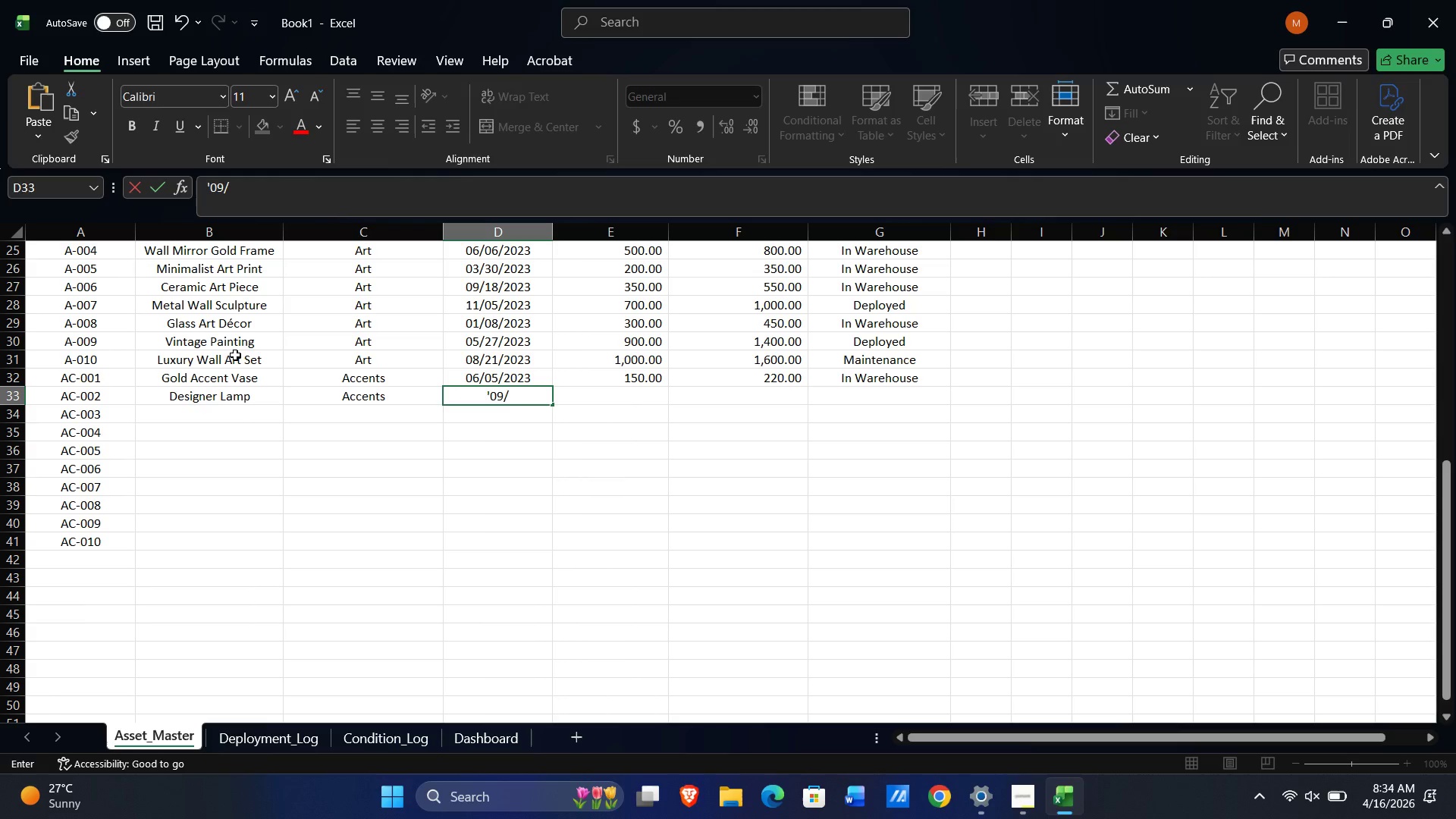 
key(NumpadDivide)
 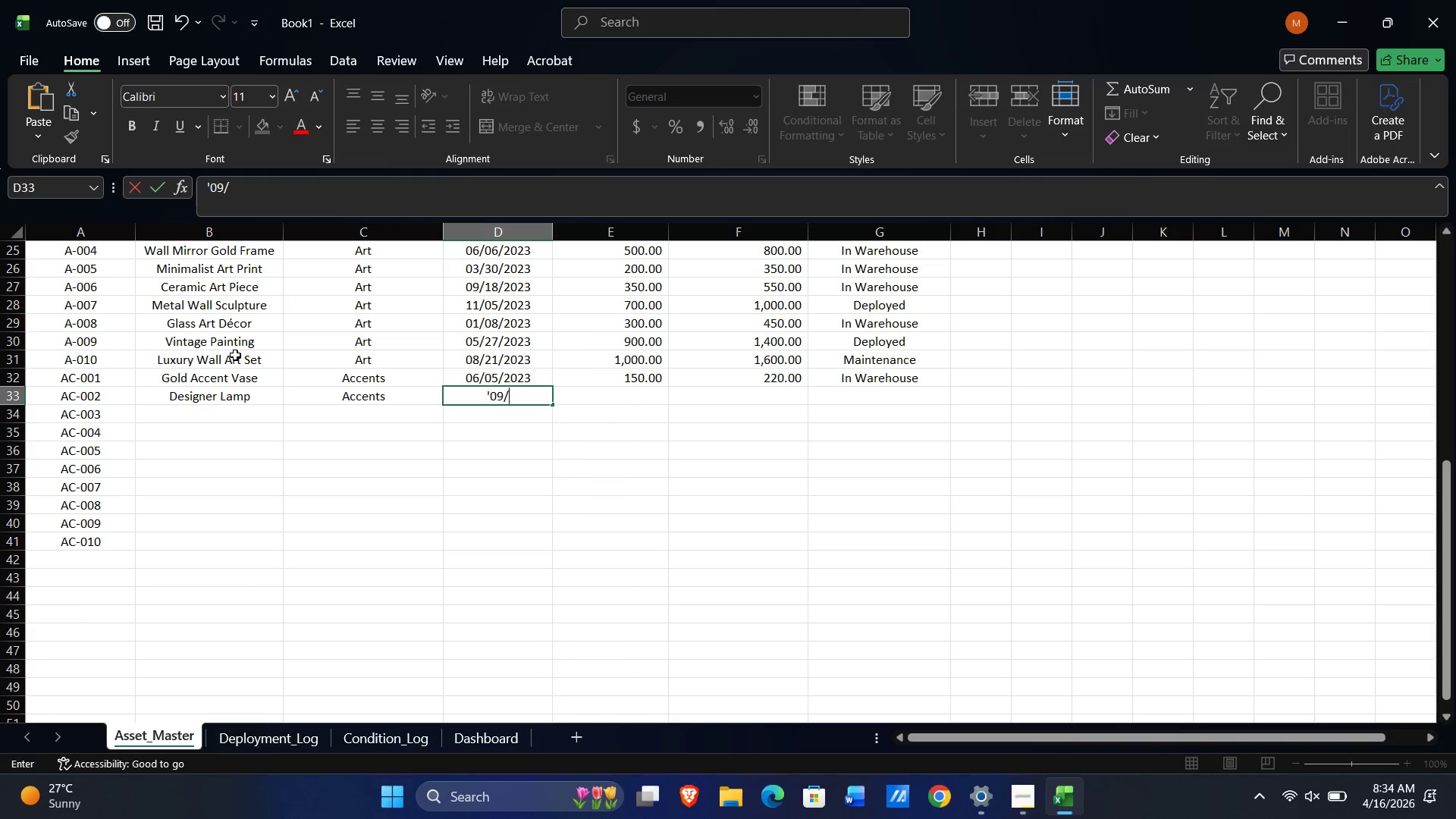 
key(Numpad0)
 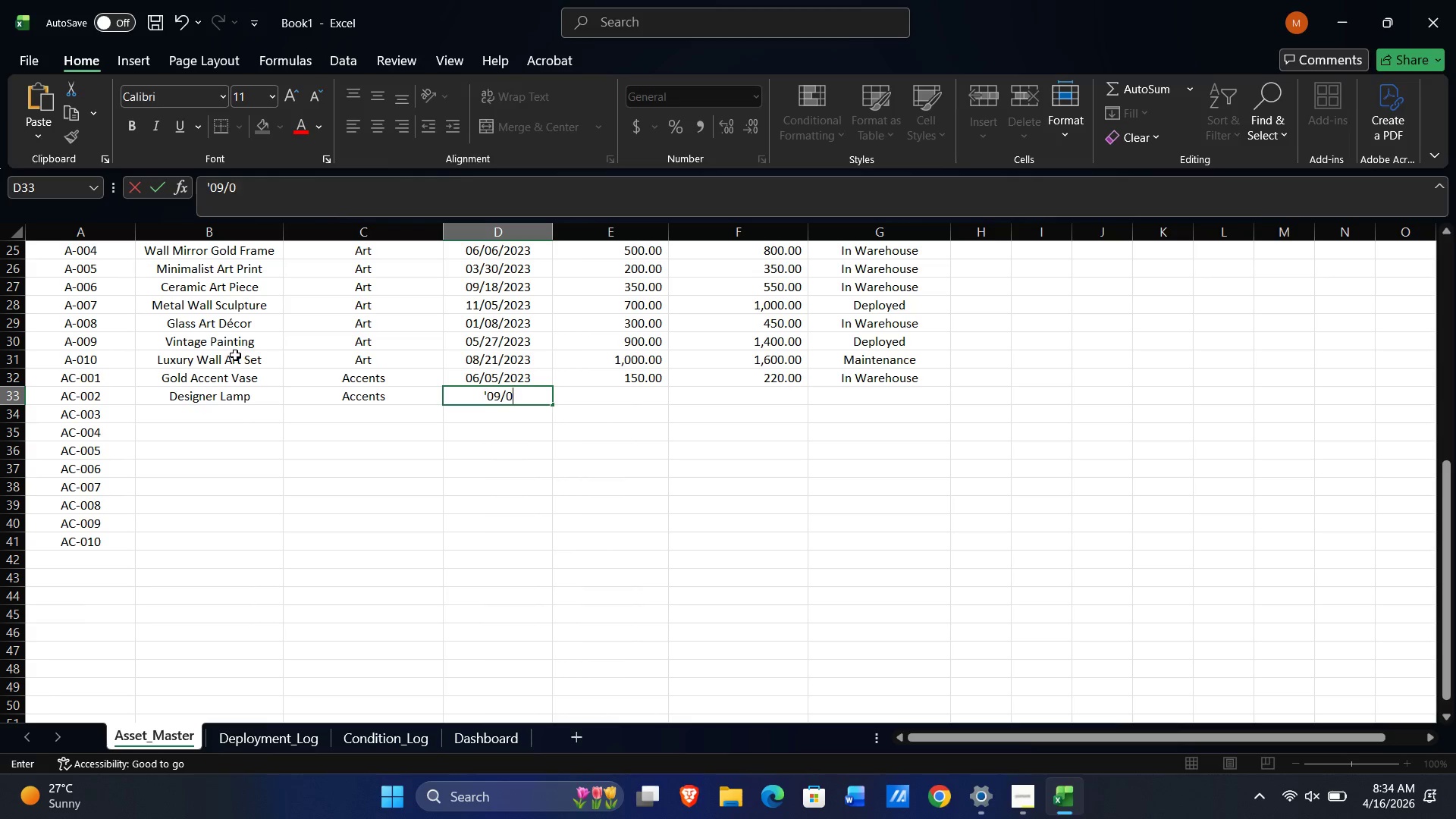 
key(Numpad3)
 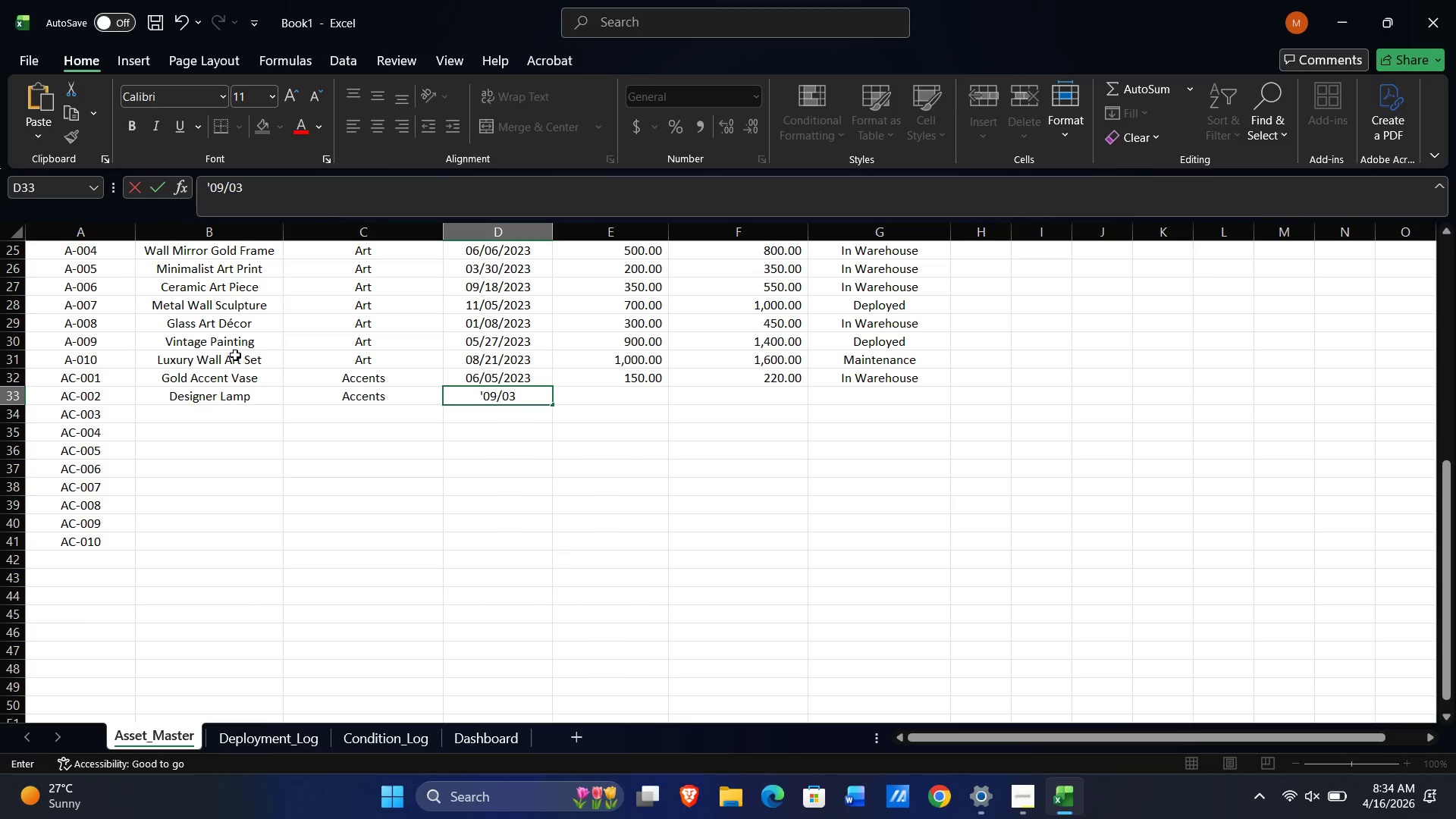 
key(NumpadDivide)
 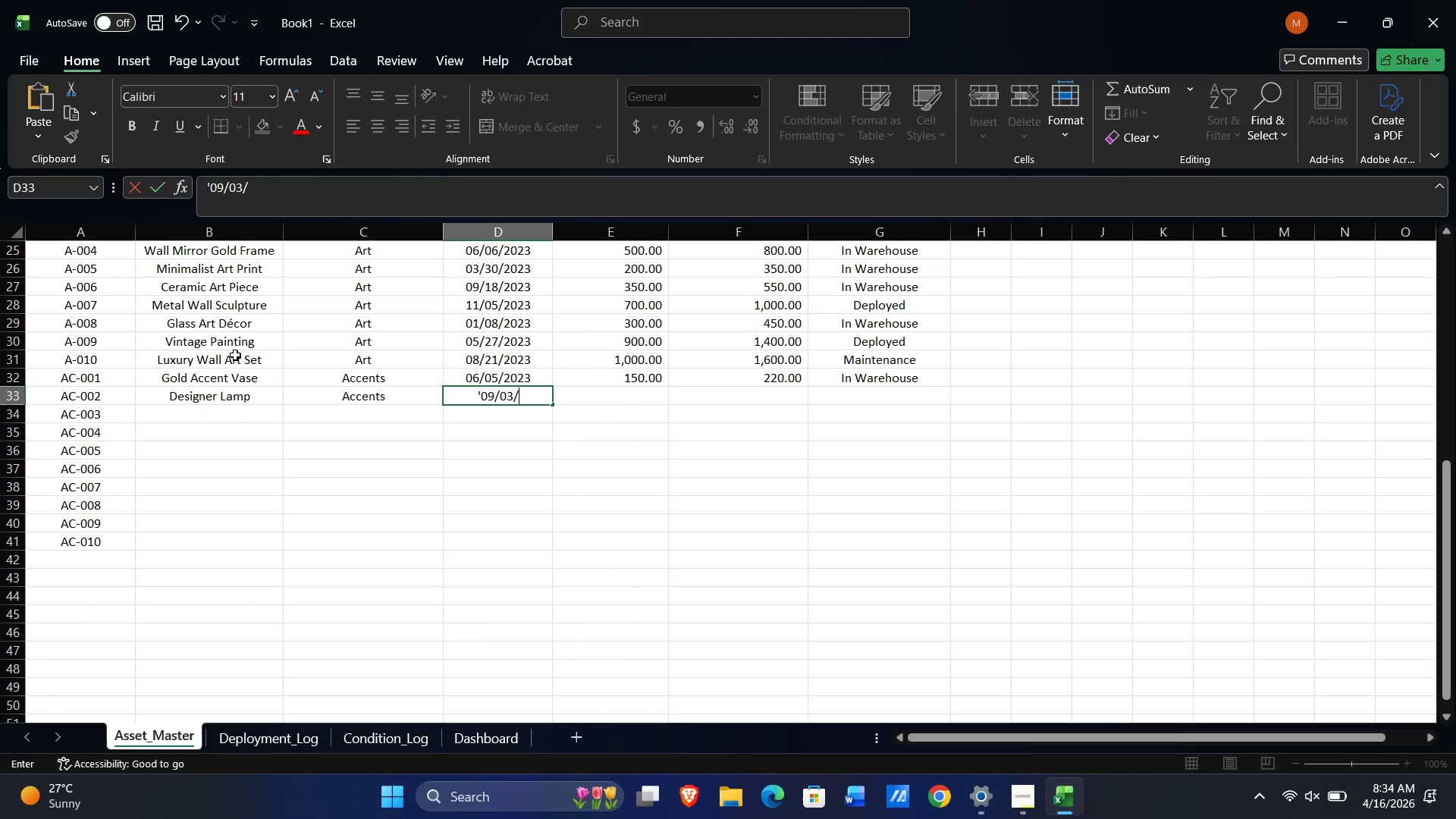 
key(Numpad2)
 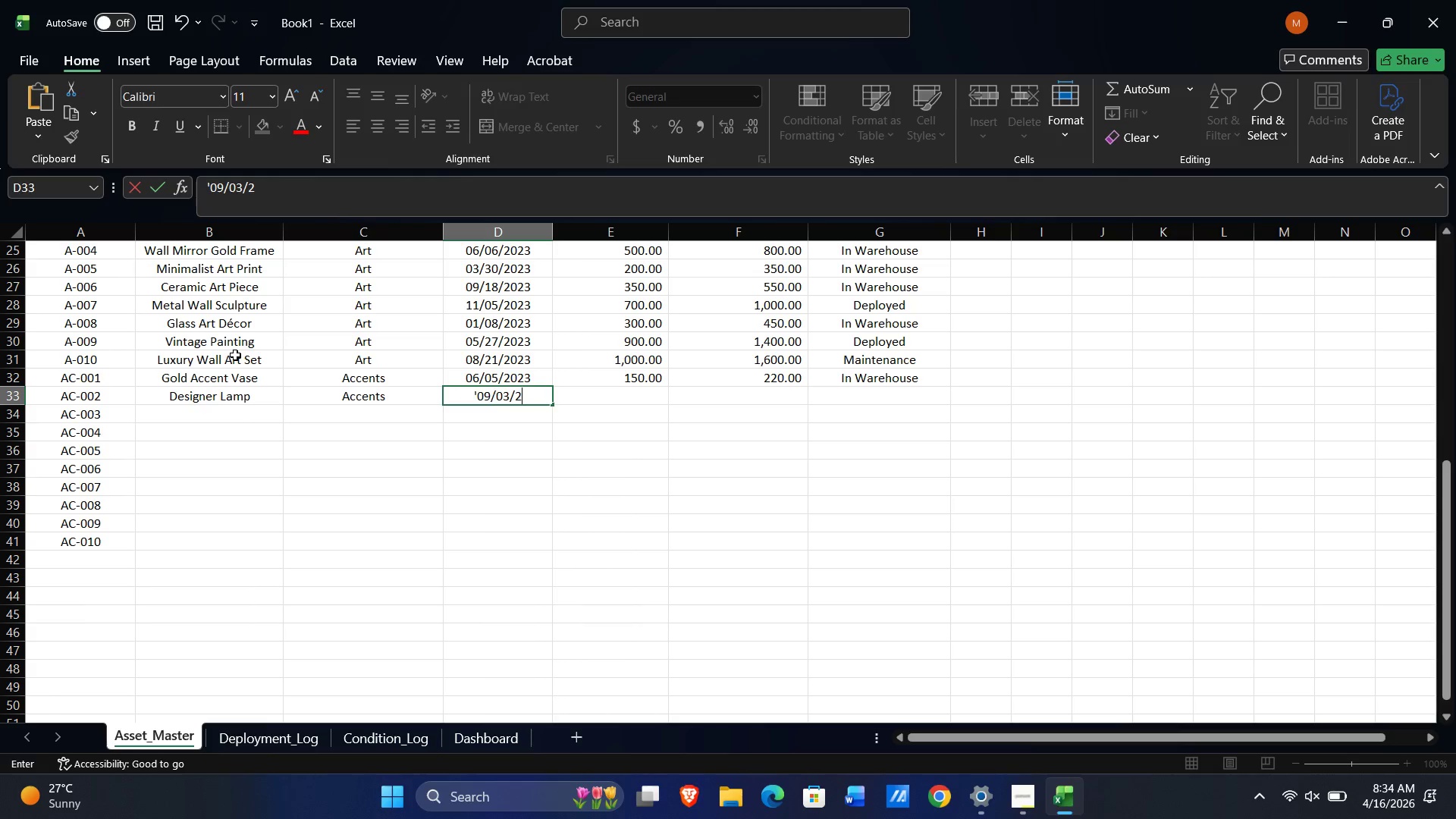 
key(Numpad0)
 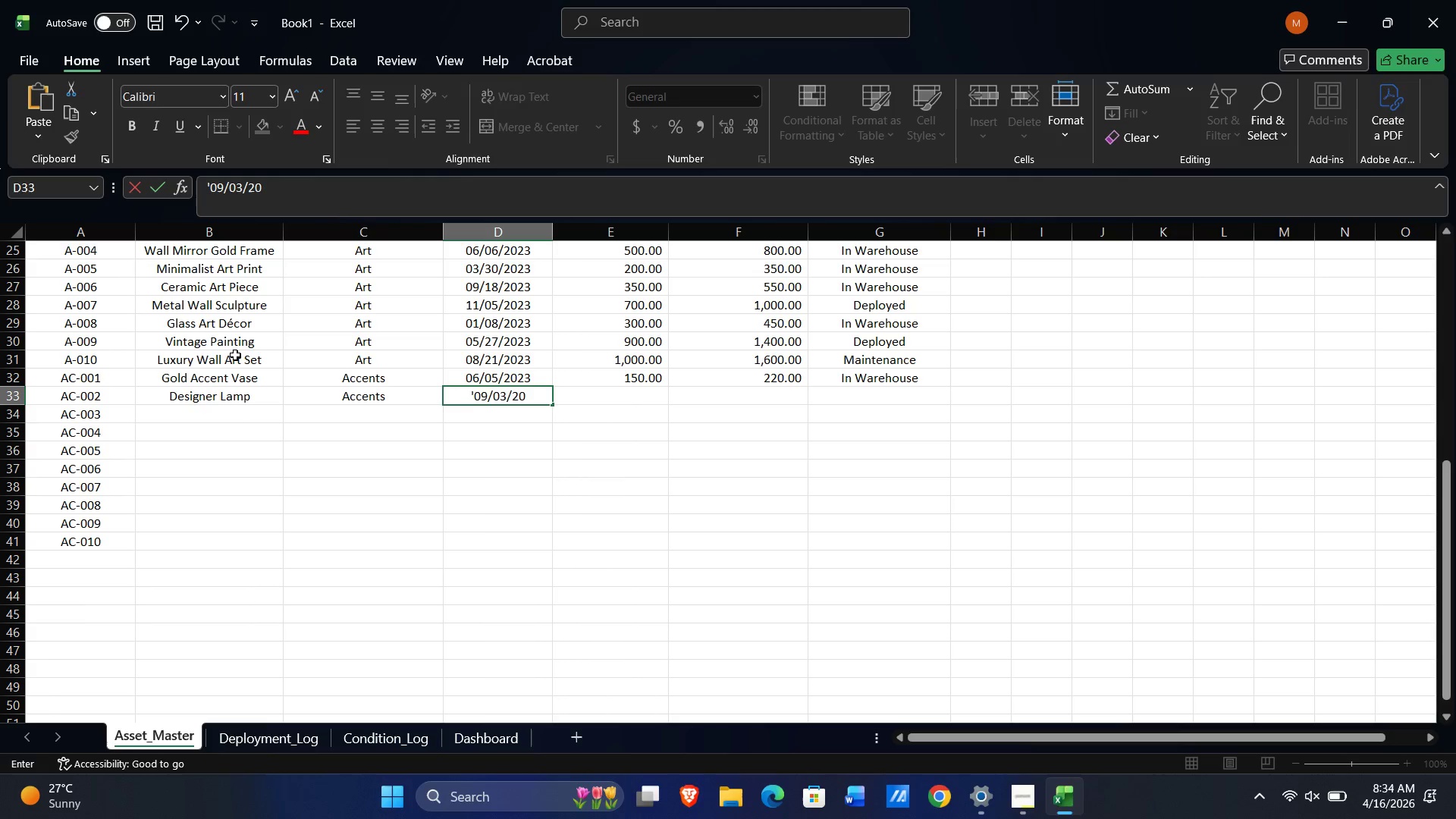 
key(Numpad2)
 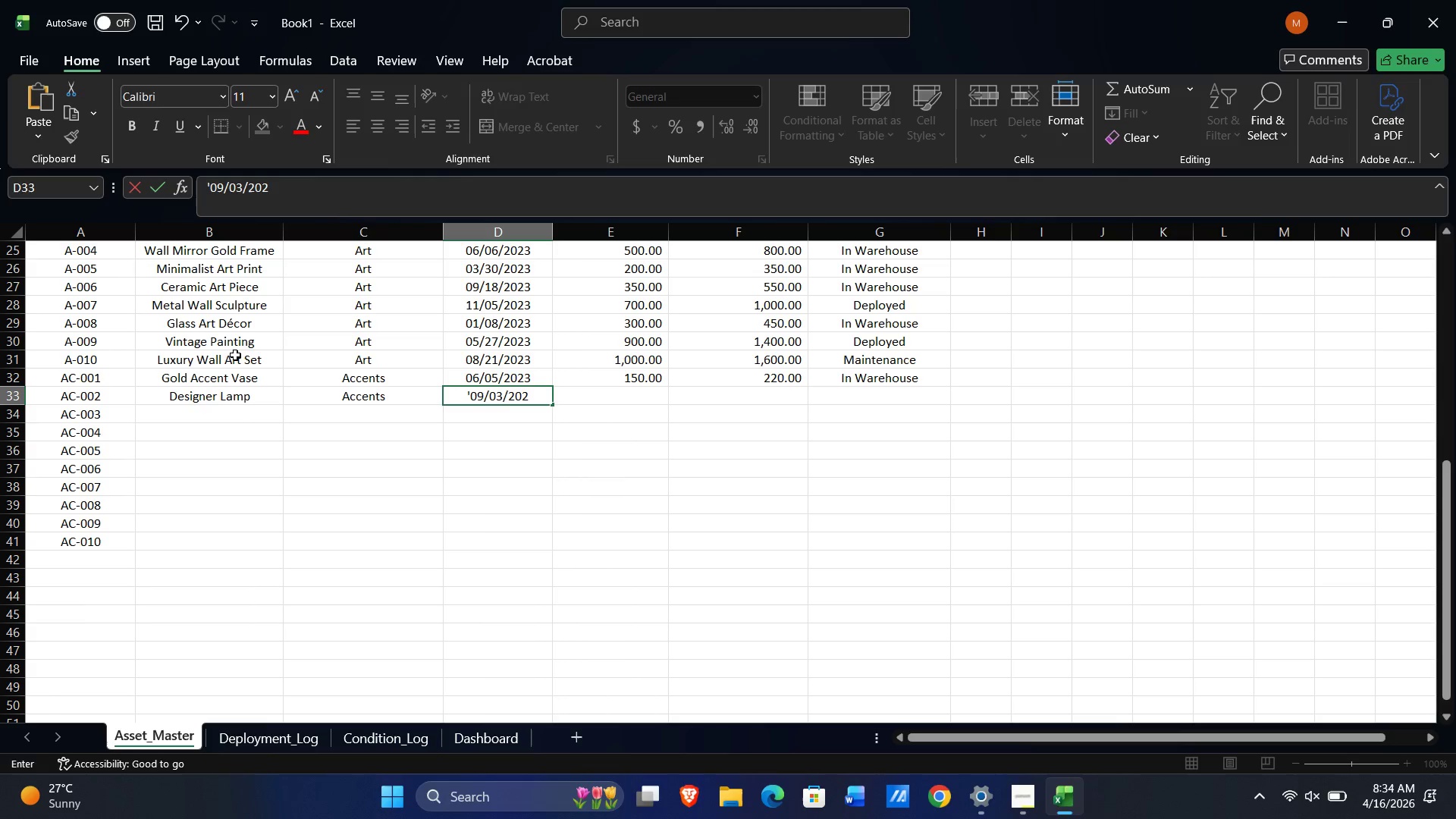 
key(Numpad3)
 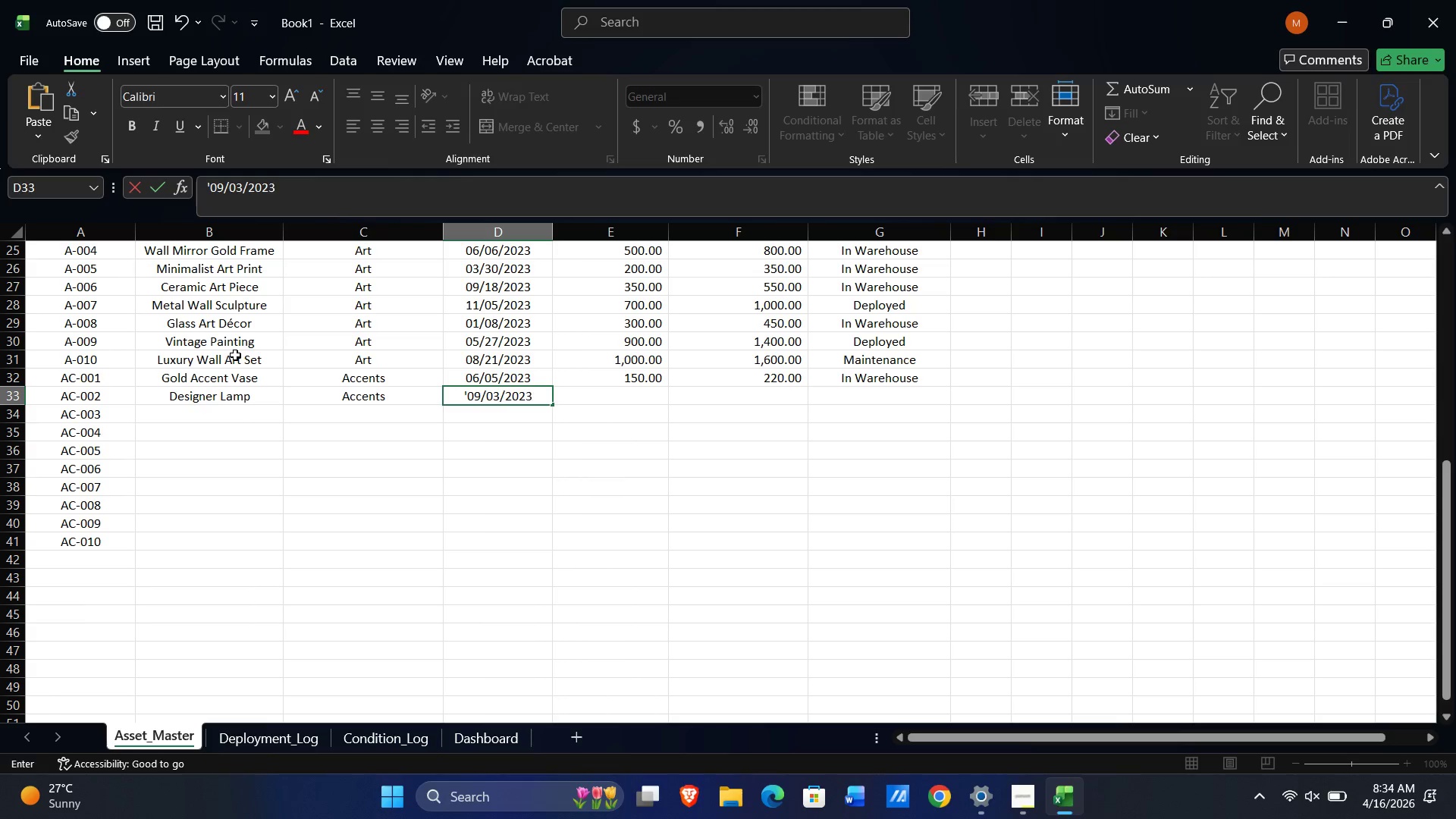 
key(Tab)
 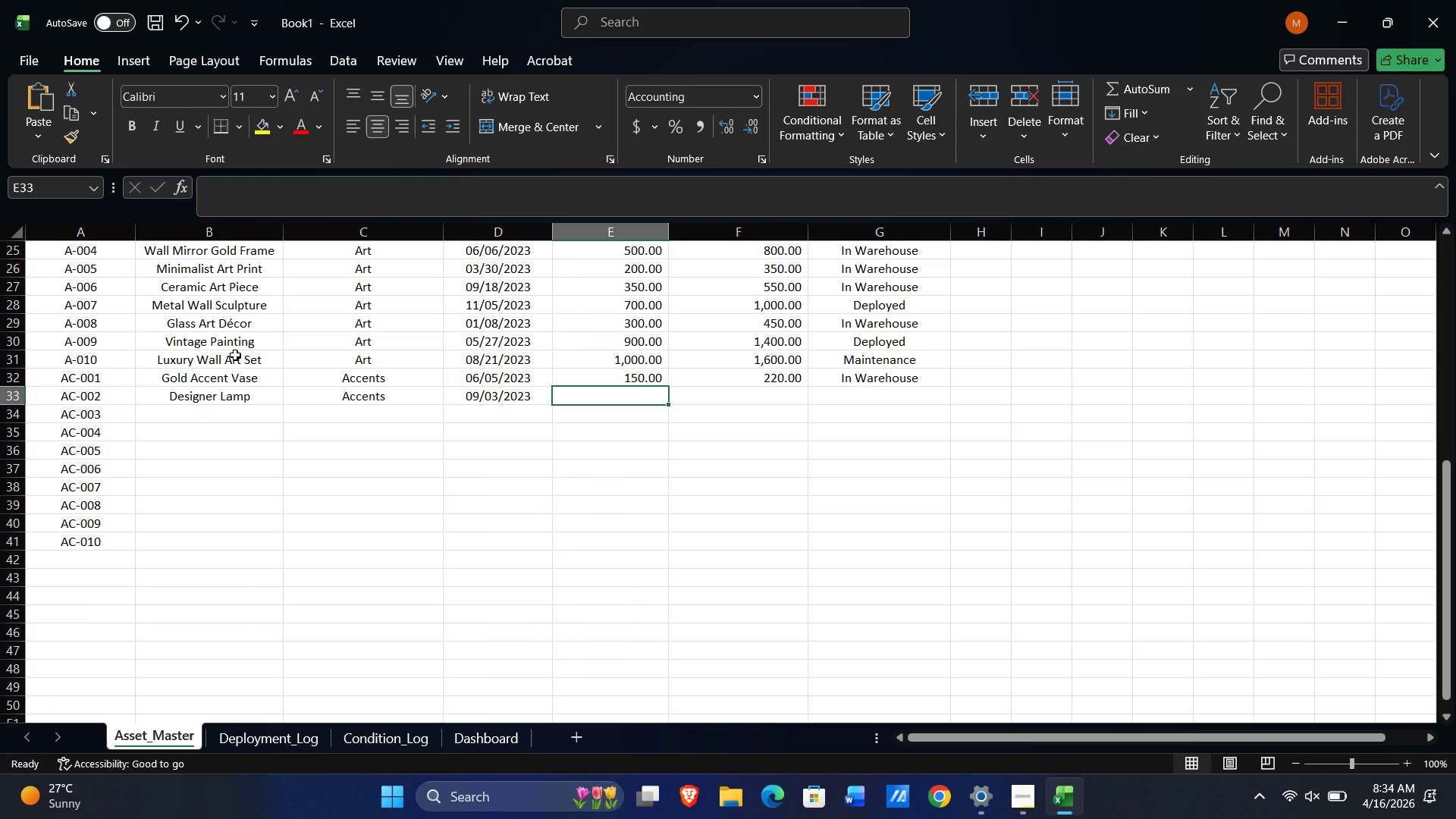 
key(Numpad1)
 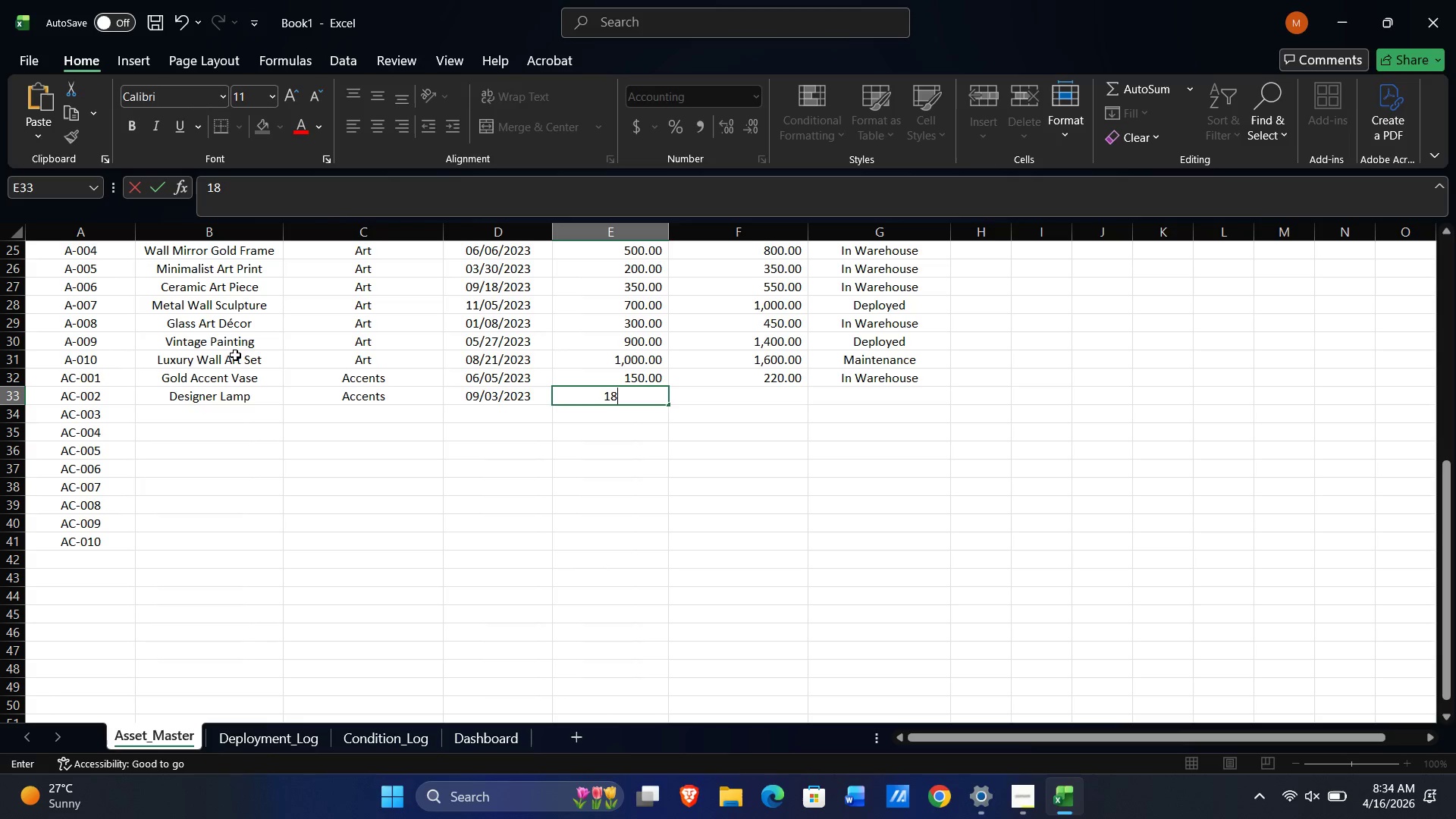 
key(Numpad8)
 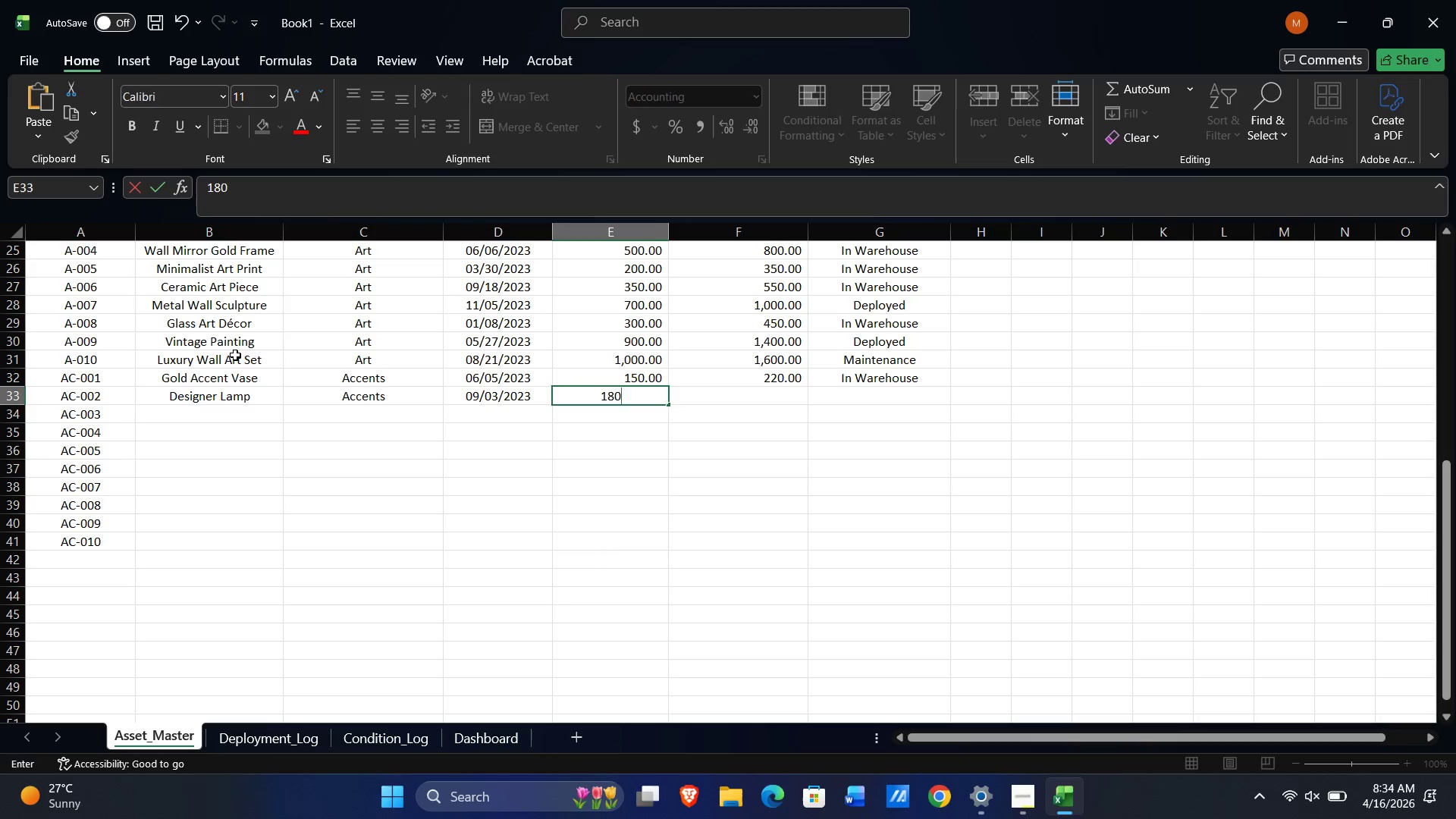 
key(Numpad0)
 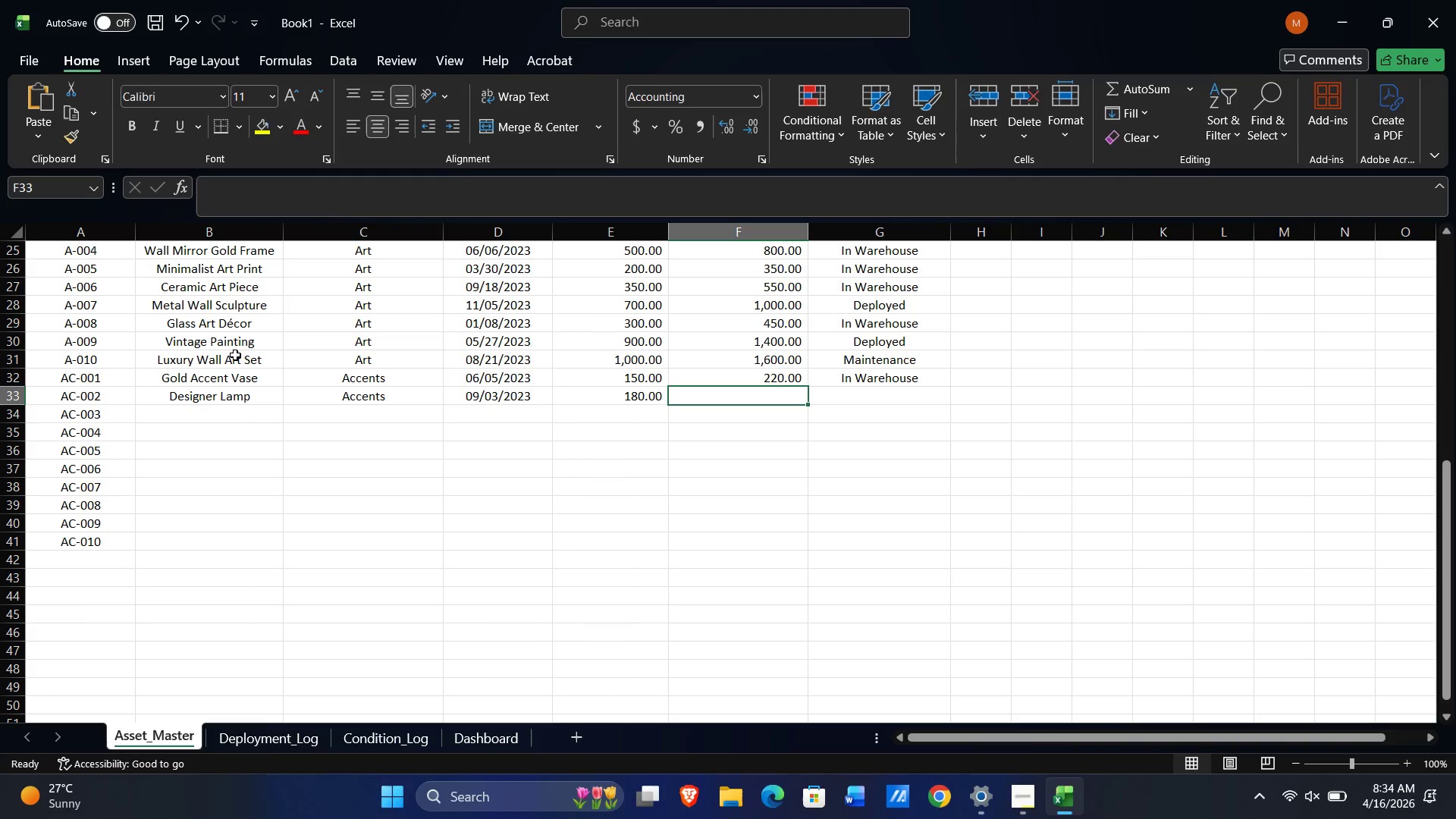 
key(Tab)
 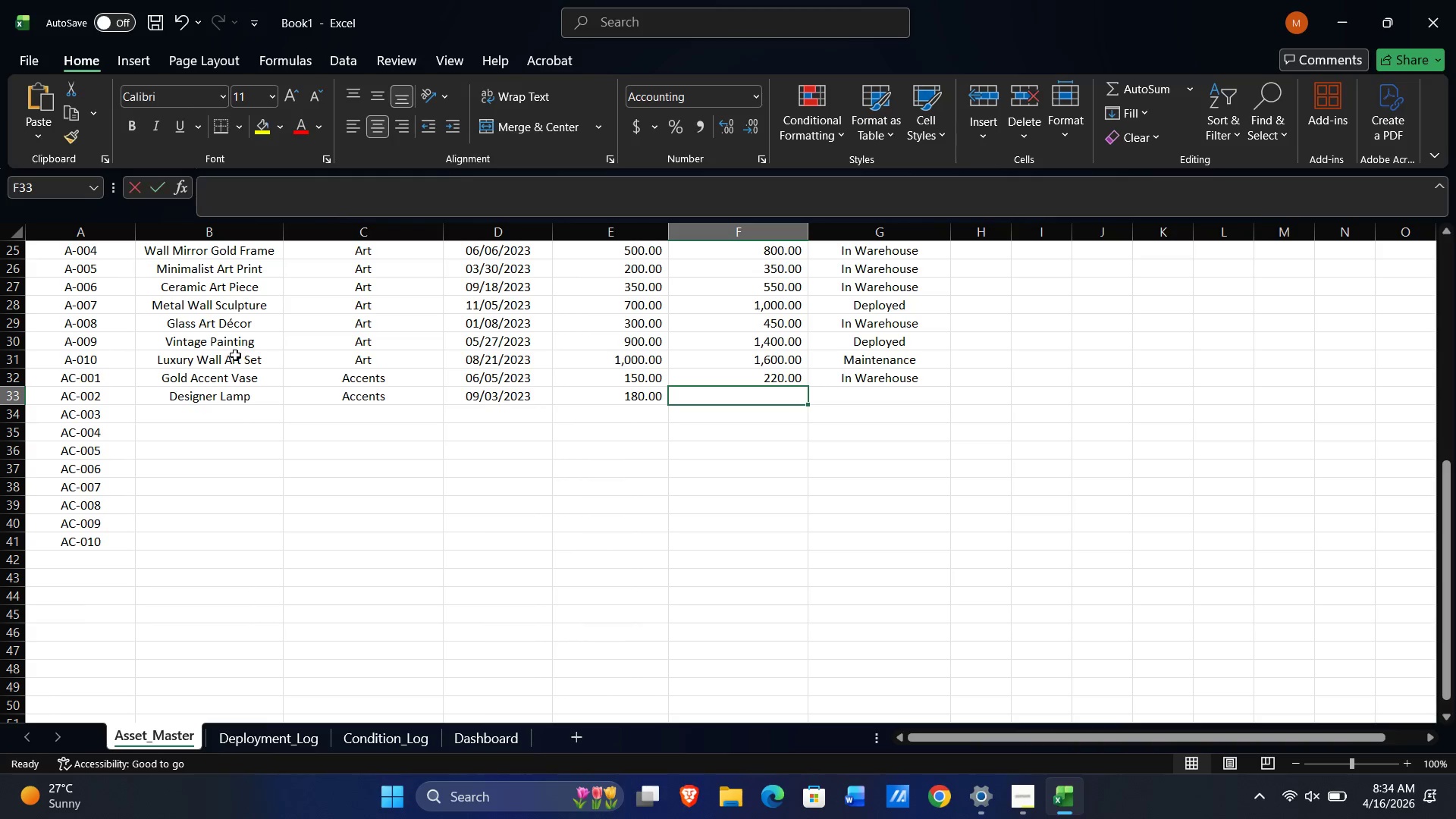 
key(Numpad2)
 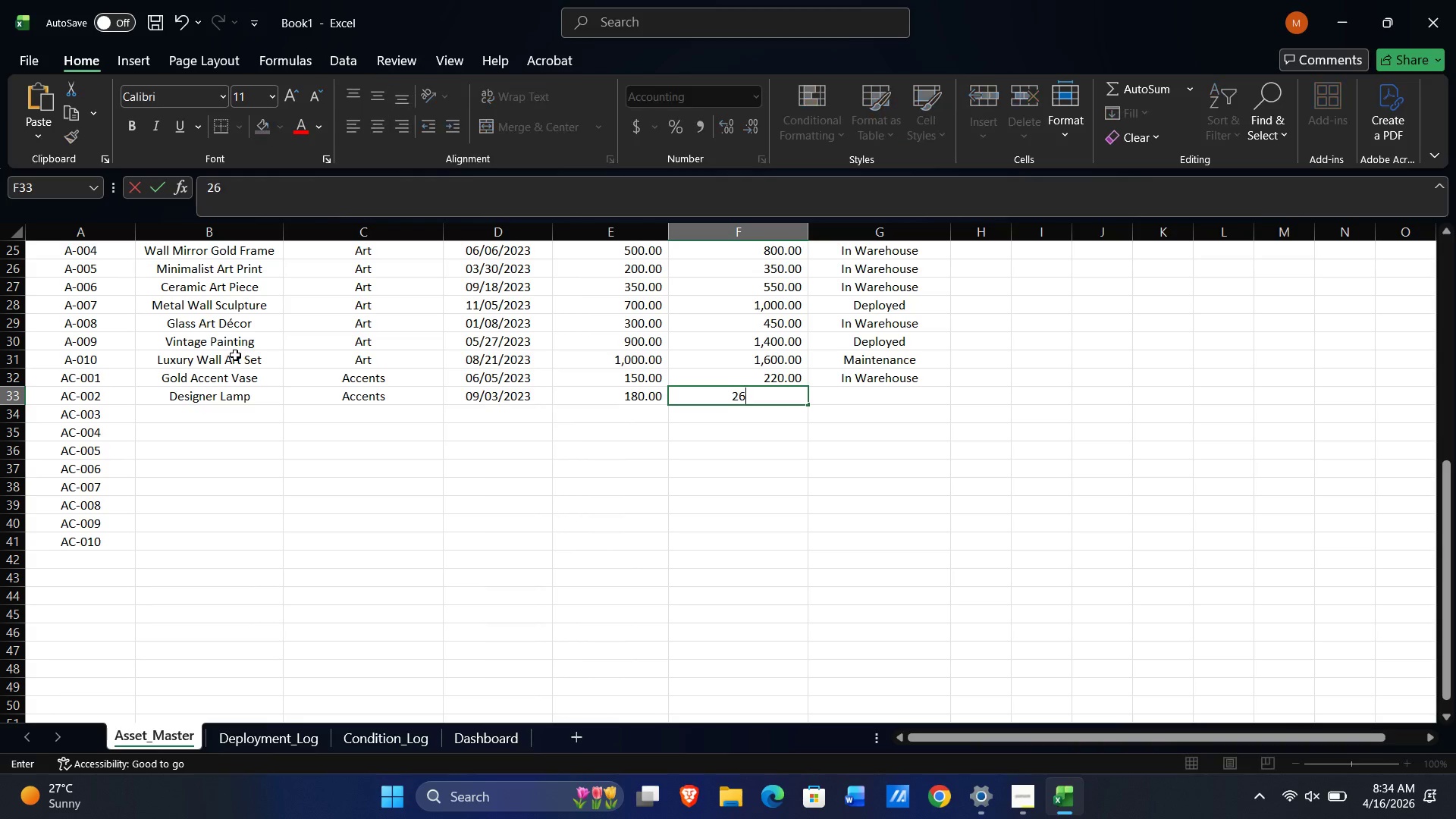 
key(Numpad6)
 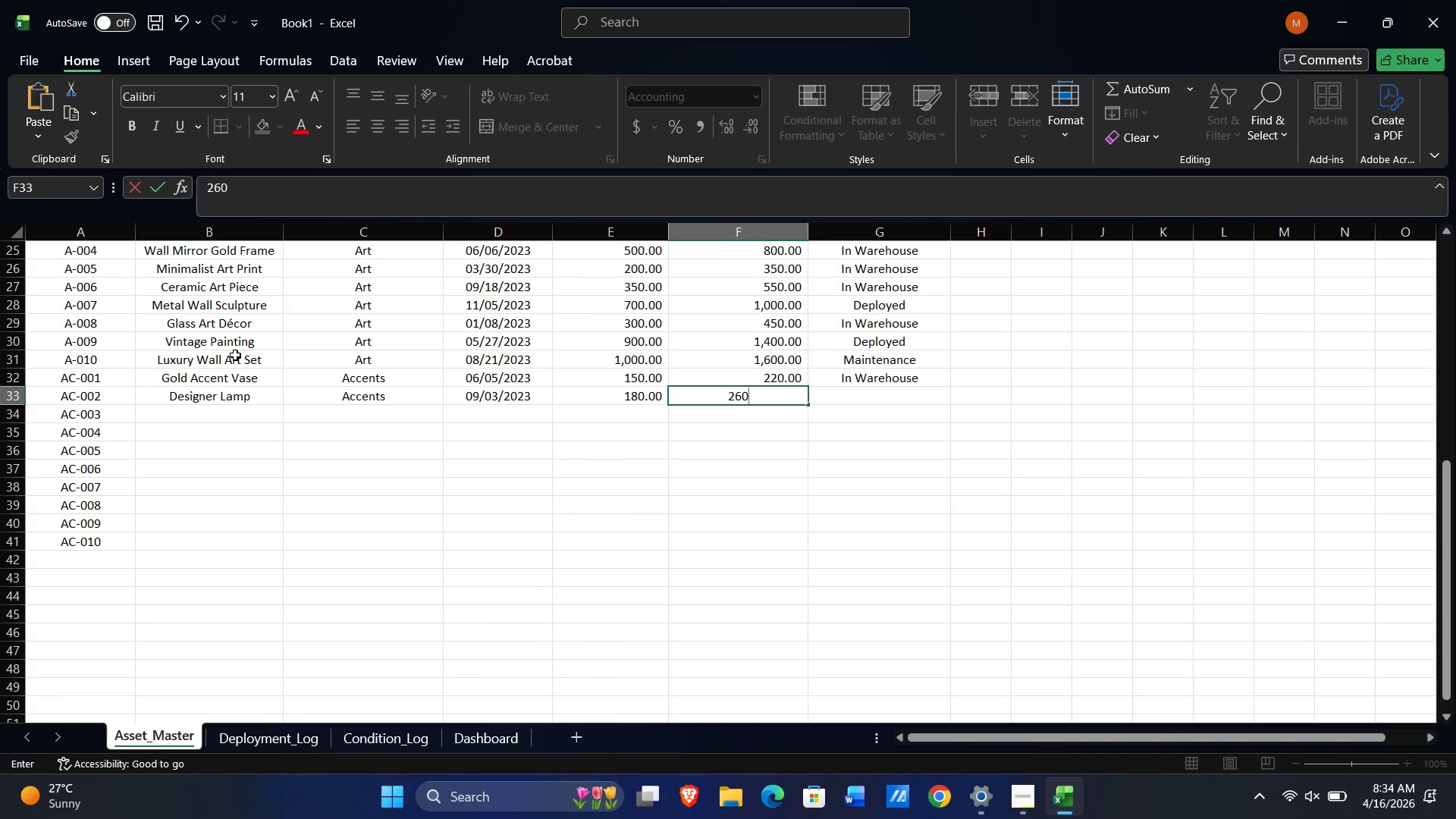 
key(Numpad0)
 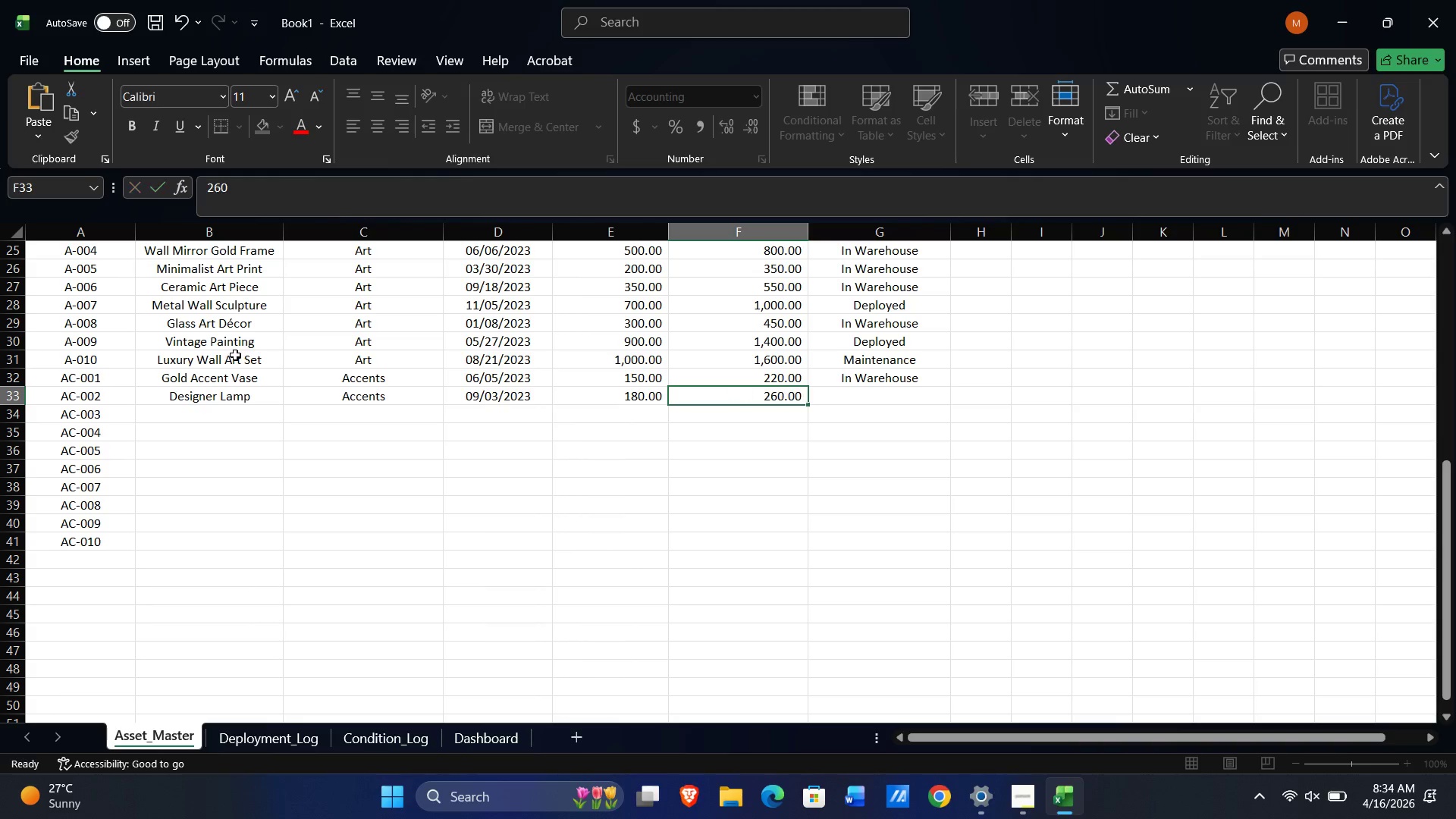 
key(Tab)
 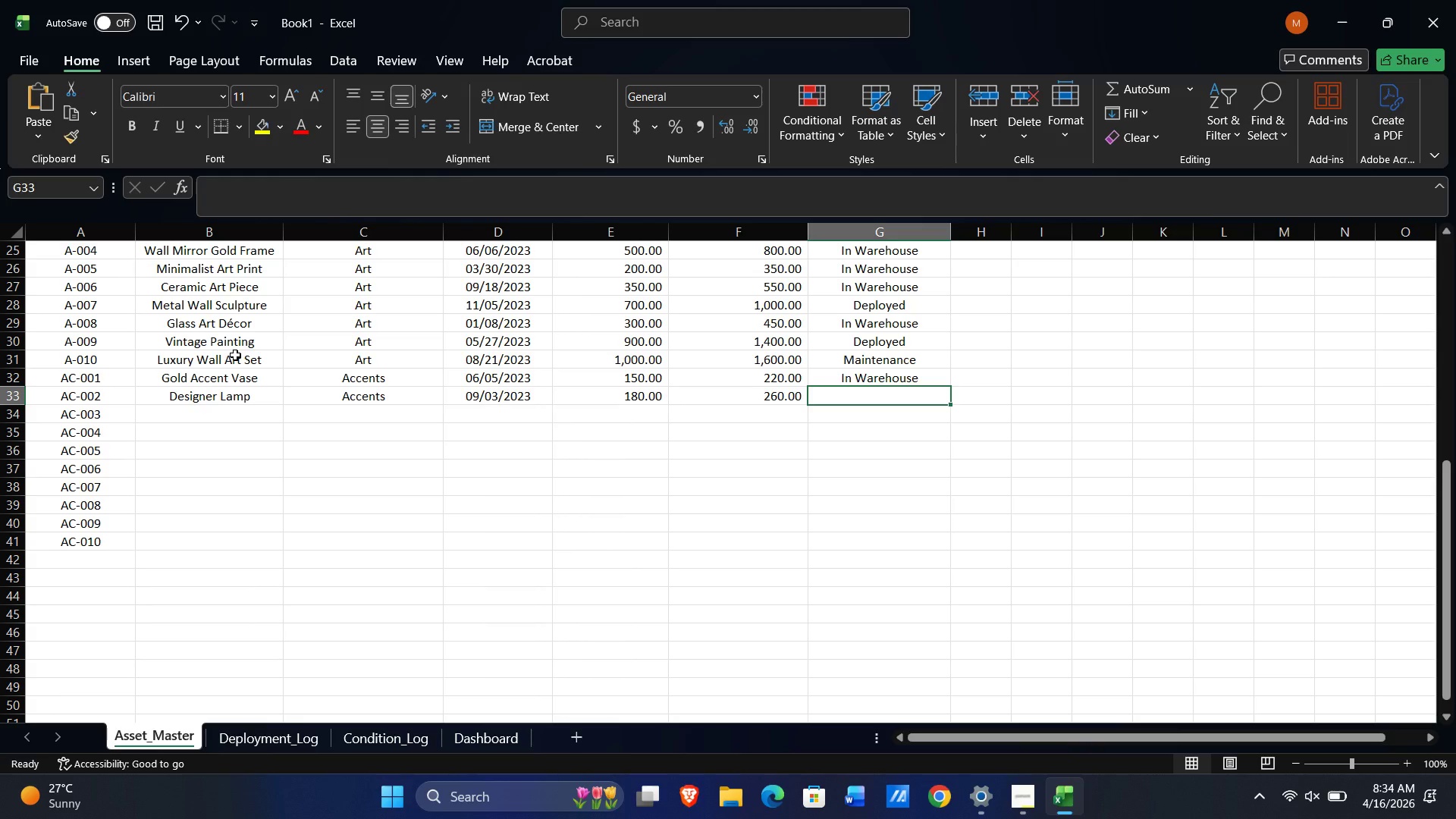 
key(Shift+D)
 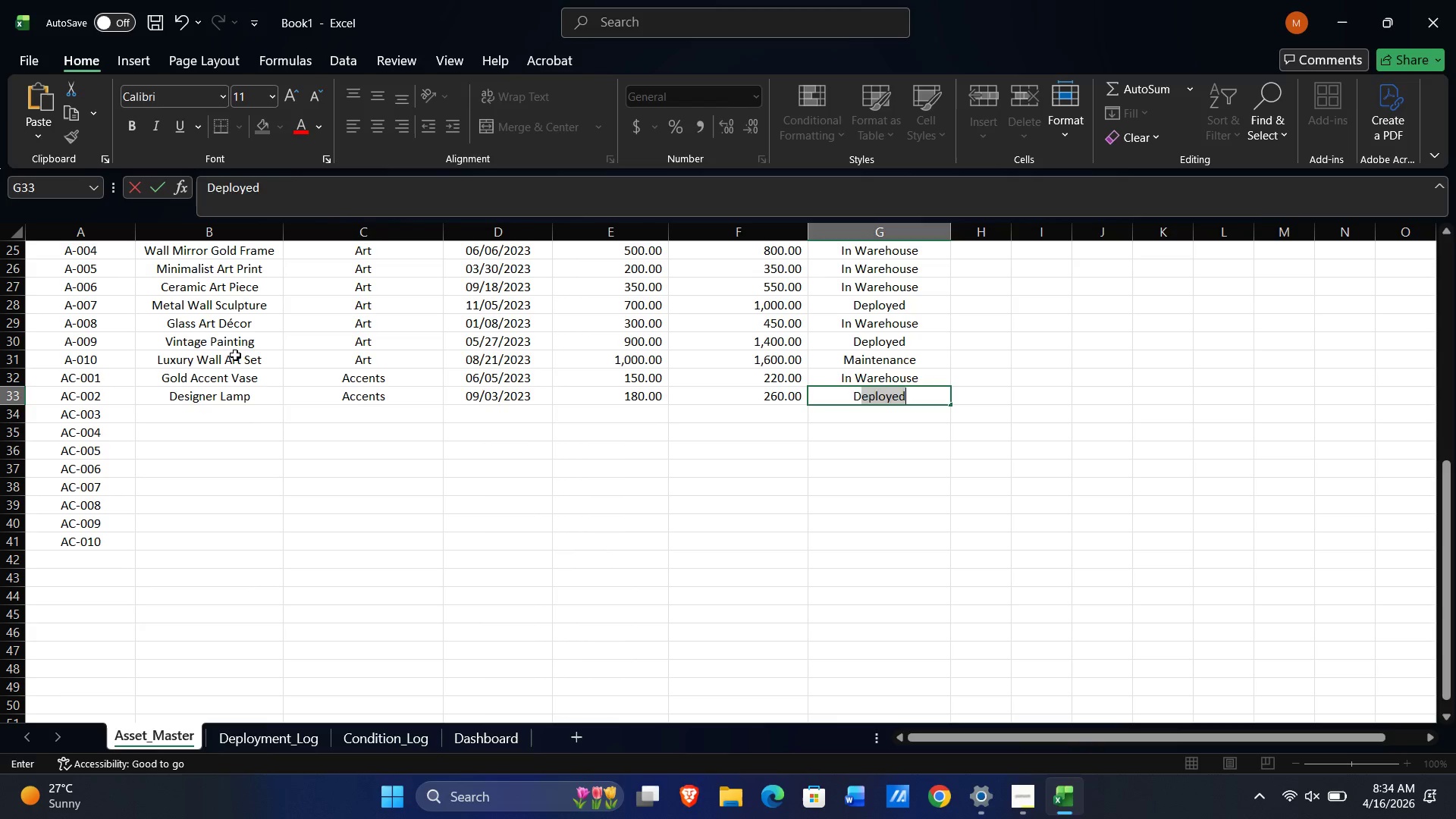 
key(NumpadEnter)
 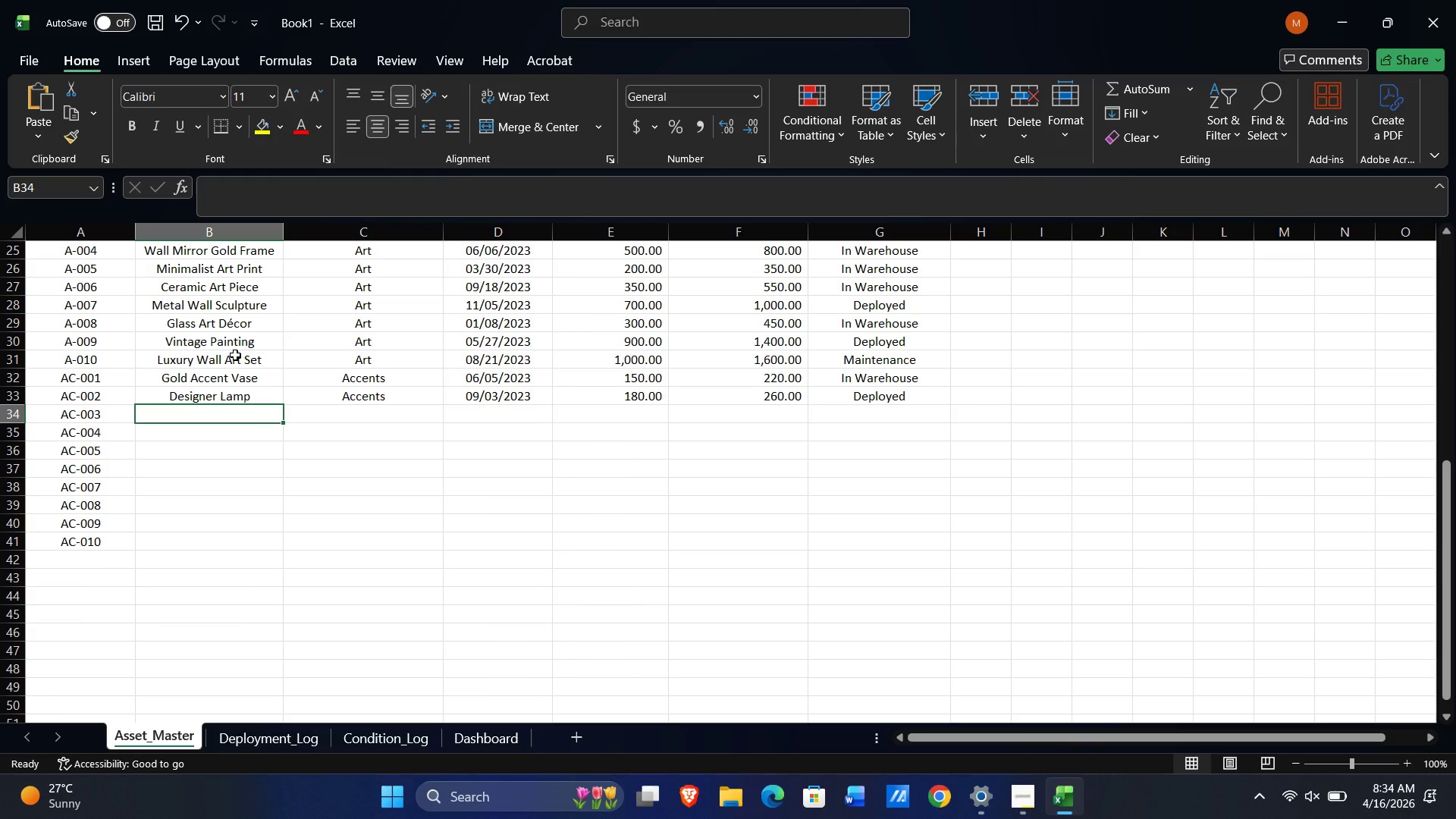 
type(Coffee Table Books)
key(Tab)
type(Ac)
key(Tab)
 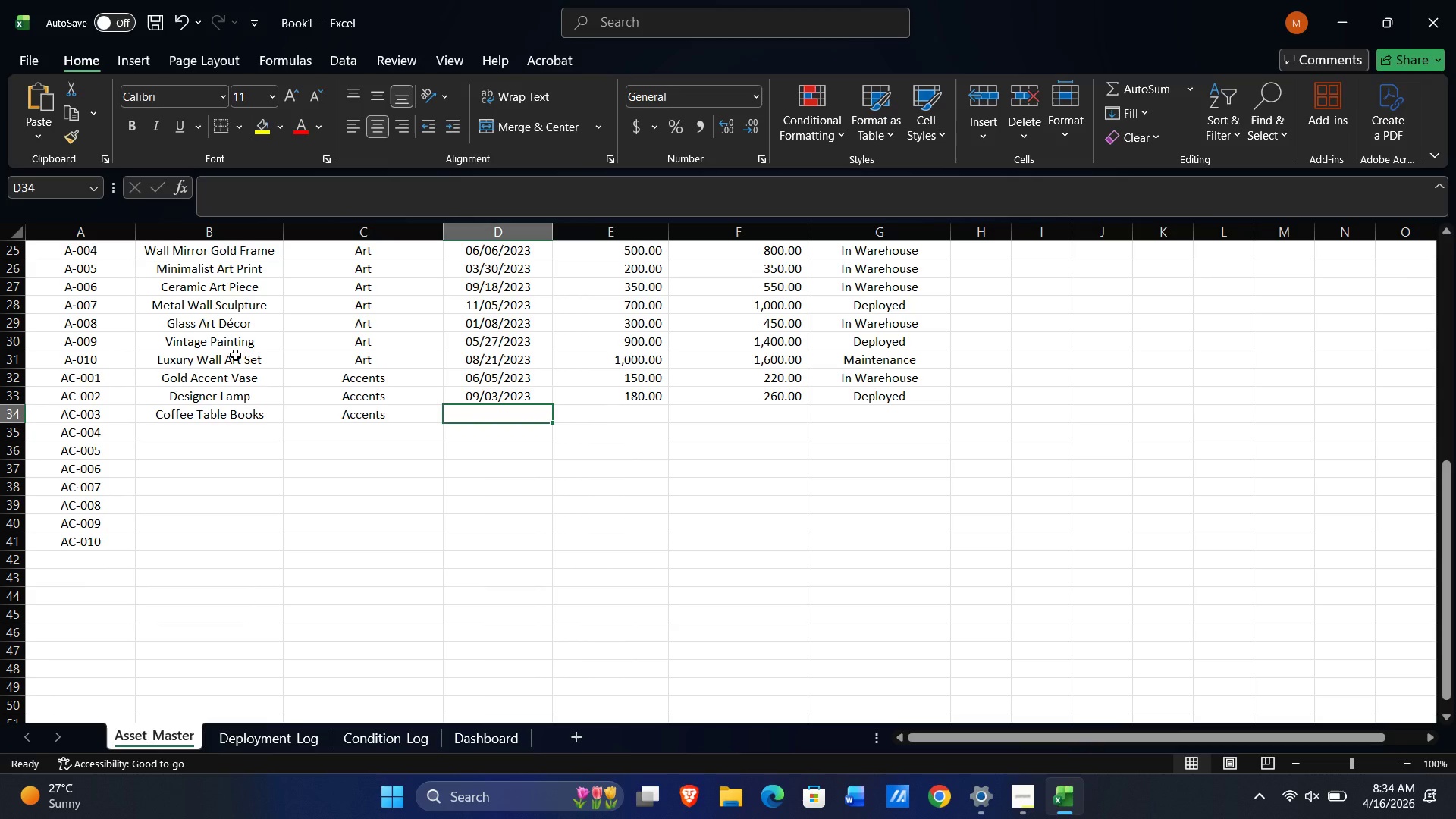 
key(Quote)
 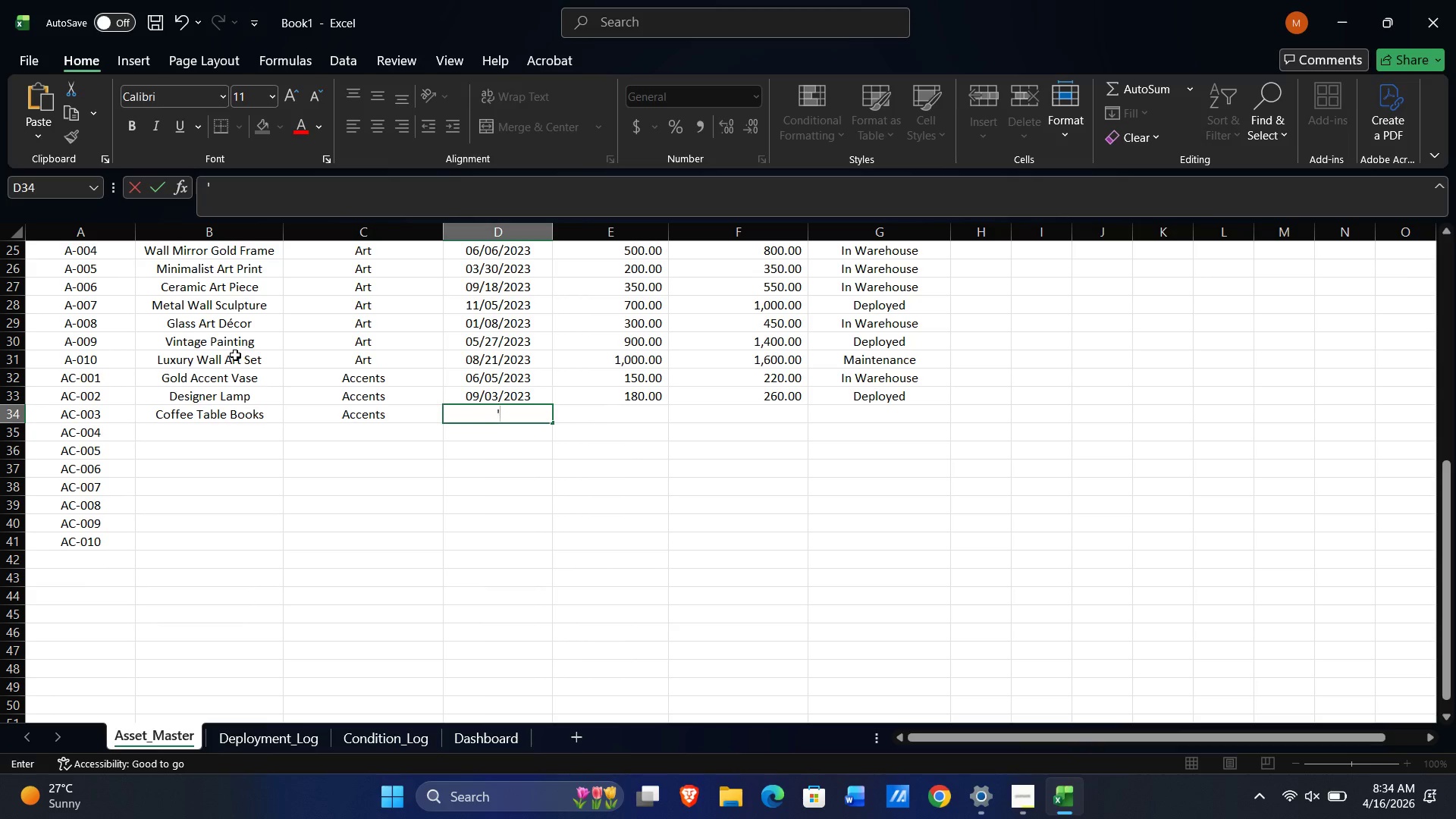 
key(Numpad0)
 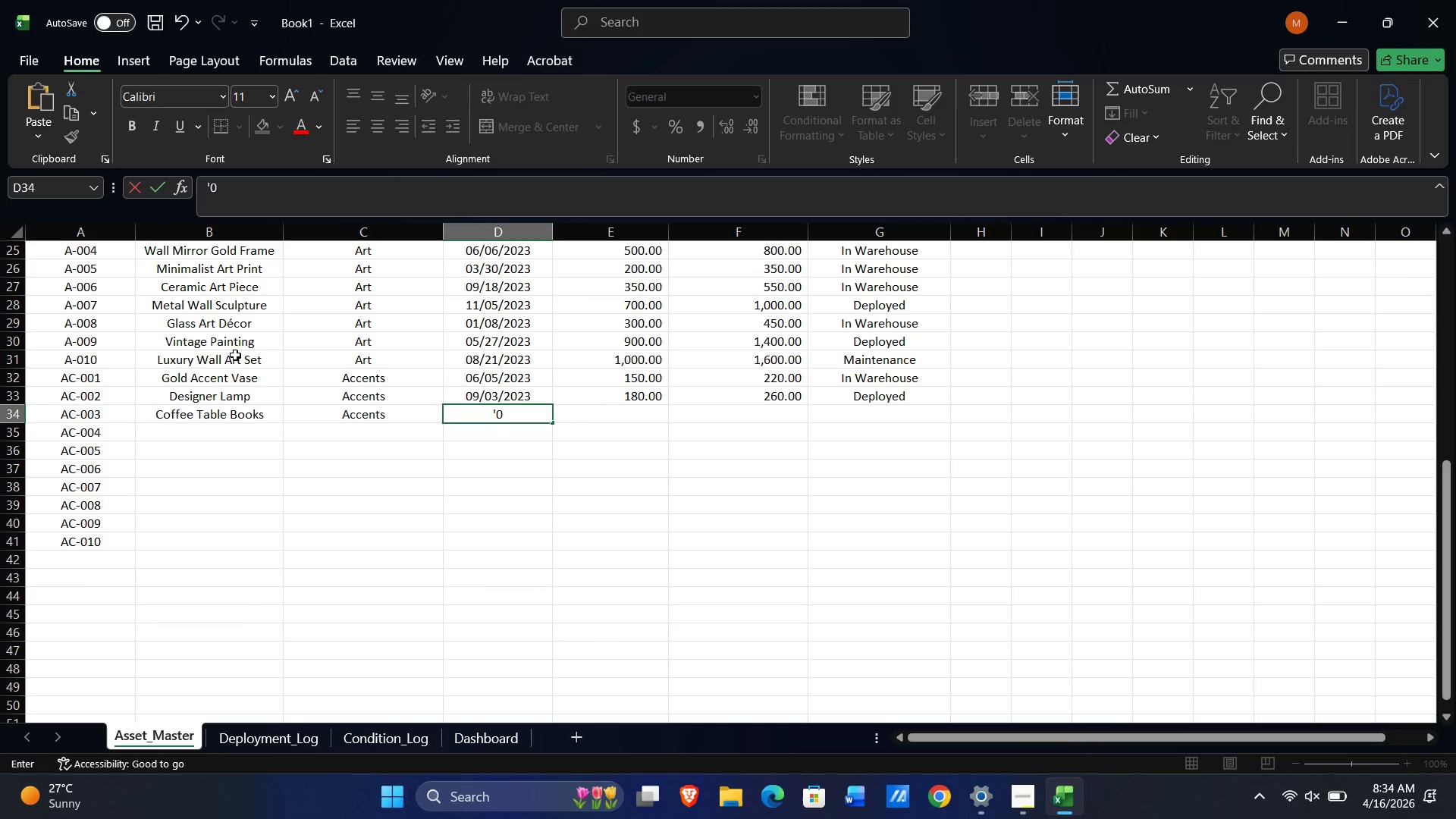 
key(Numpad2)
 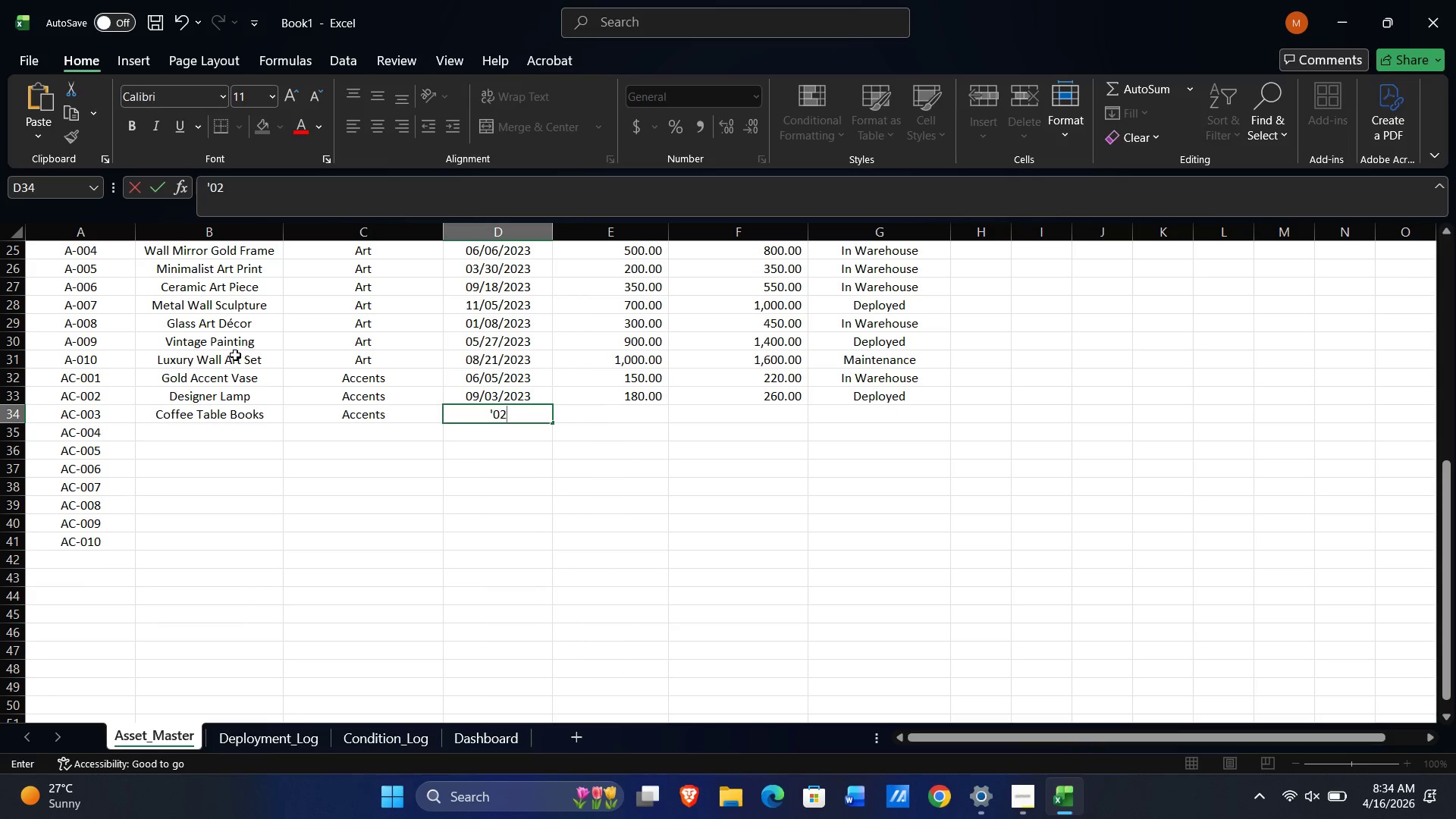 
key(NumpadDivide)
 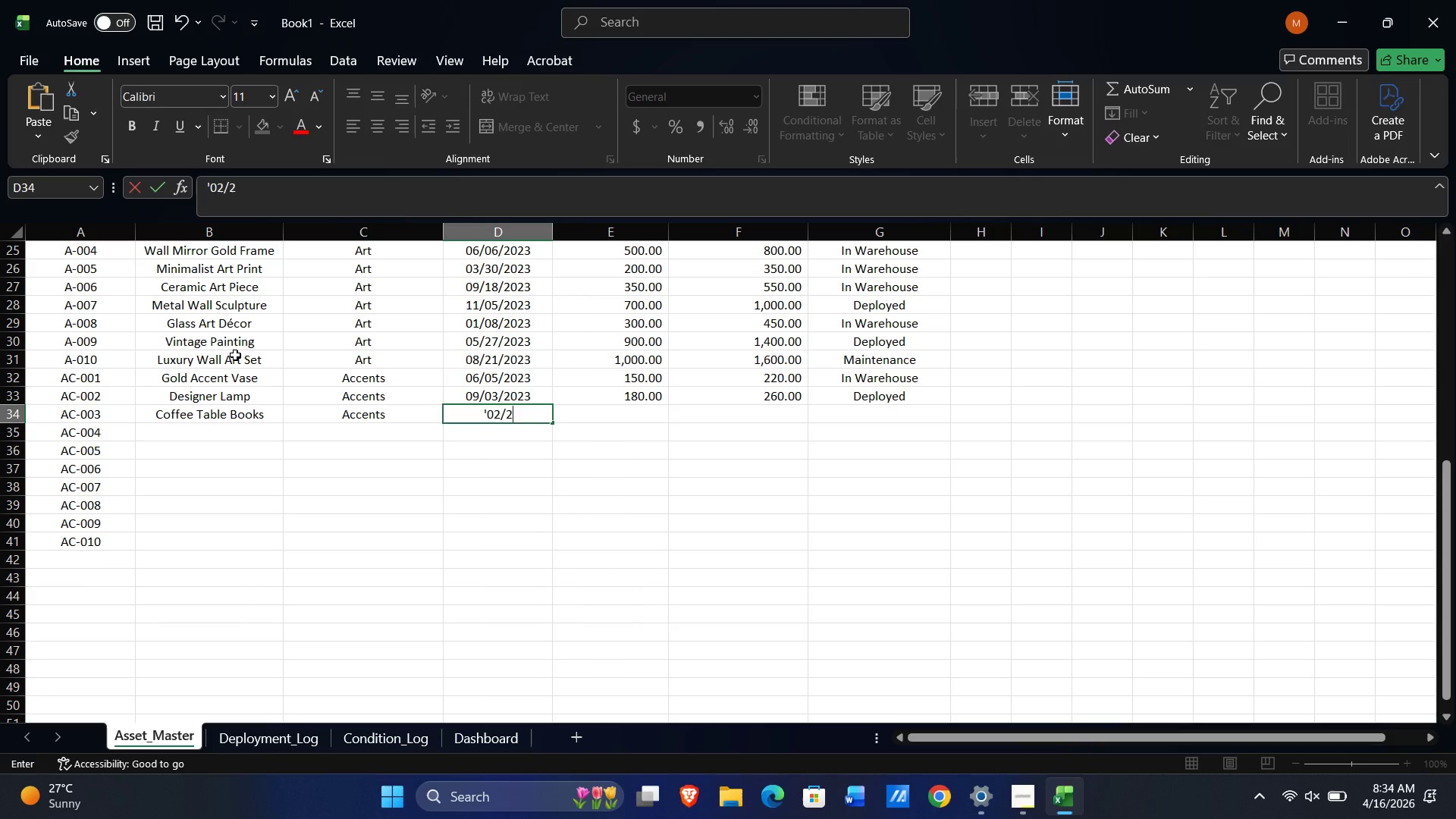 
key(Numpad2)
 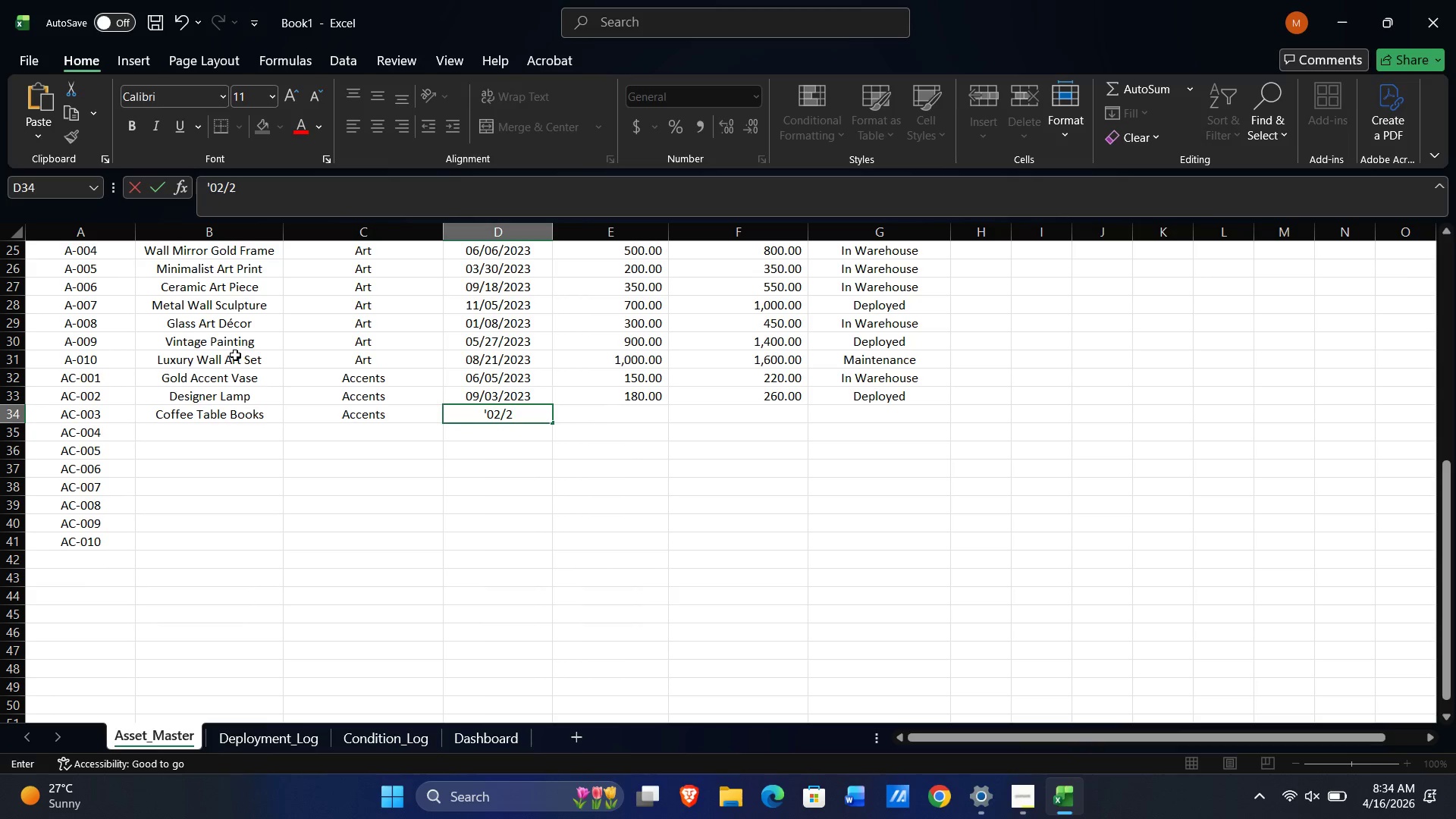 
key(Numpad8)
 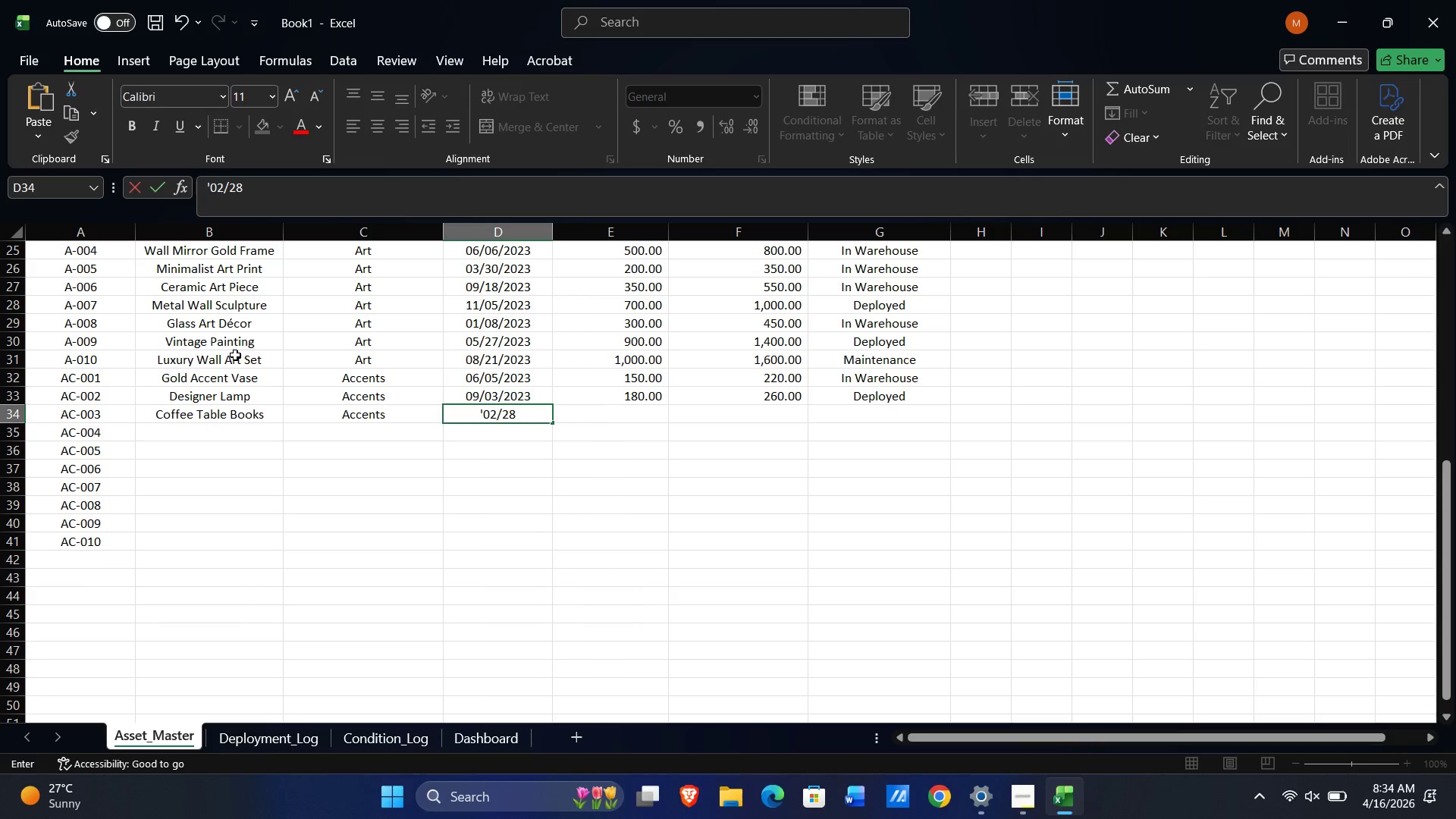 
key(NumpadDivide)
 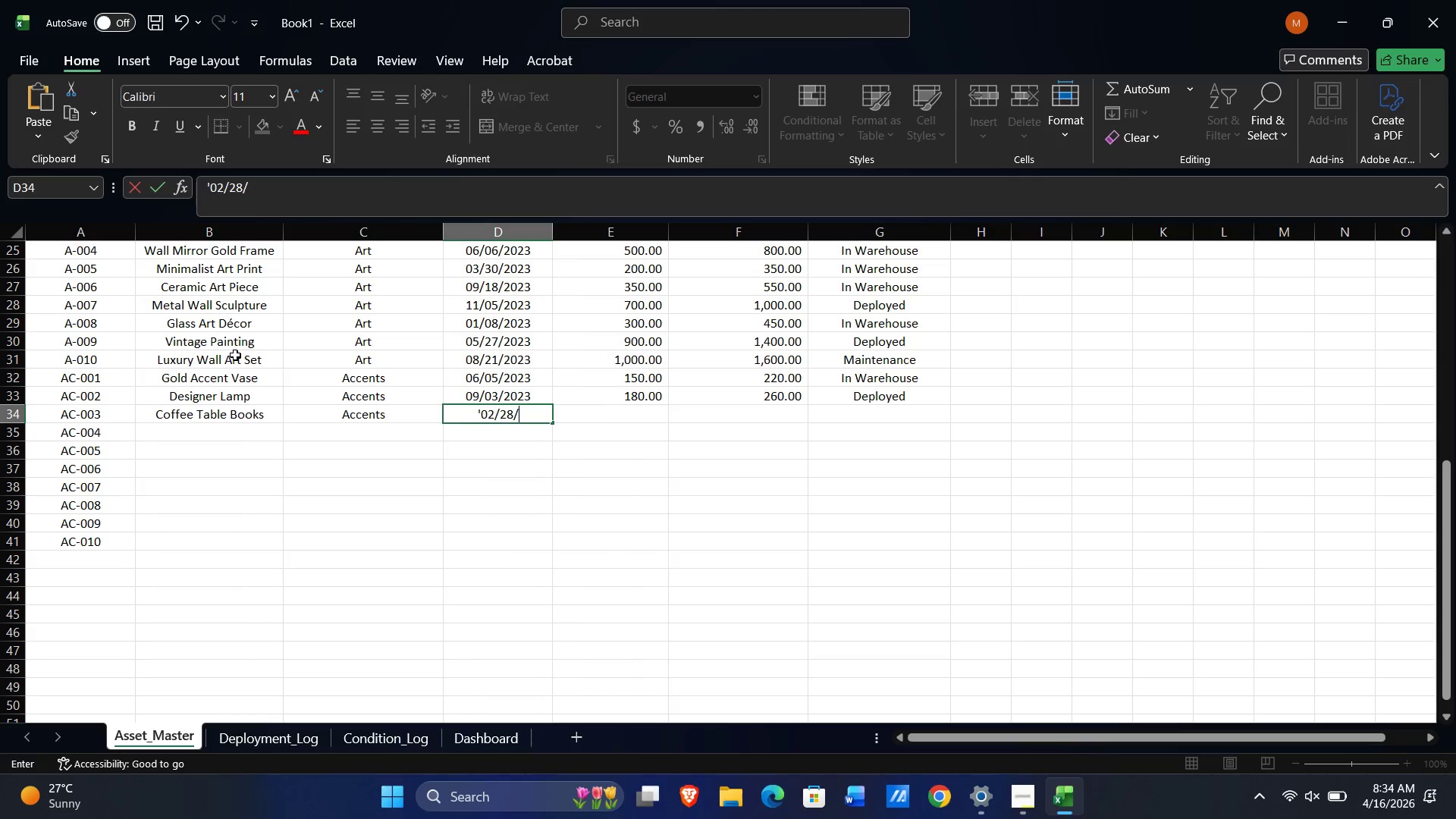 
key(Numpad2)
 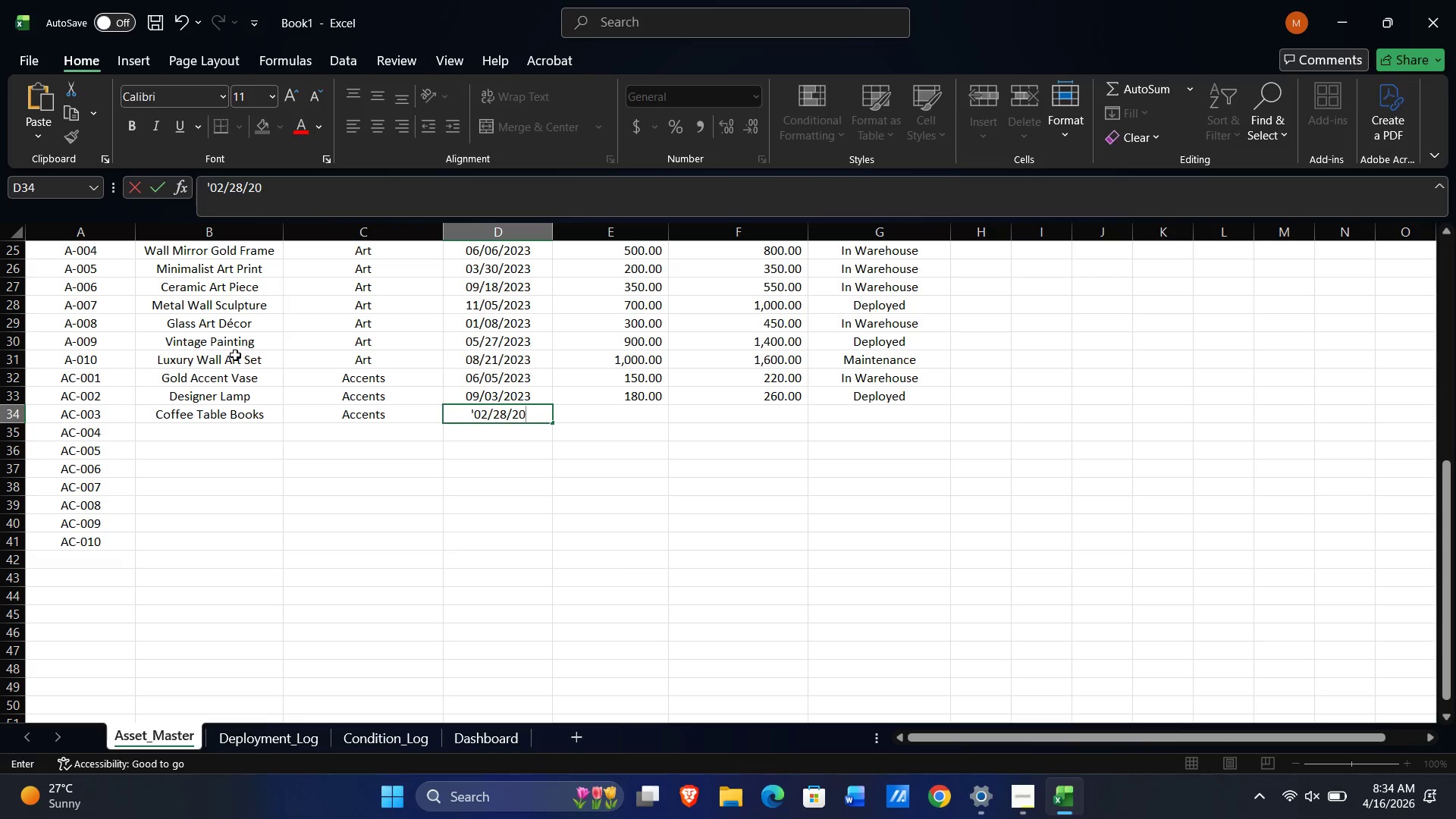 
key(Numpad0)
 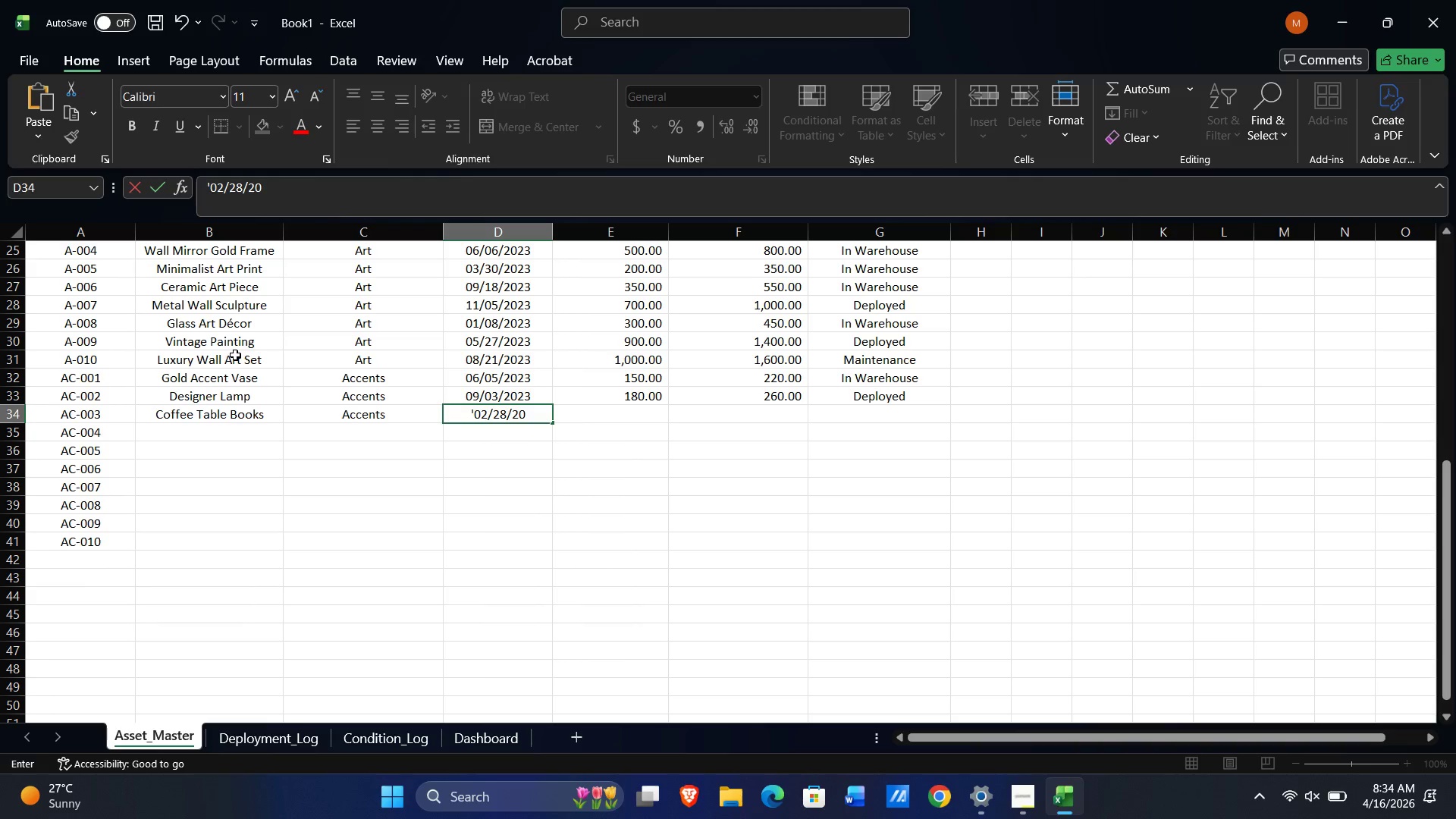 
key(Numpad2)
 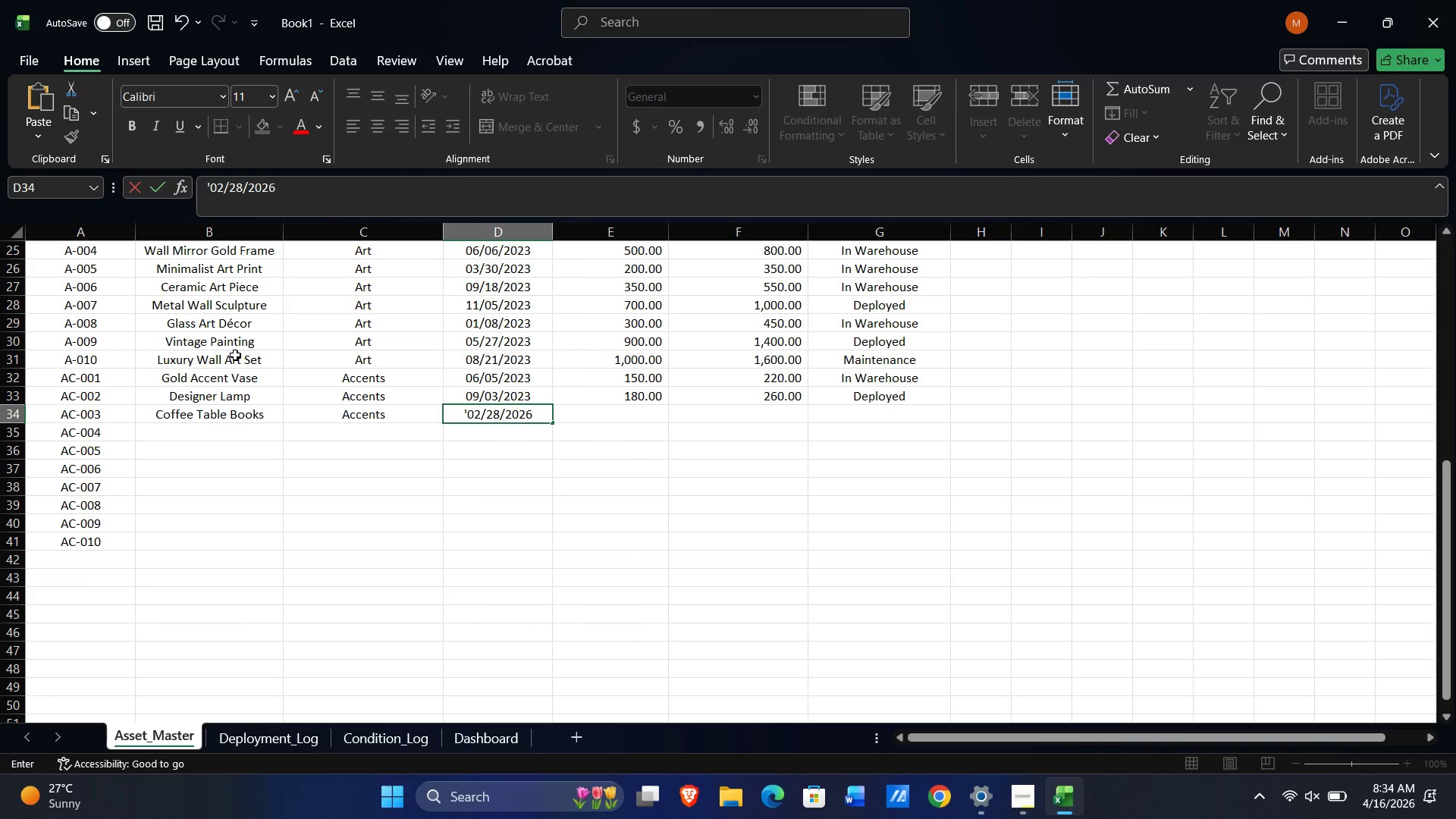 
key(Numpad6)
 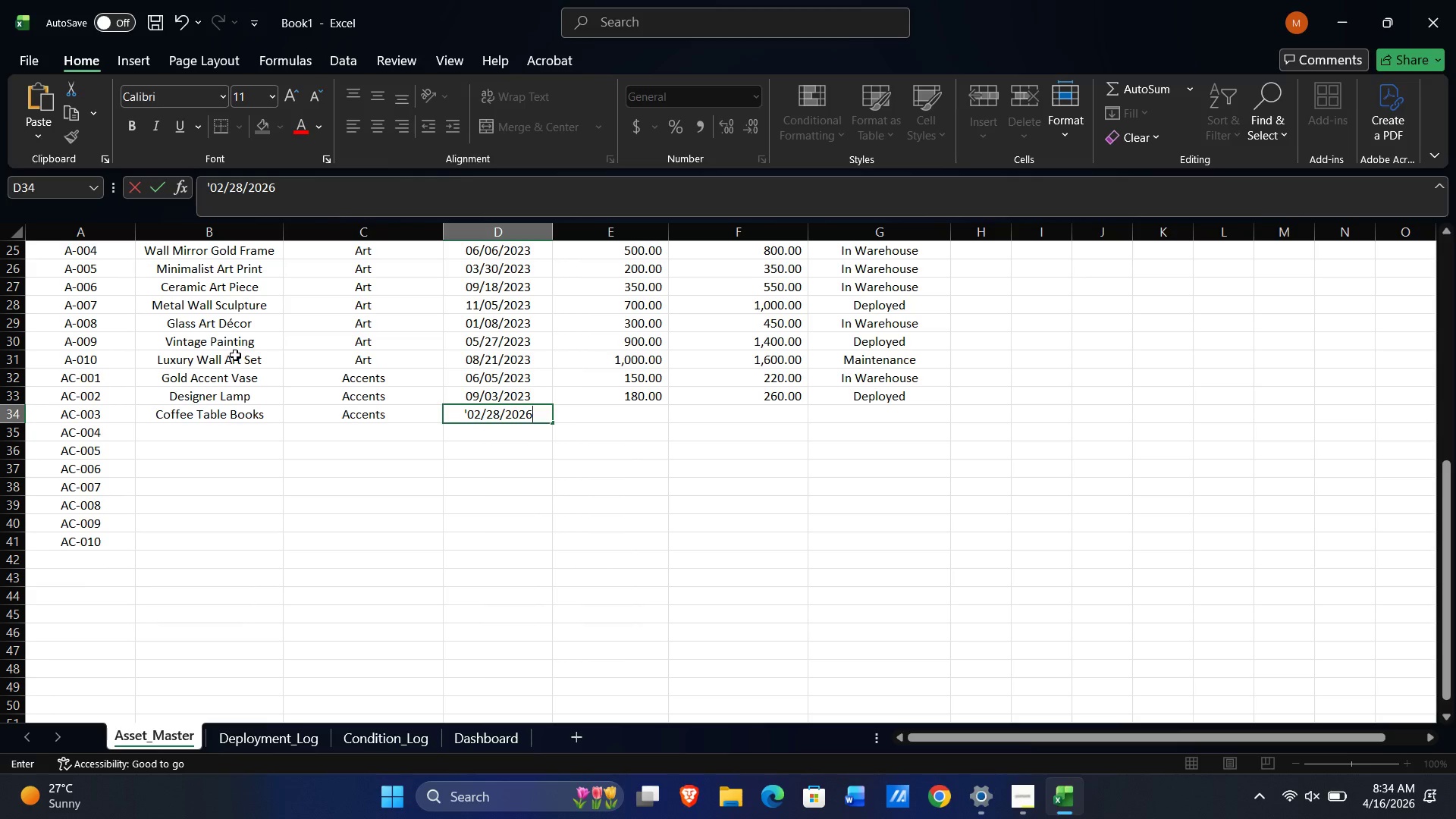 
key(Backspace)
 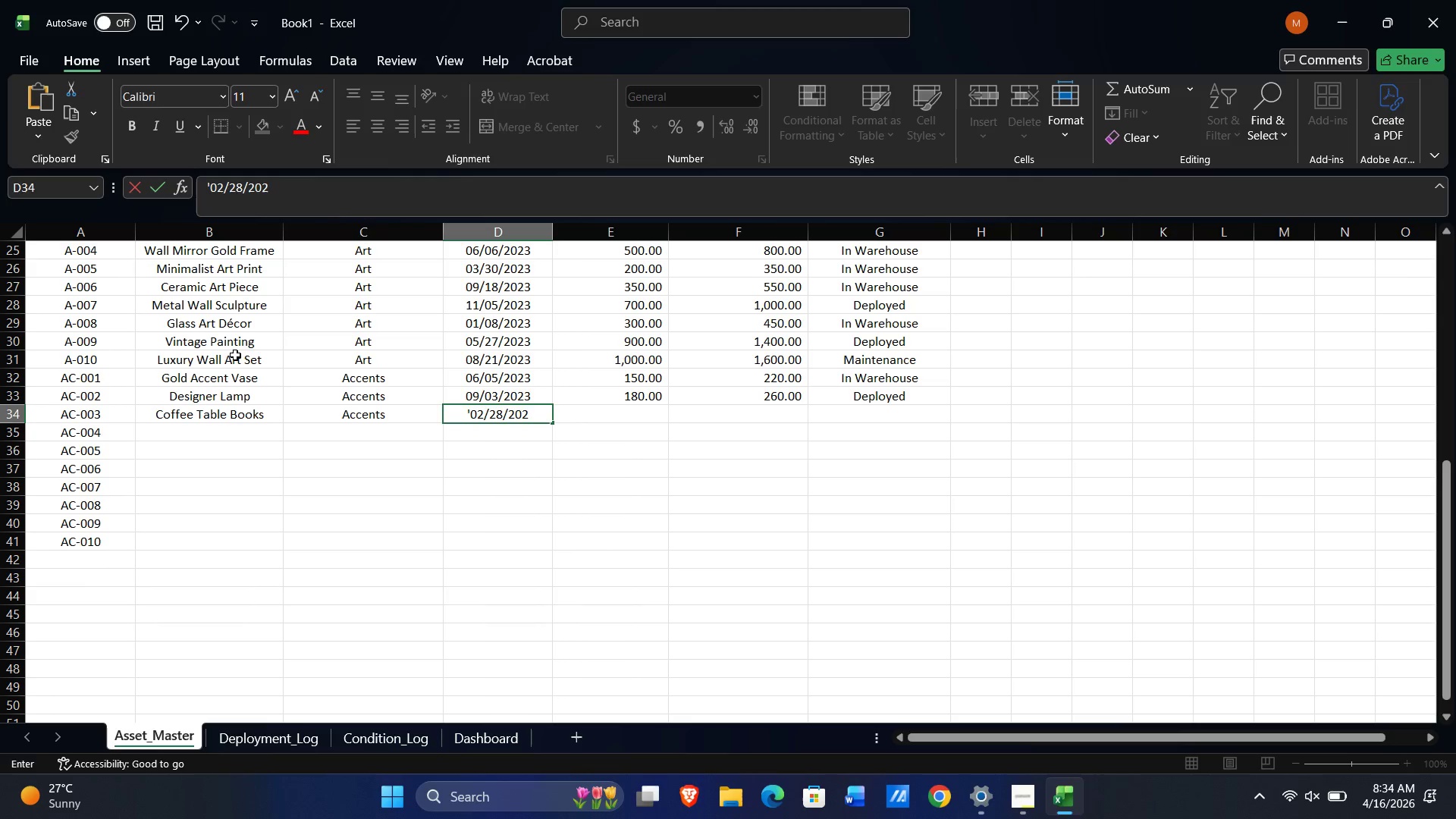 
key(Numpad3)
 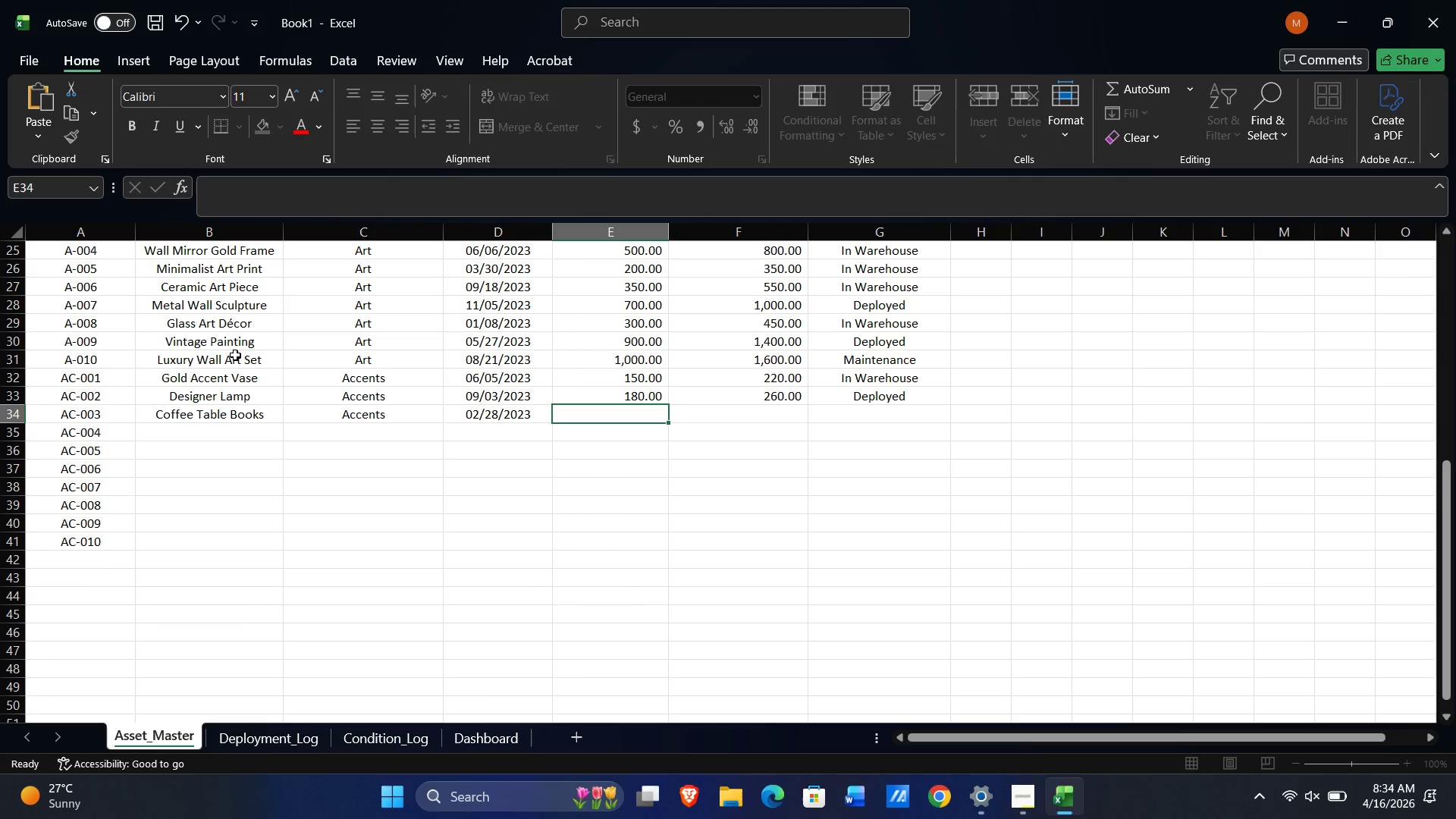 
key(Tab)
 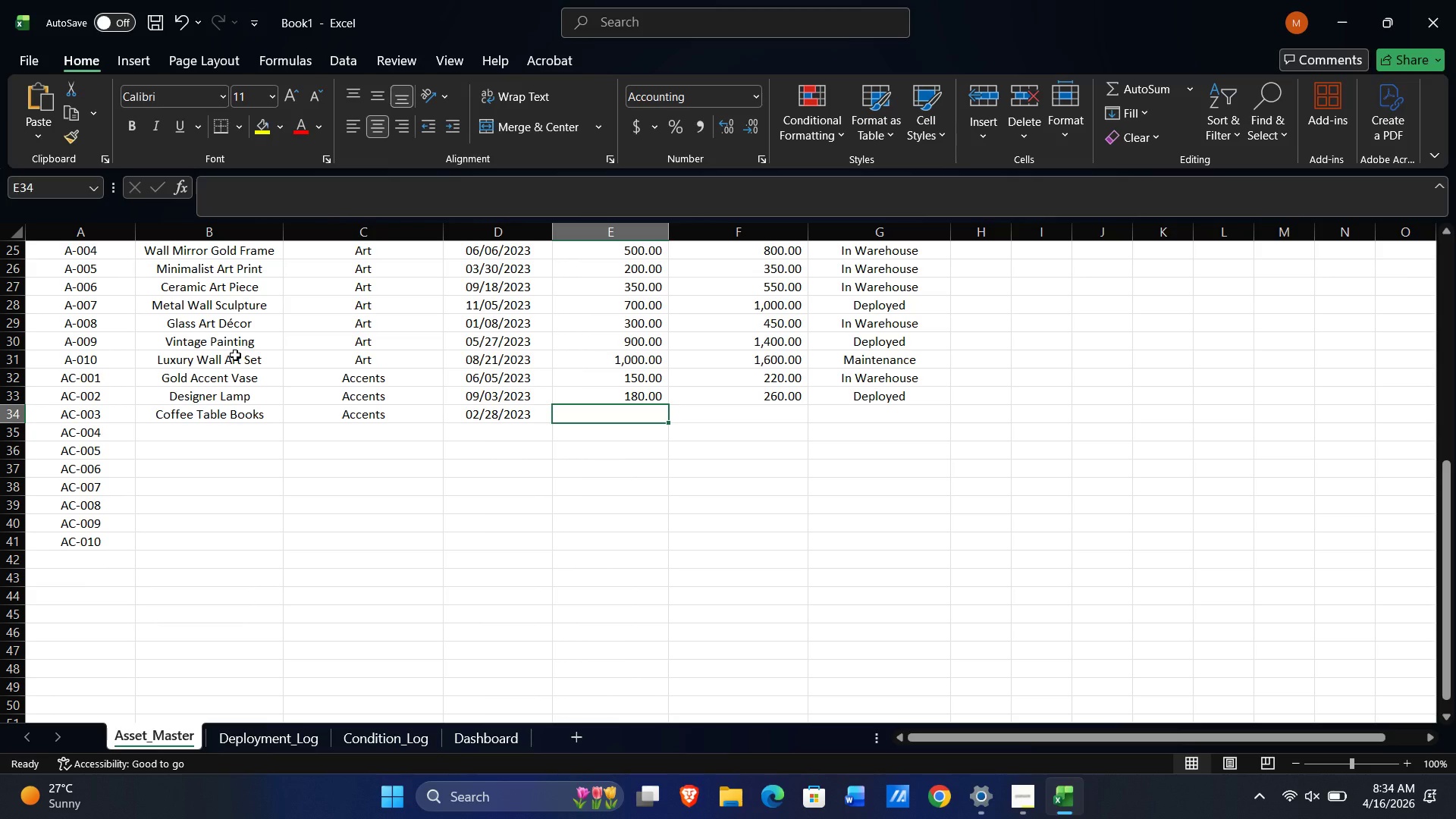 
key(Numpad1)
 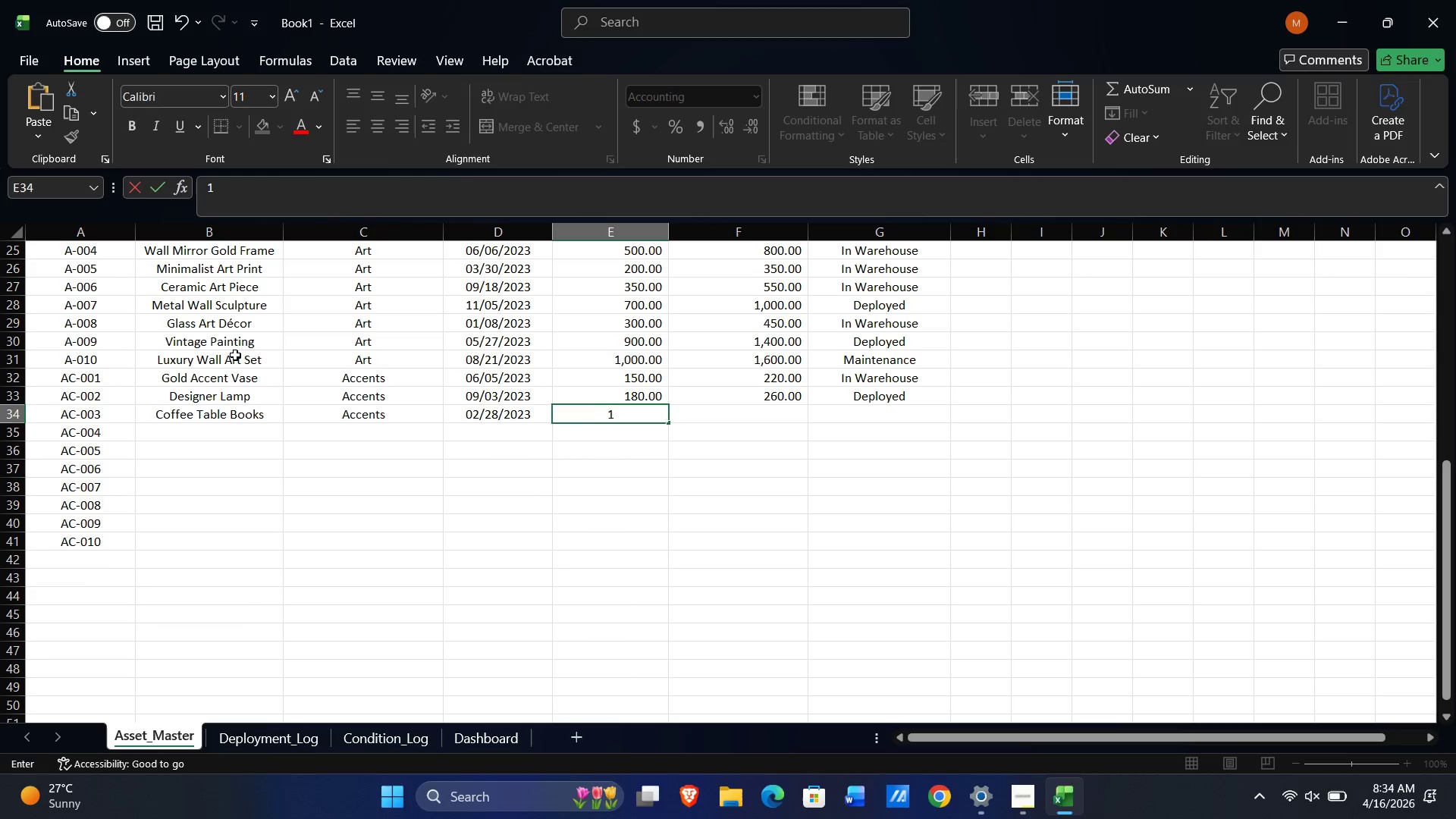 
key(Numpad0)
 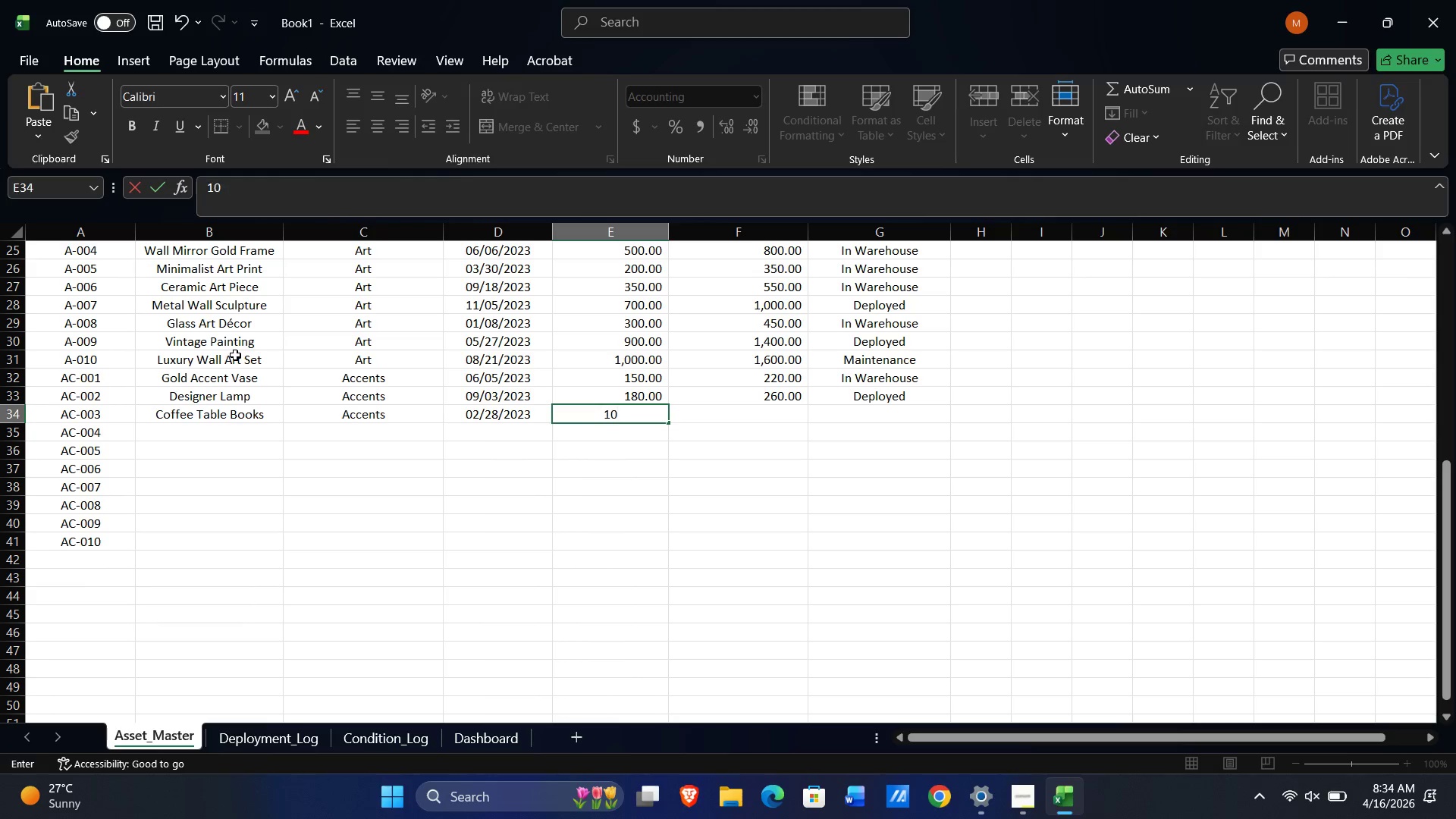 
key(Numpad0)
 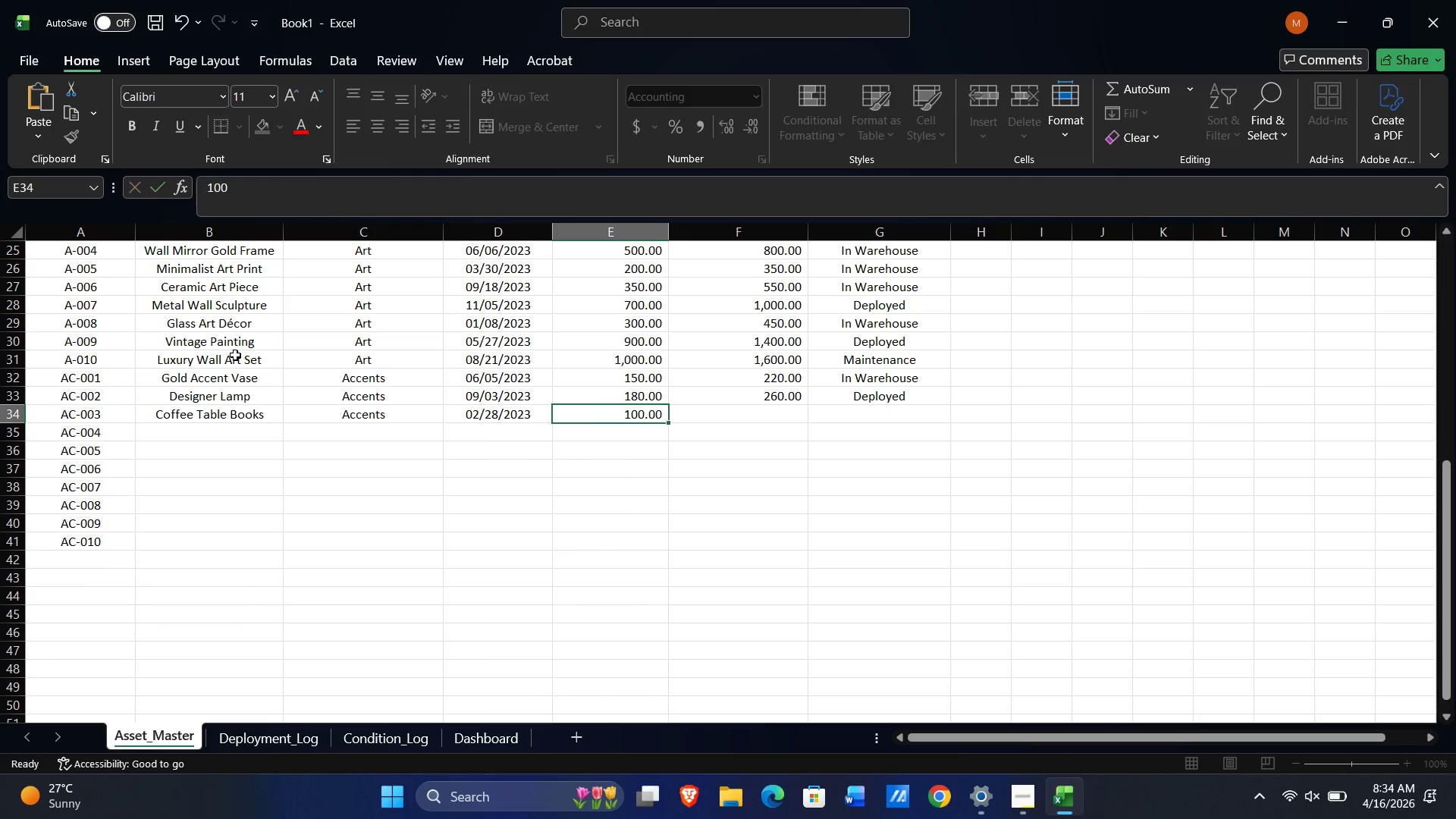 
key(Tab)
 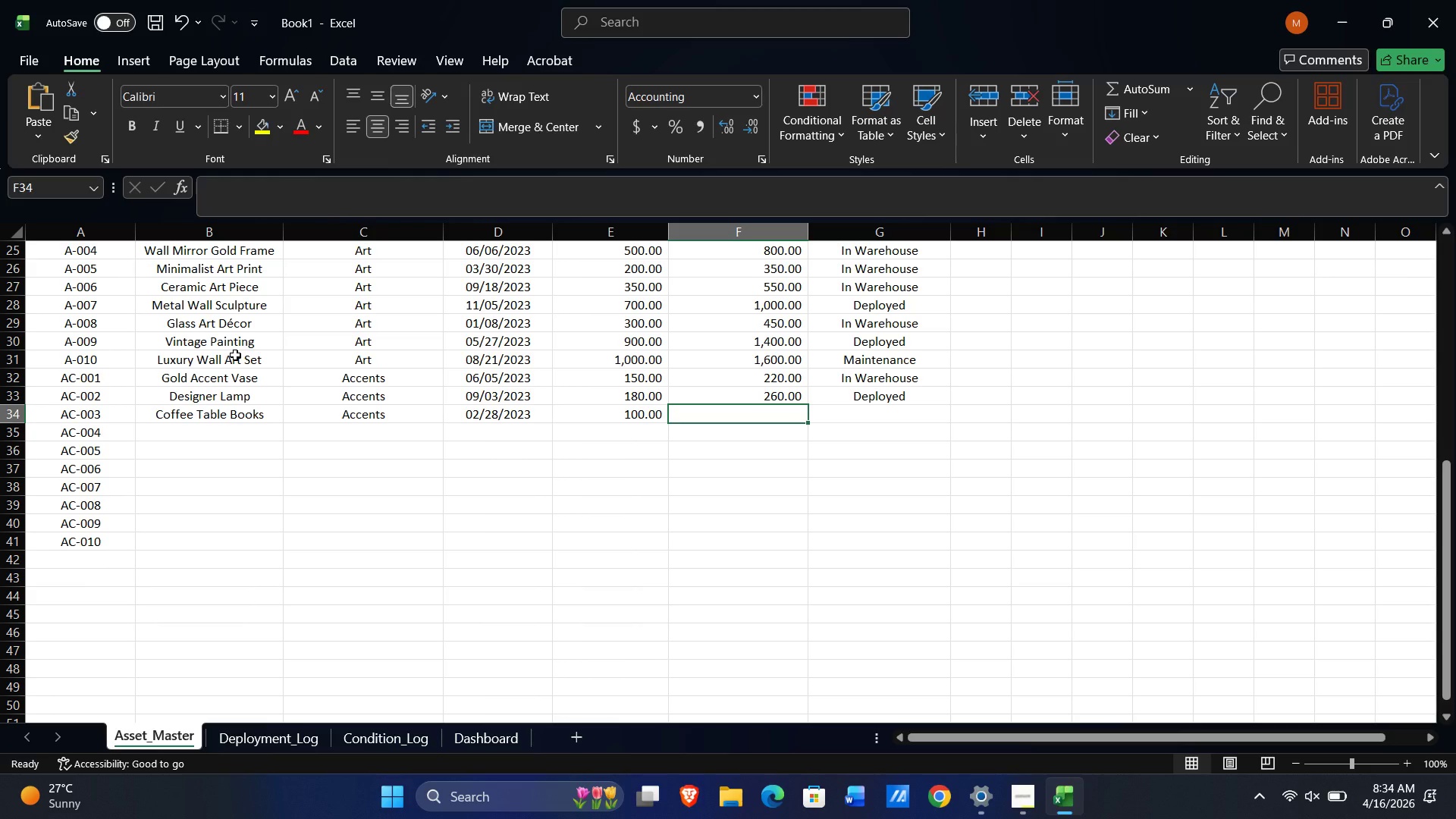 
key(Numpad1)
 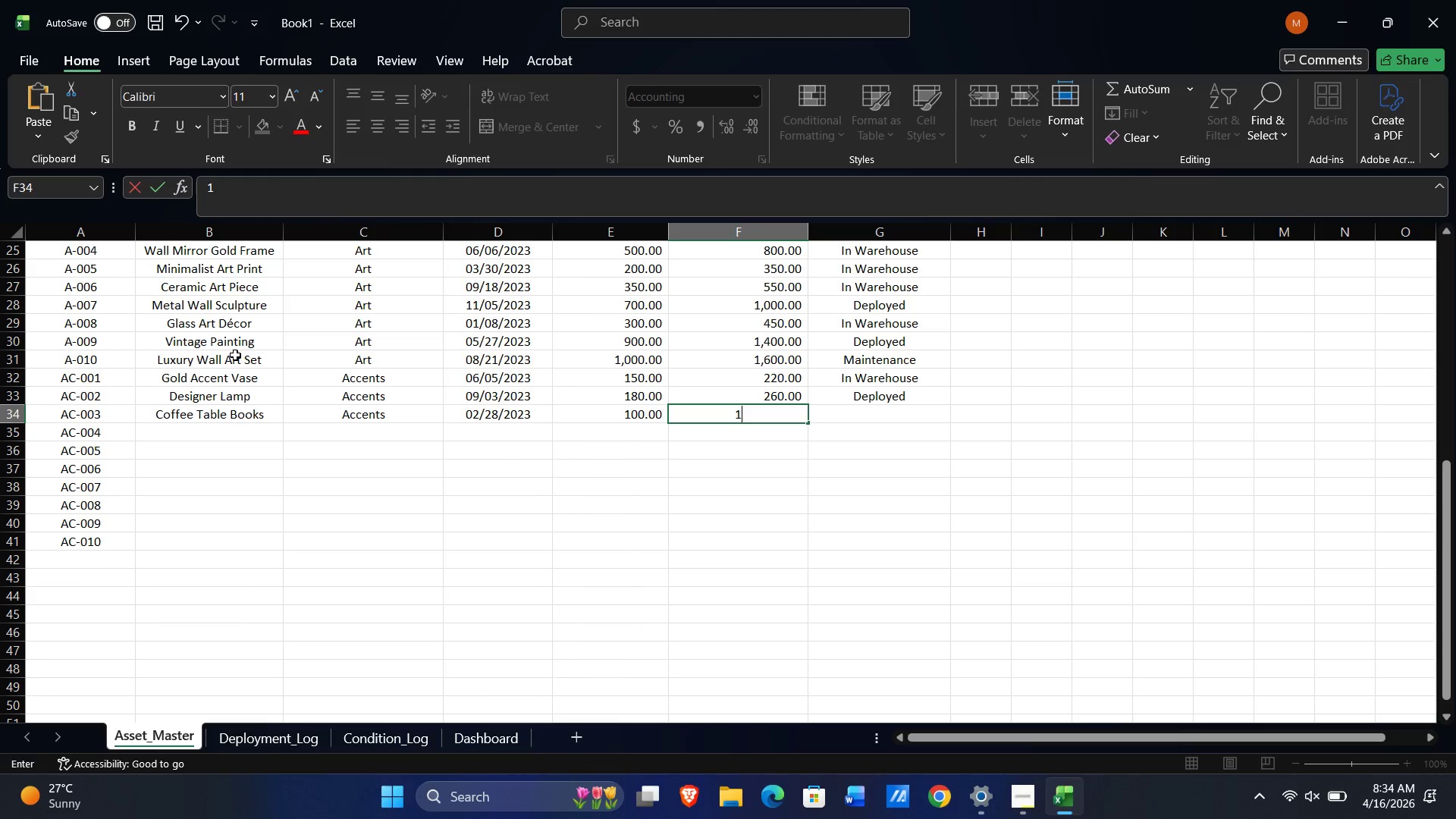 
key(Numpad8)
 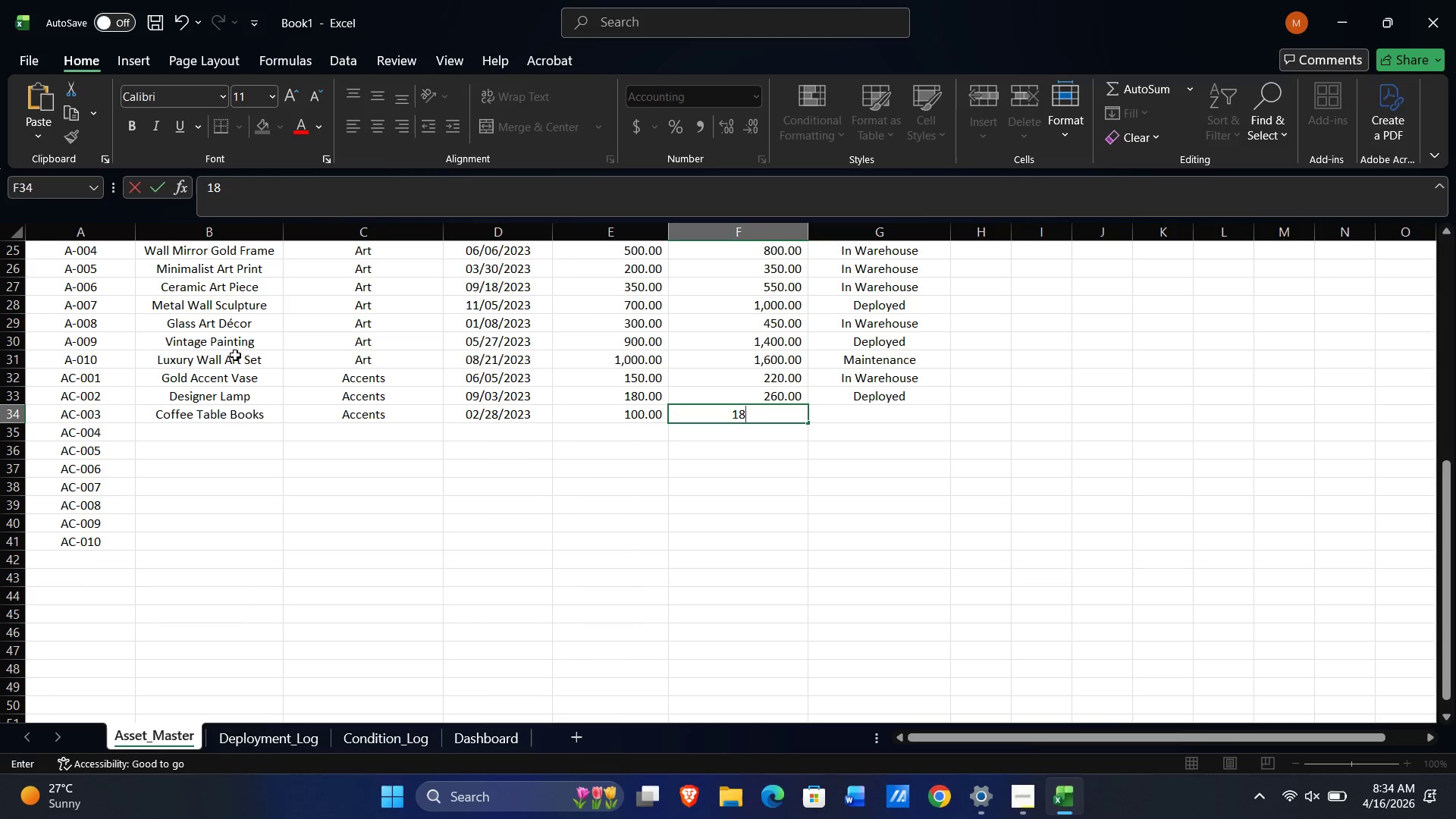 
key(Numpad0)
 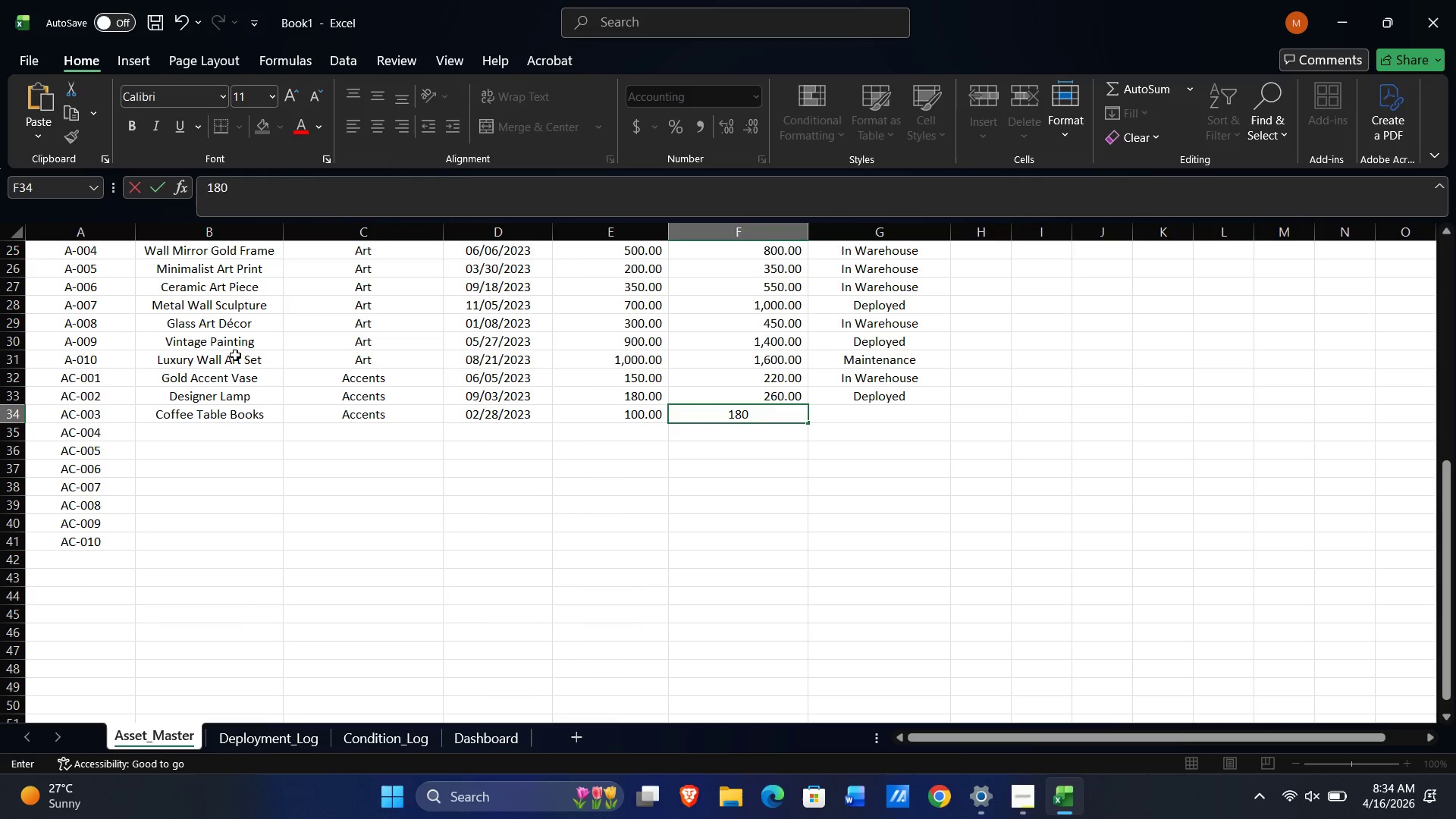 
key(Tab)
 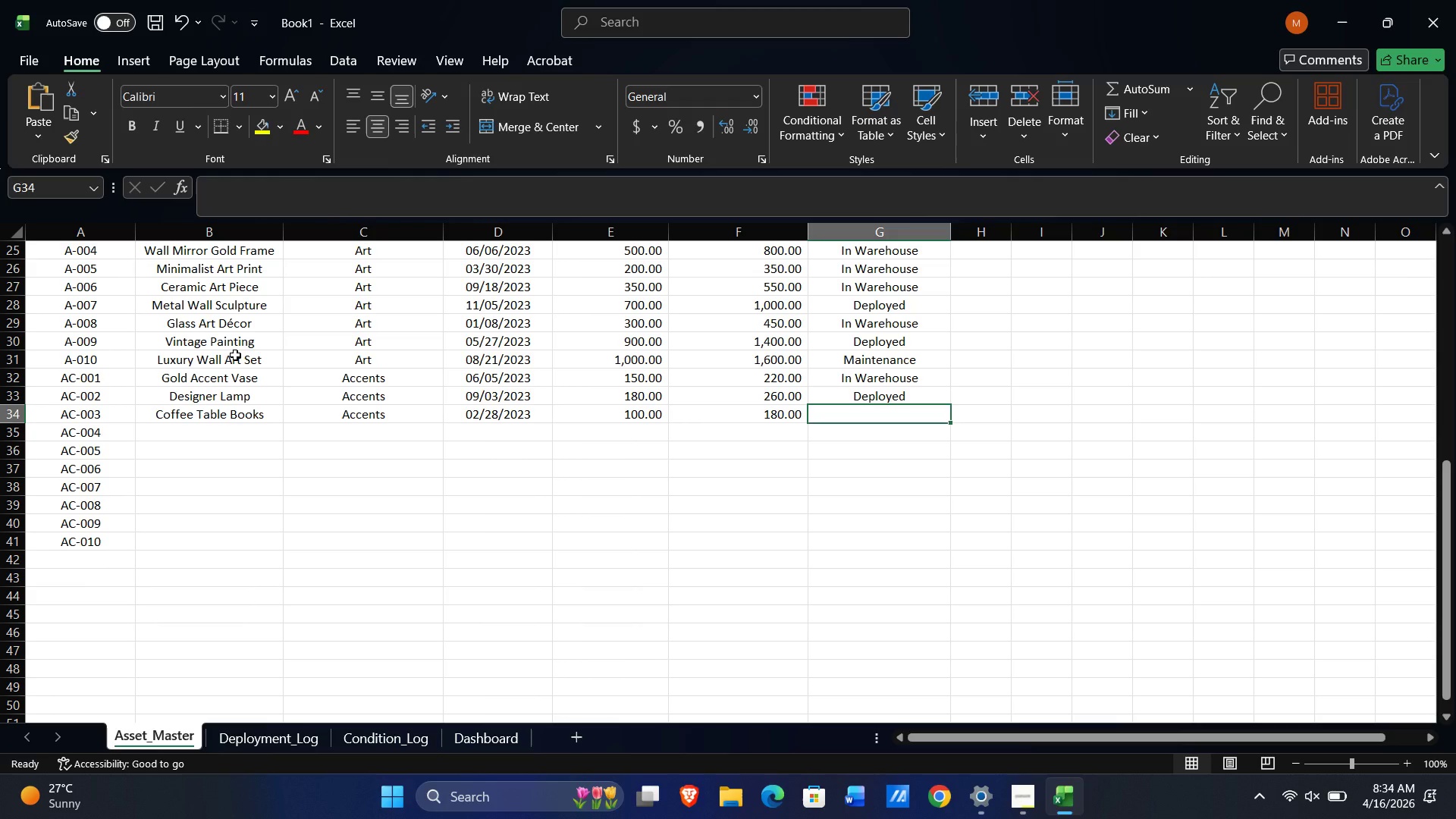 
key(Shift+D)
 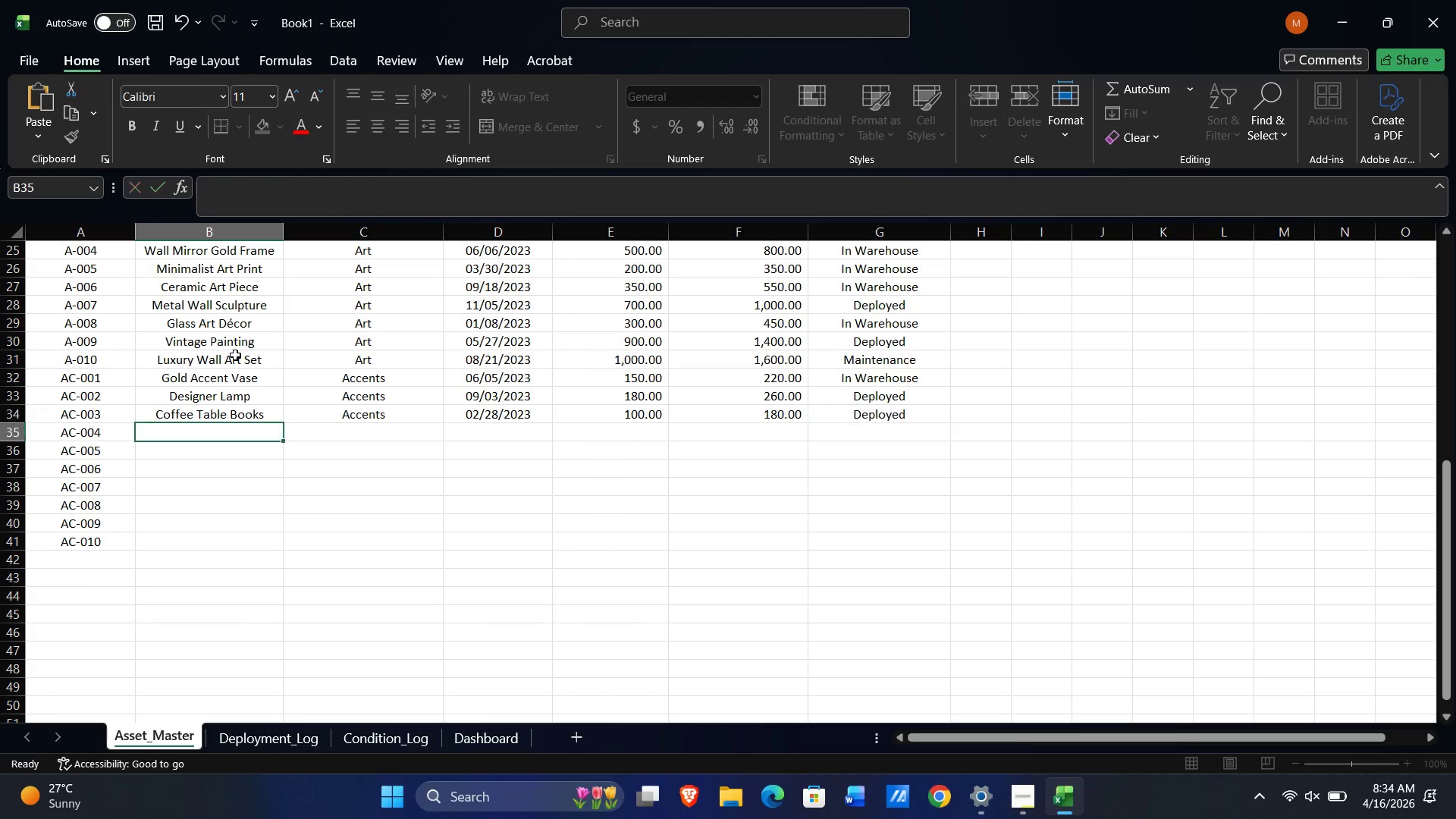 
key(NumpadEnter)
 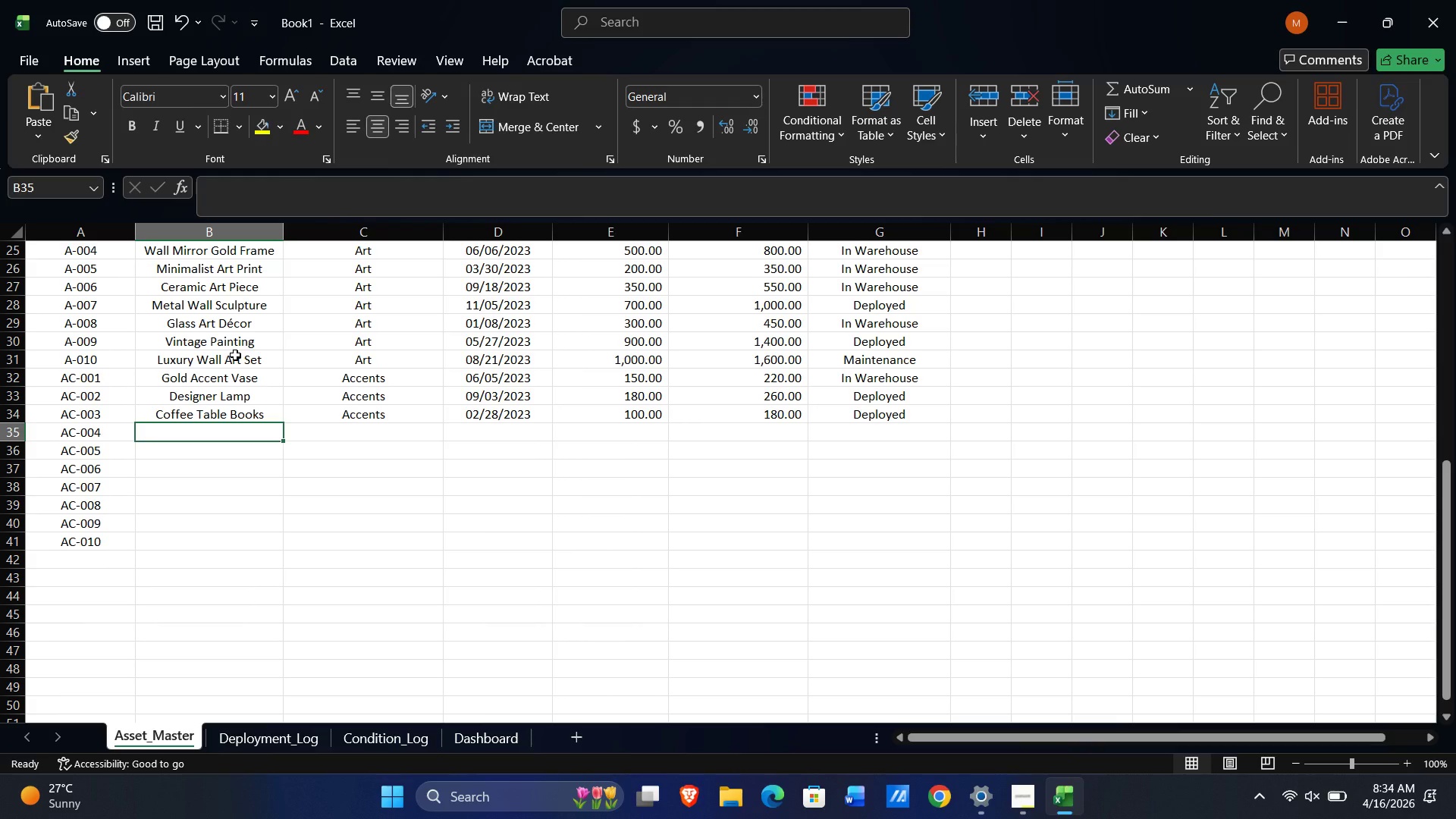 
type(Decorative Tray)
key(Tab)
type(Acc)
key(Tab)
 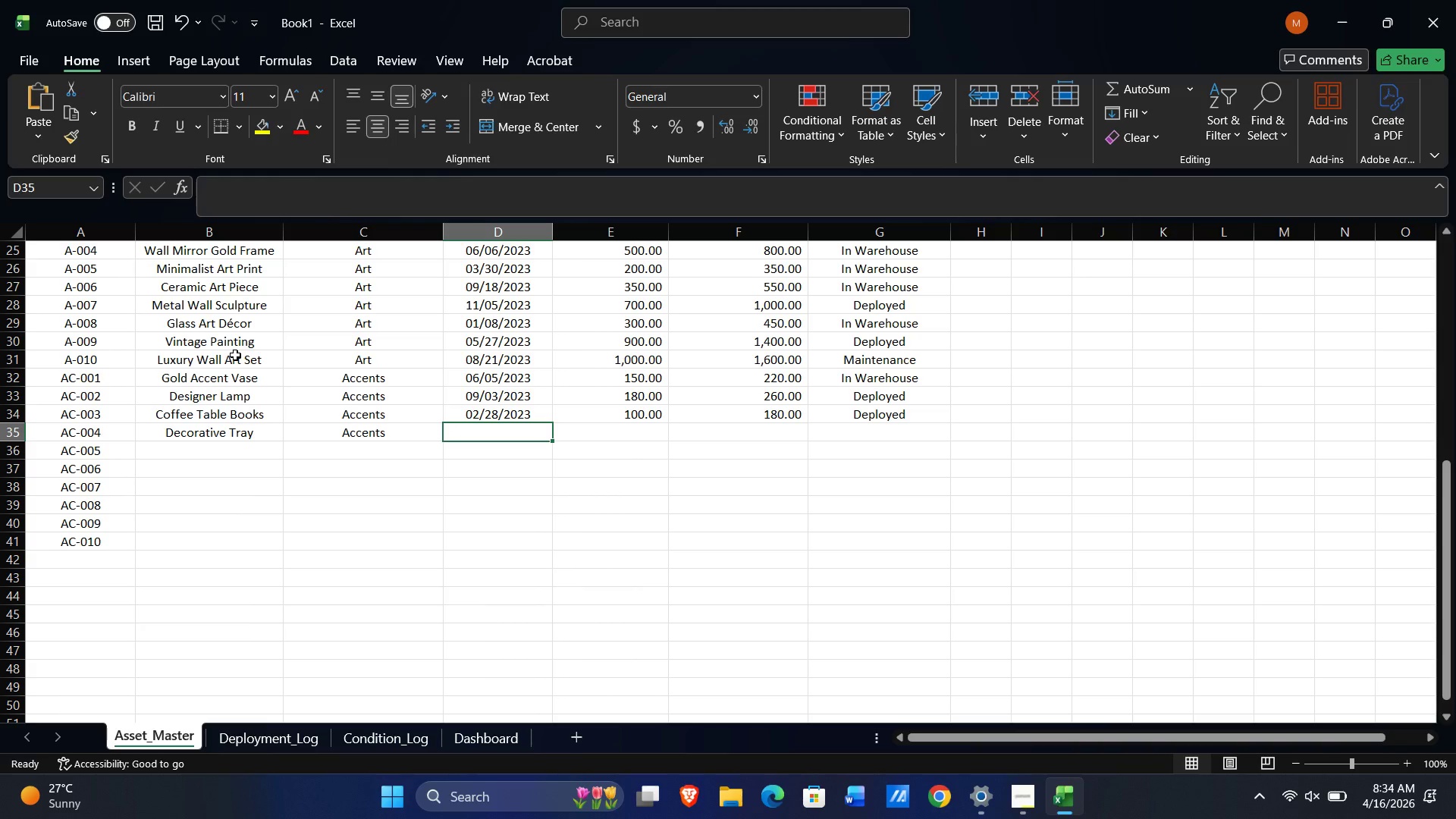 
key(Quote)
 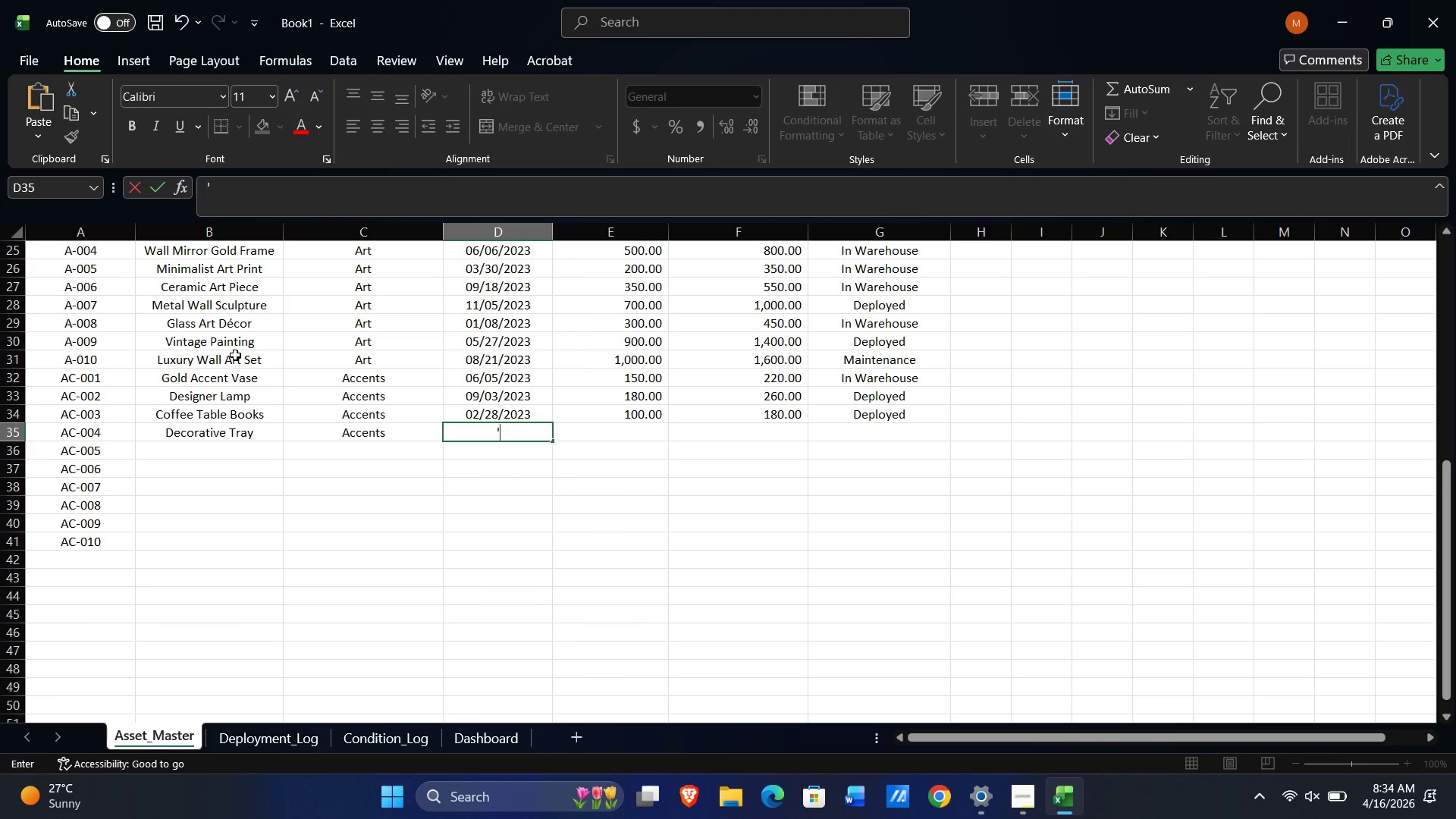 
key(Numpad0)
 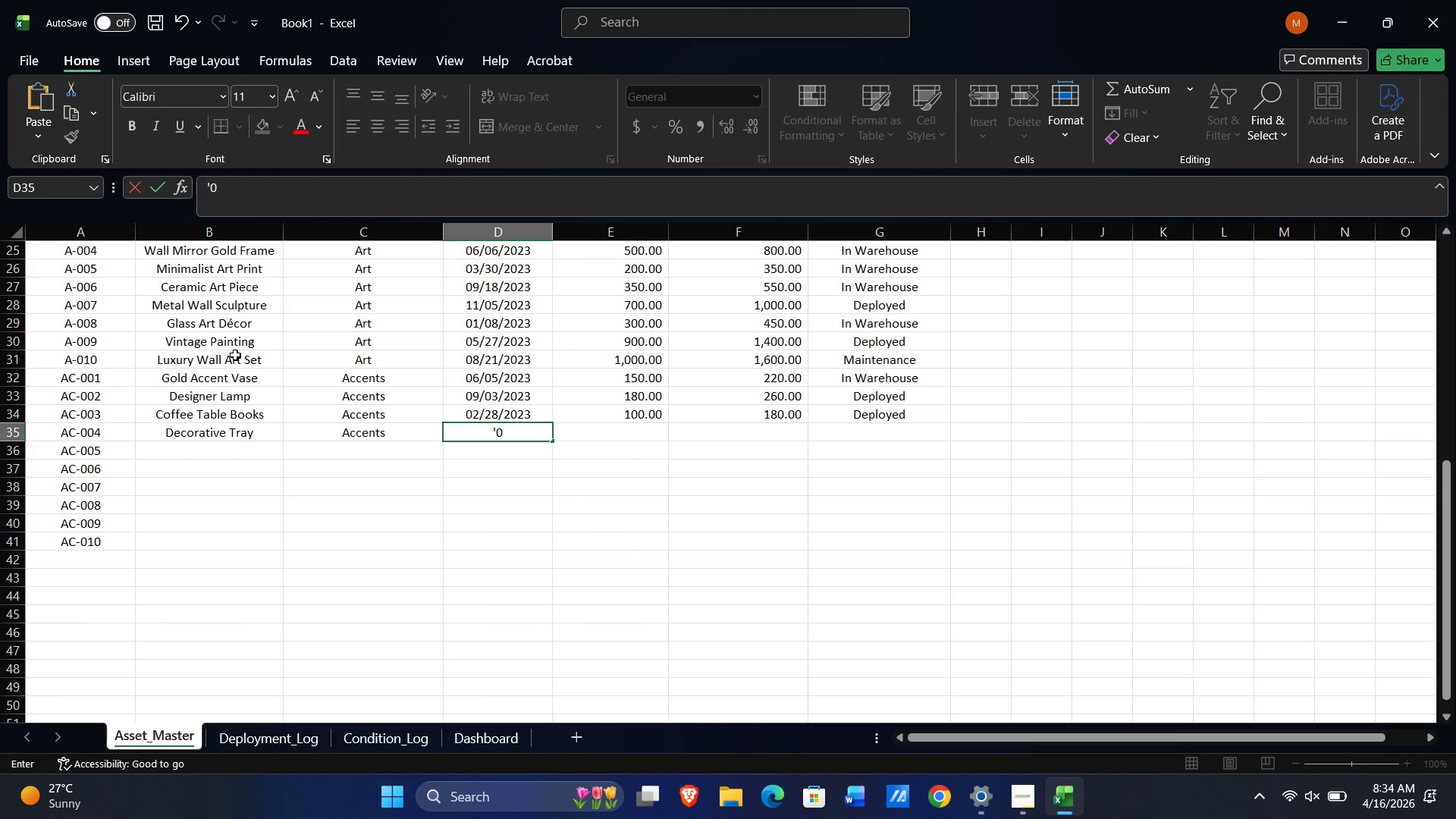 
key(Numpad3)
 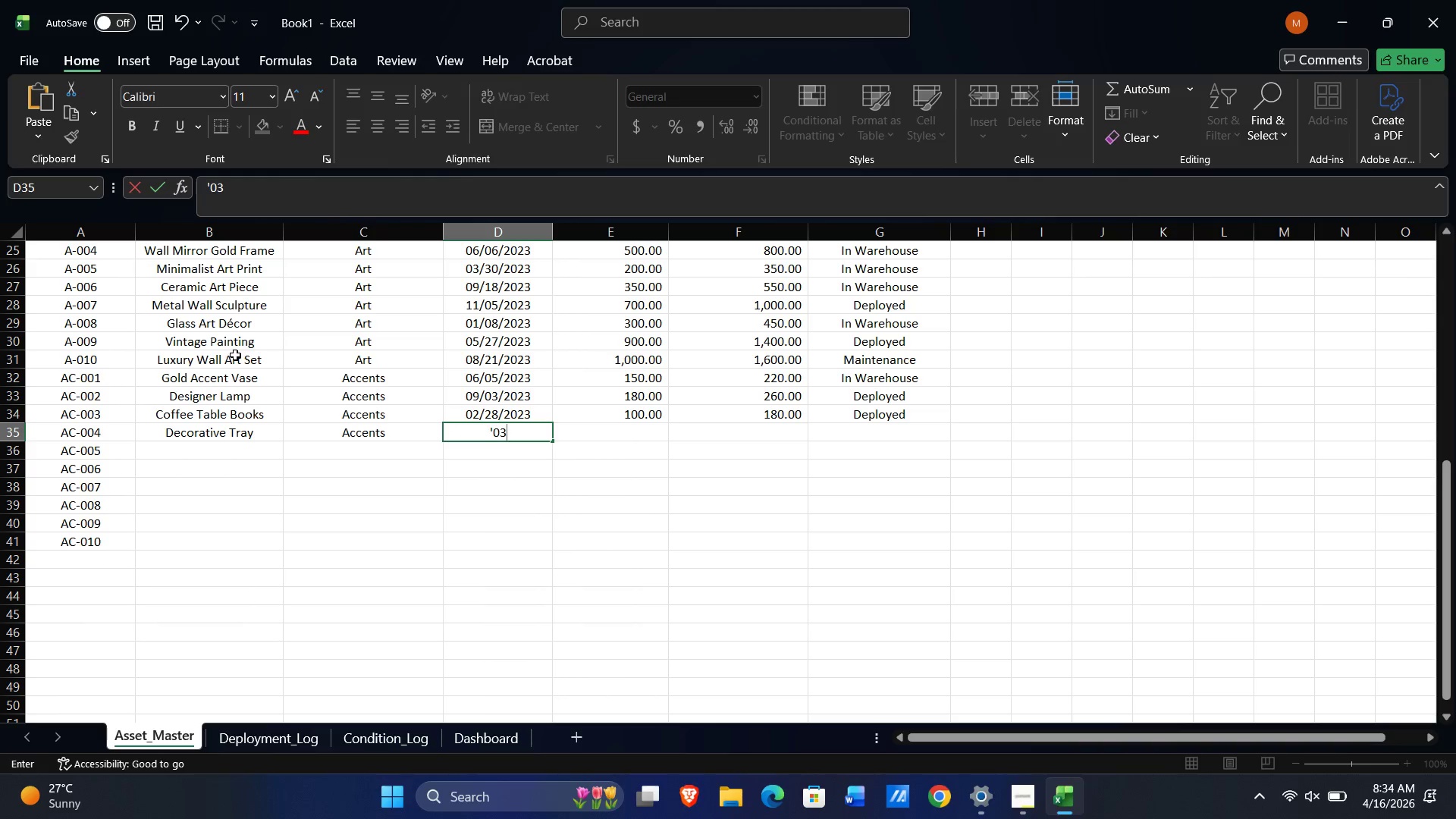 
key(NumpadDivide)
 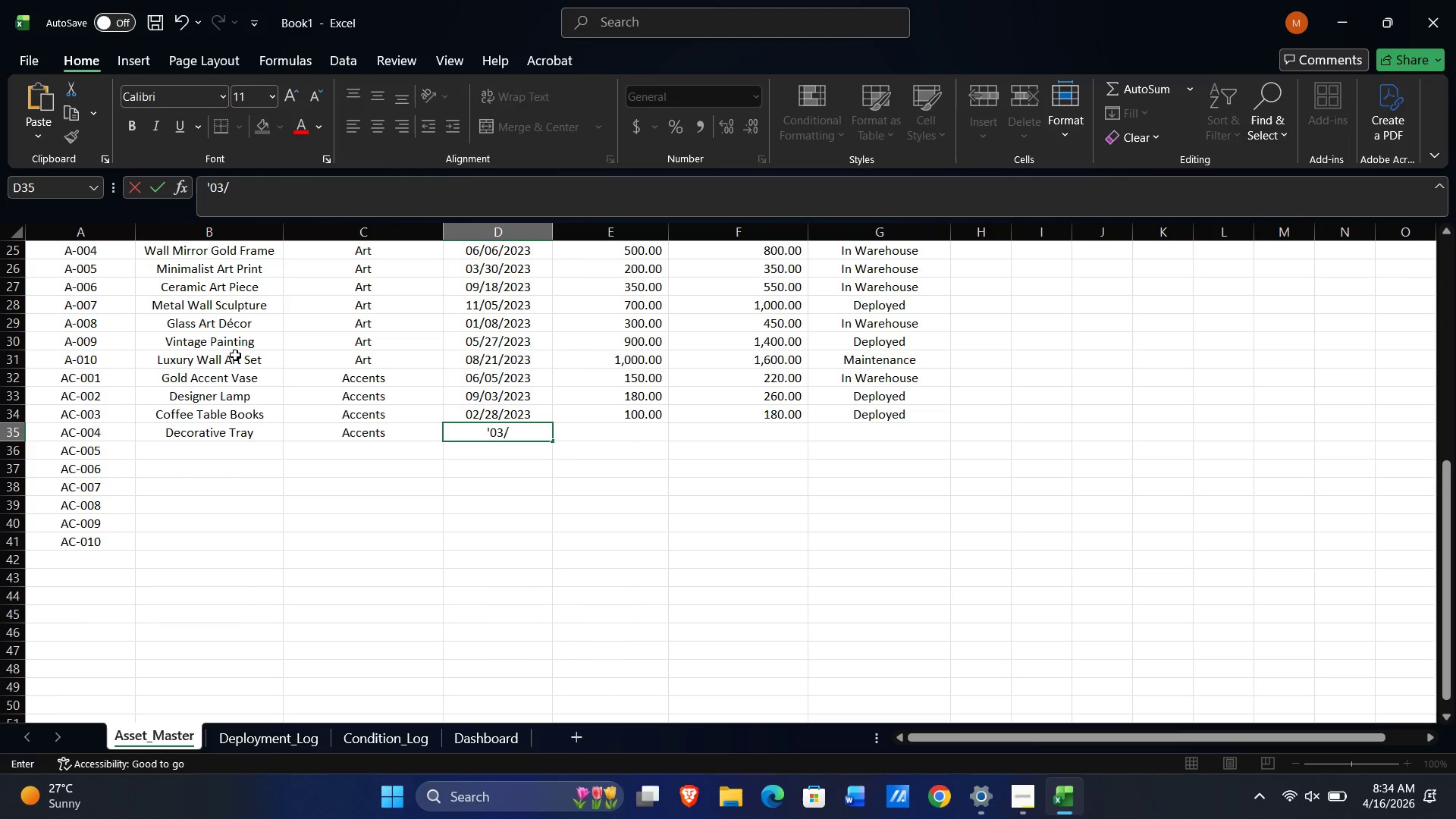 
key(Numpad1)
 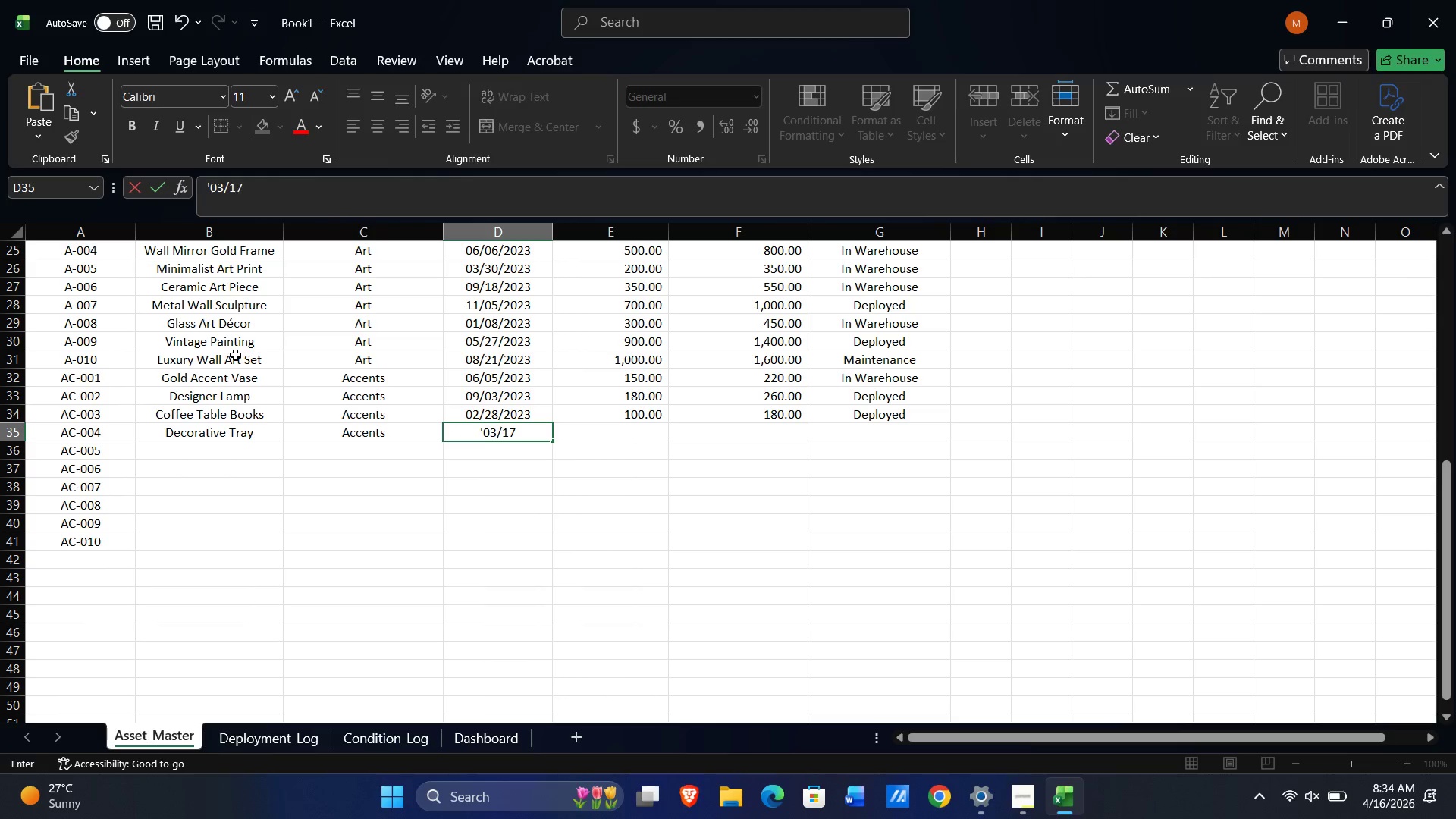 
key(Numpad7)
 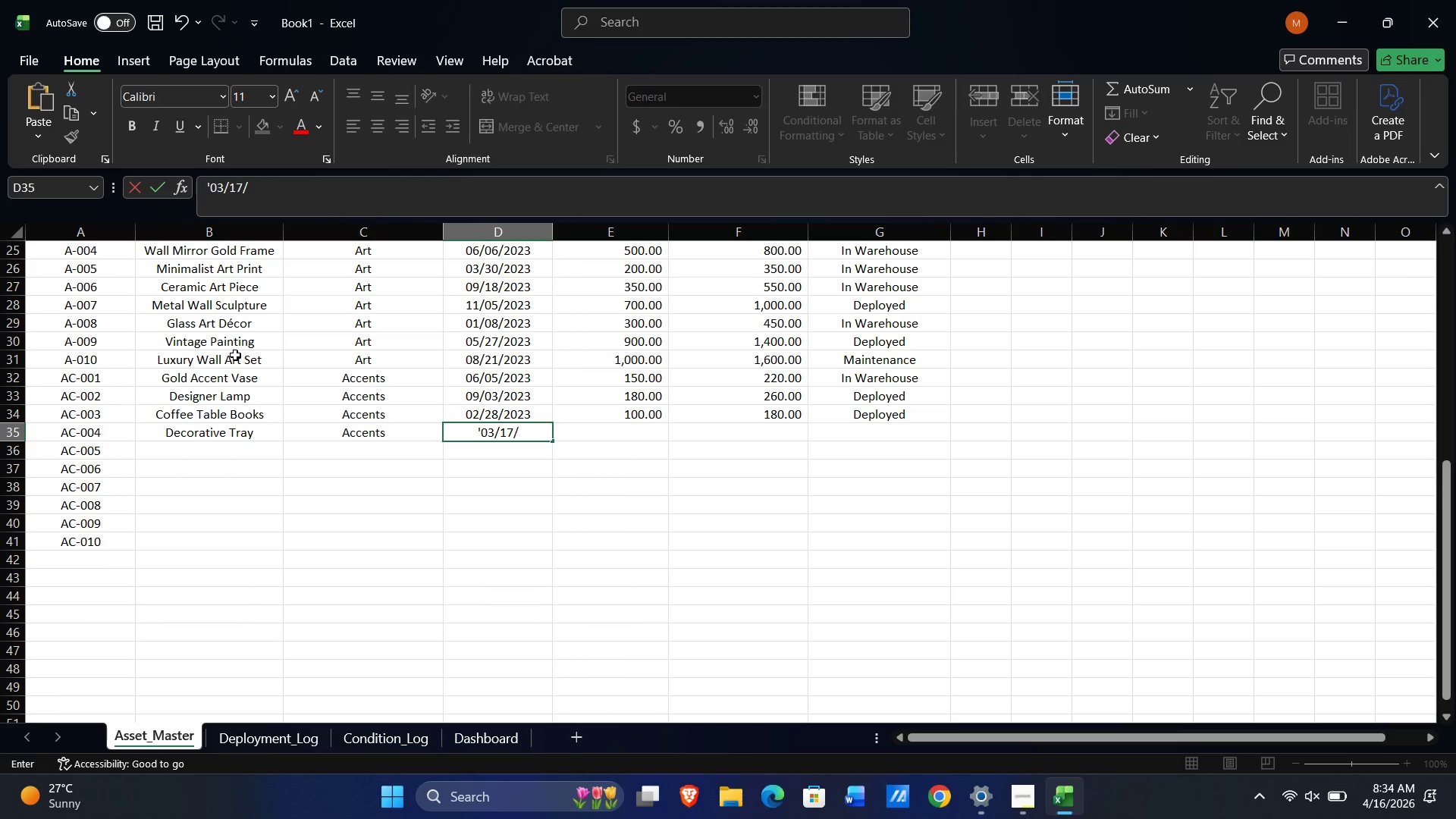 
key(NumpadDivide)
 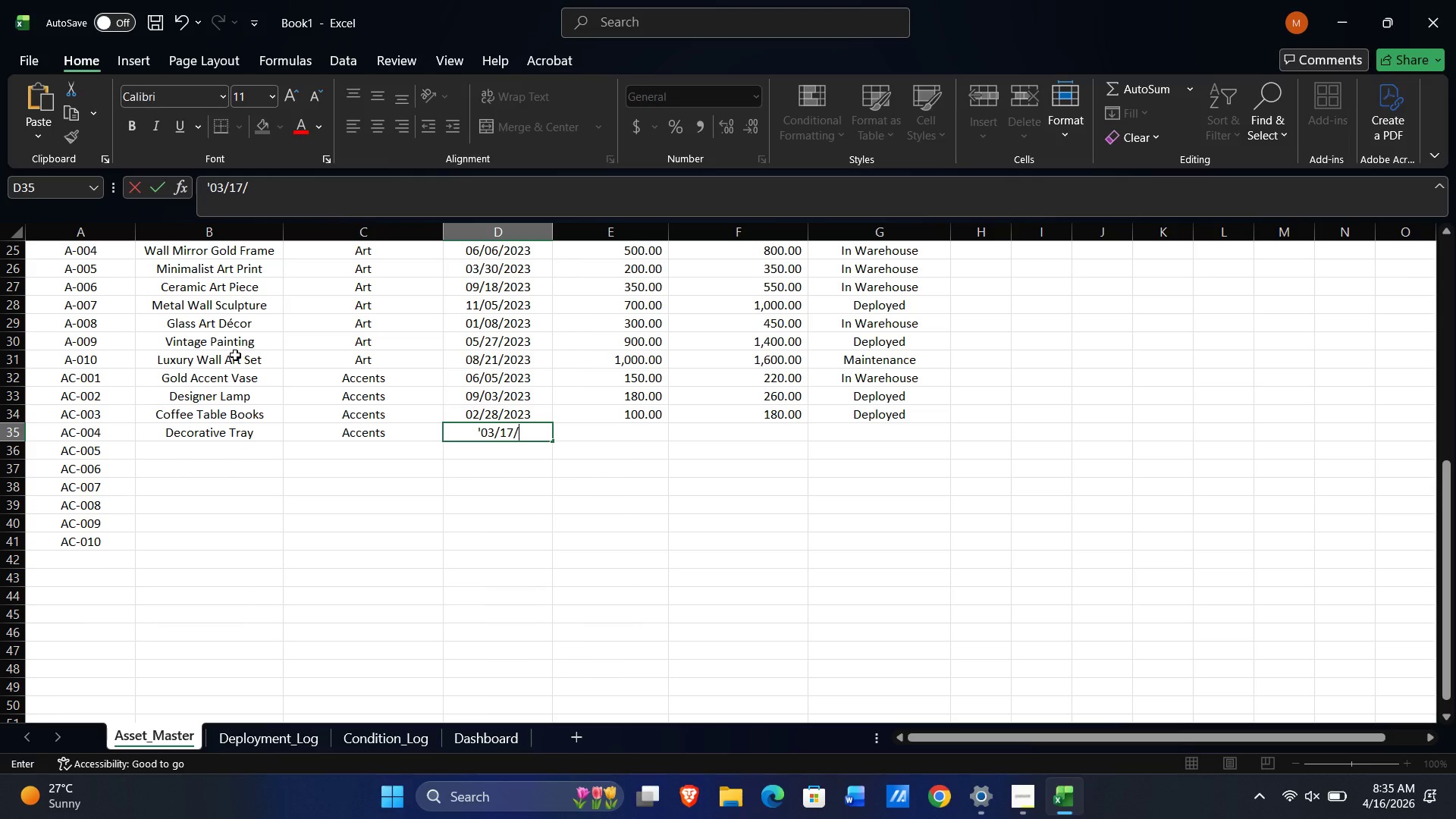 
key(Numpad2)
 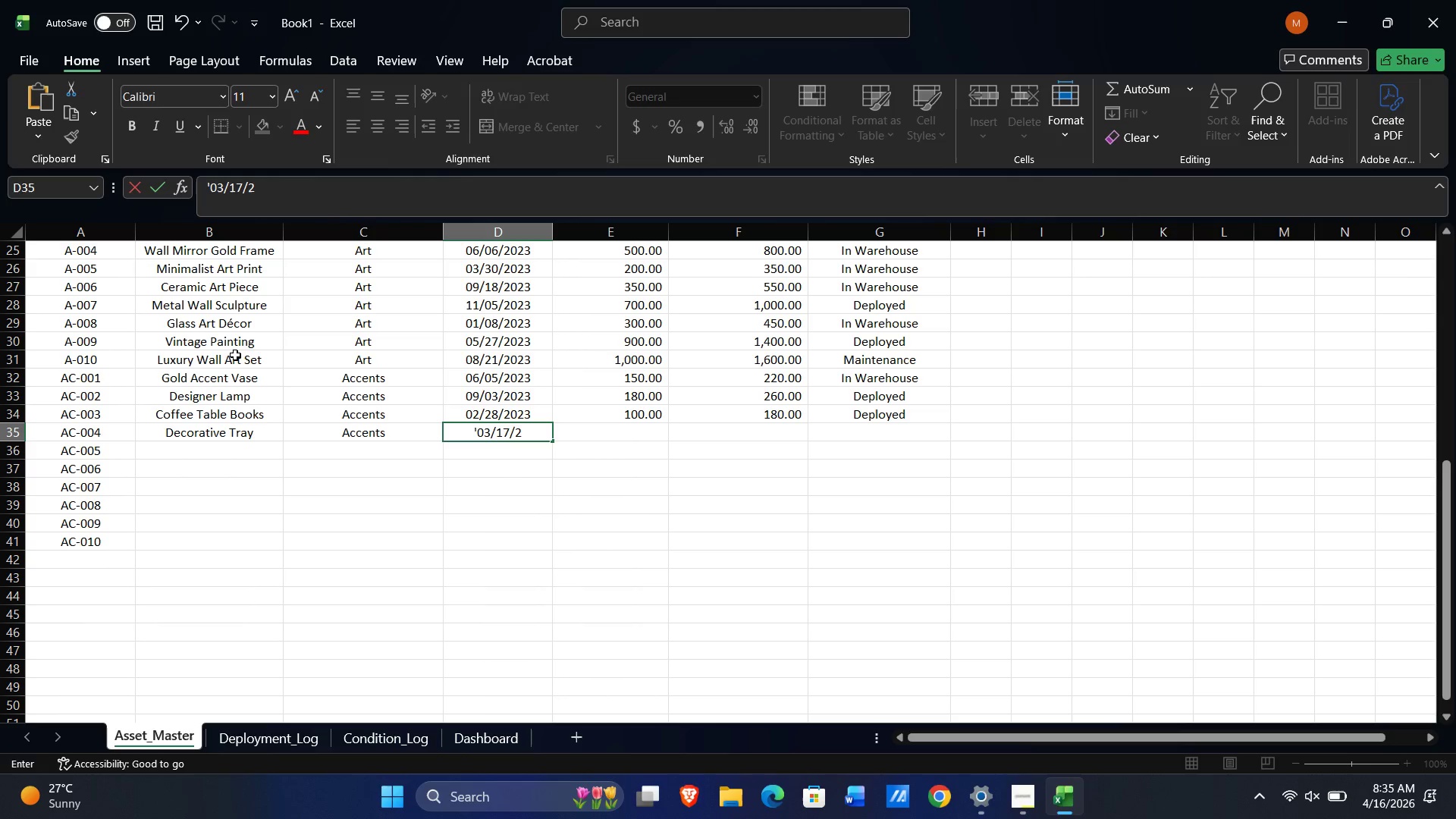 
key(Numpad0)
 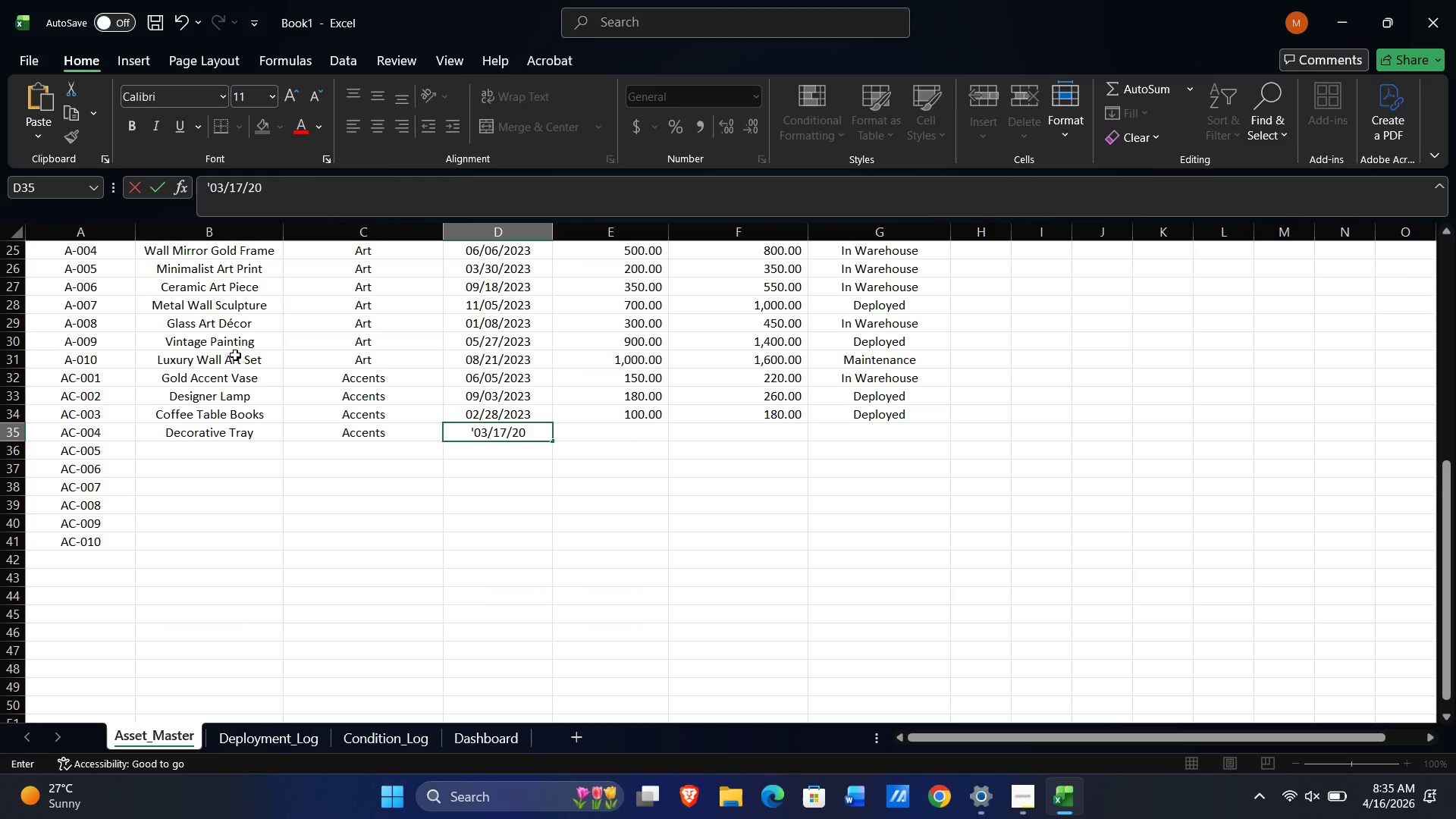 
key(Numpad2)
 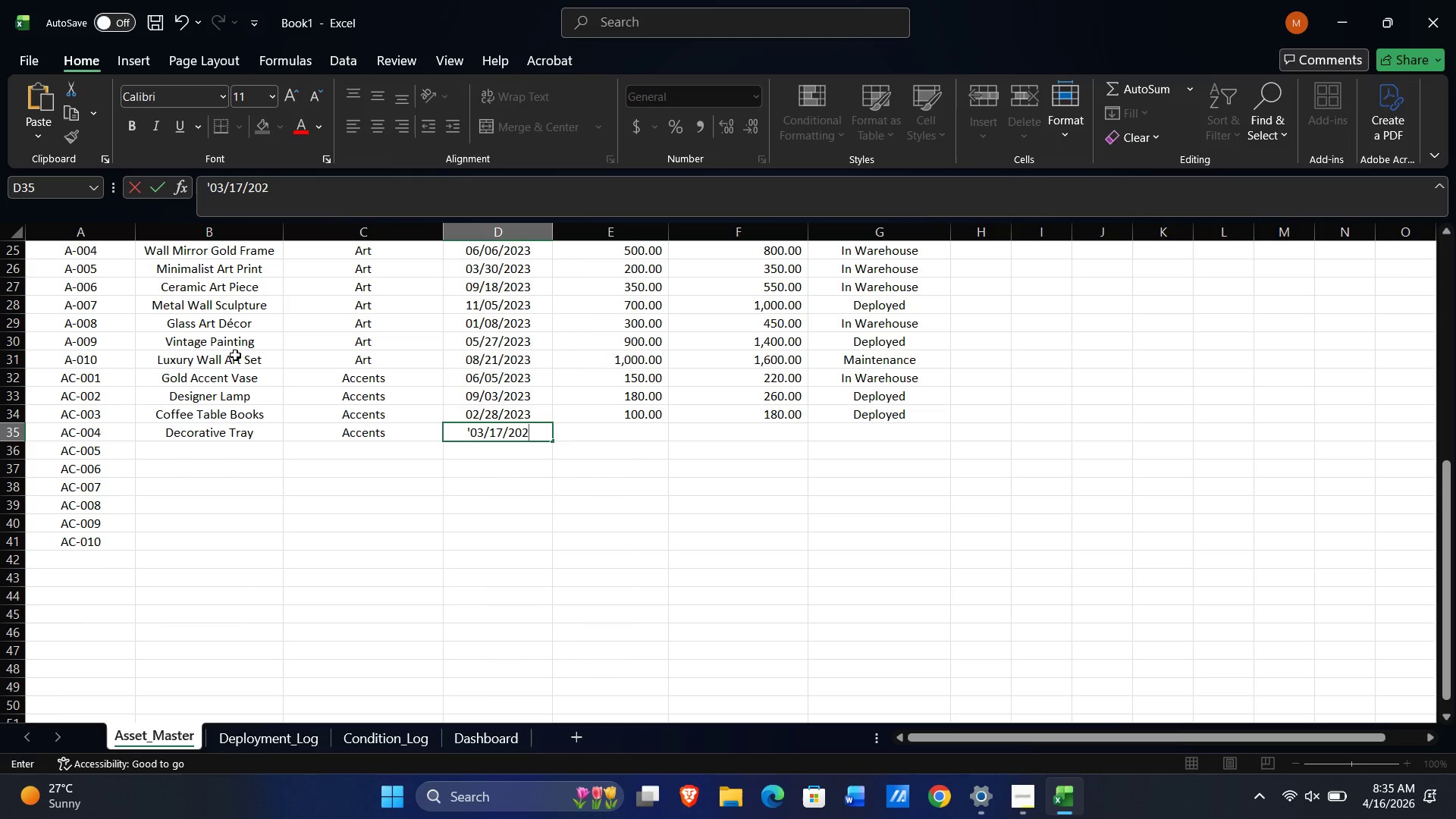 
key(Numpad3)
 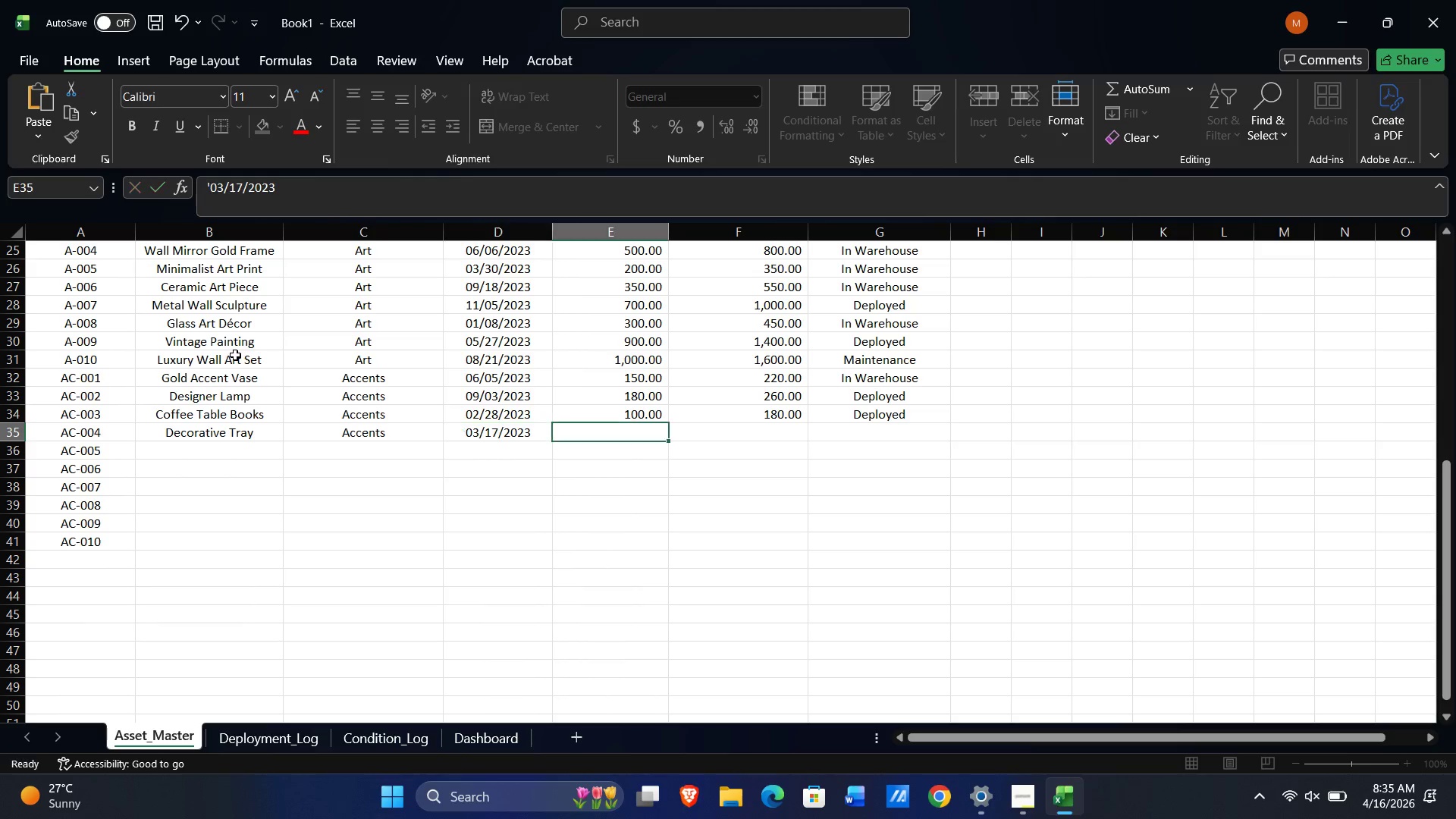 
key(Tab)
 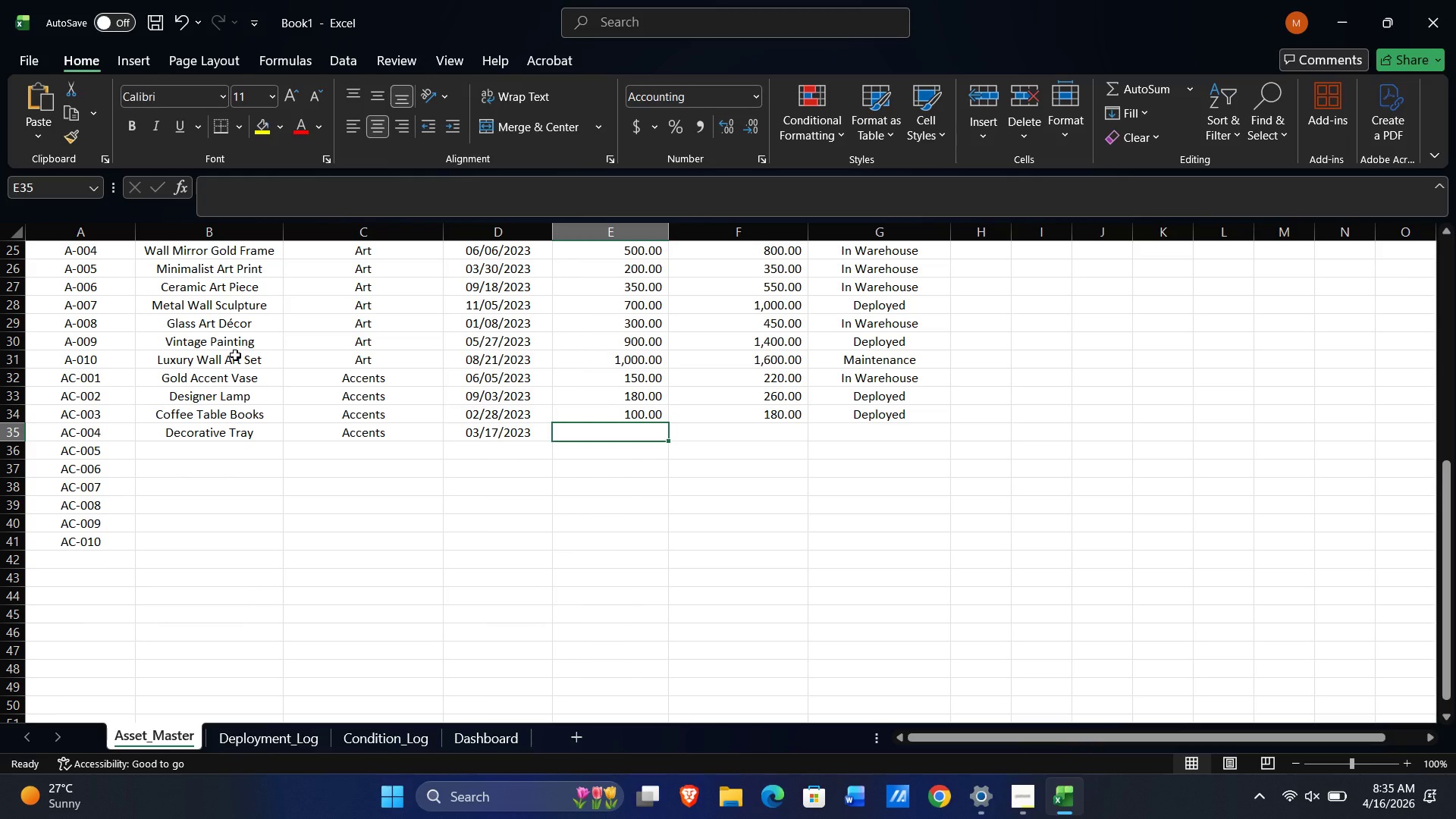 
wait(15.09)
 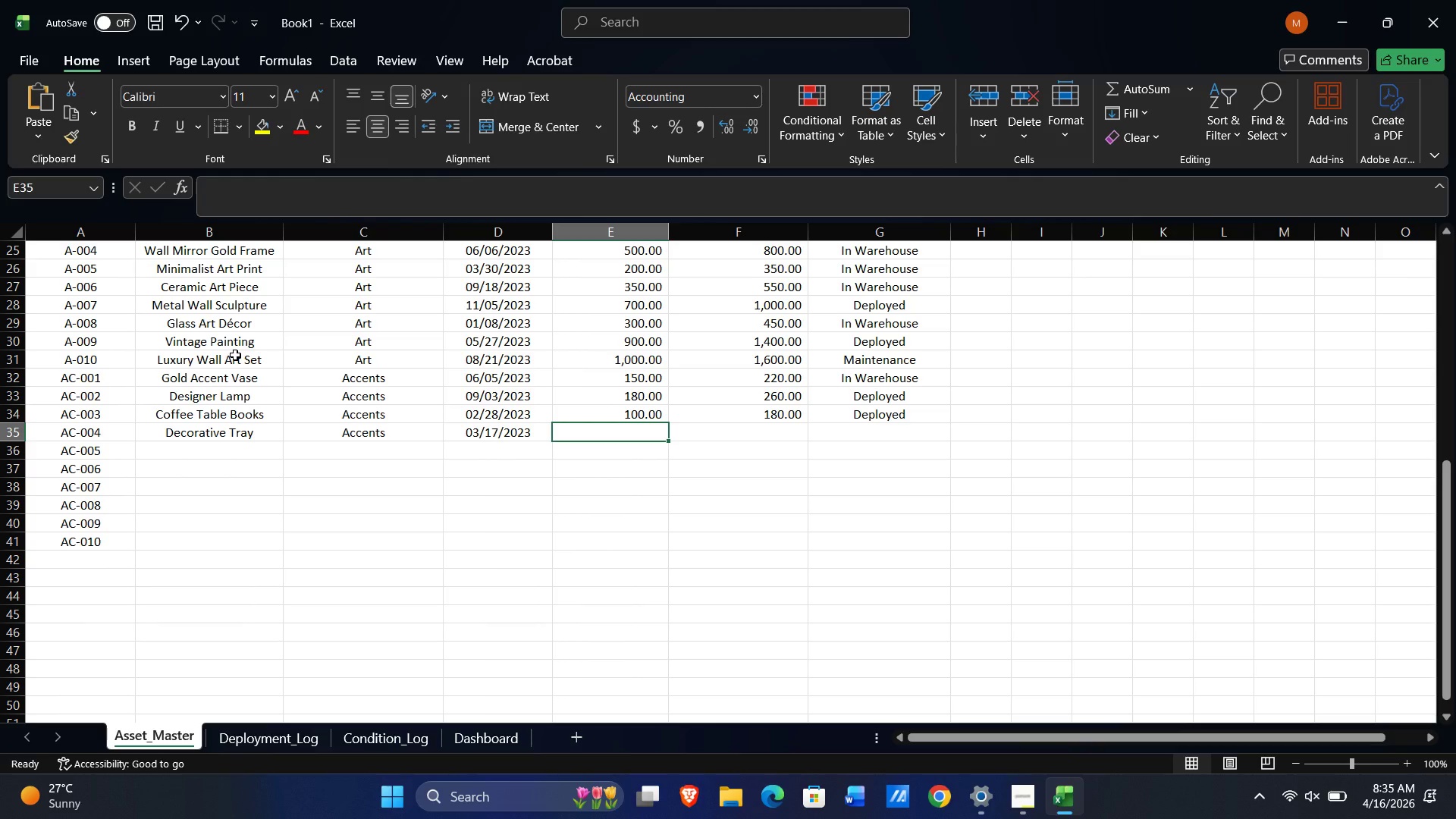 
key(Numpad9)
 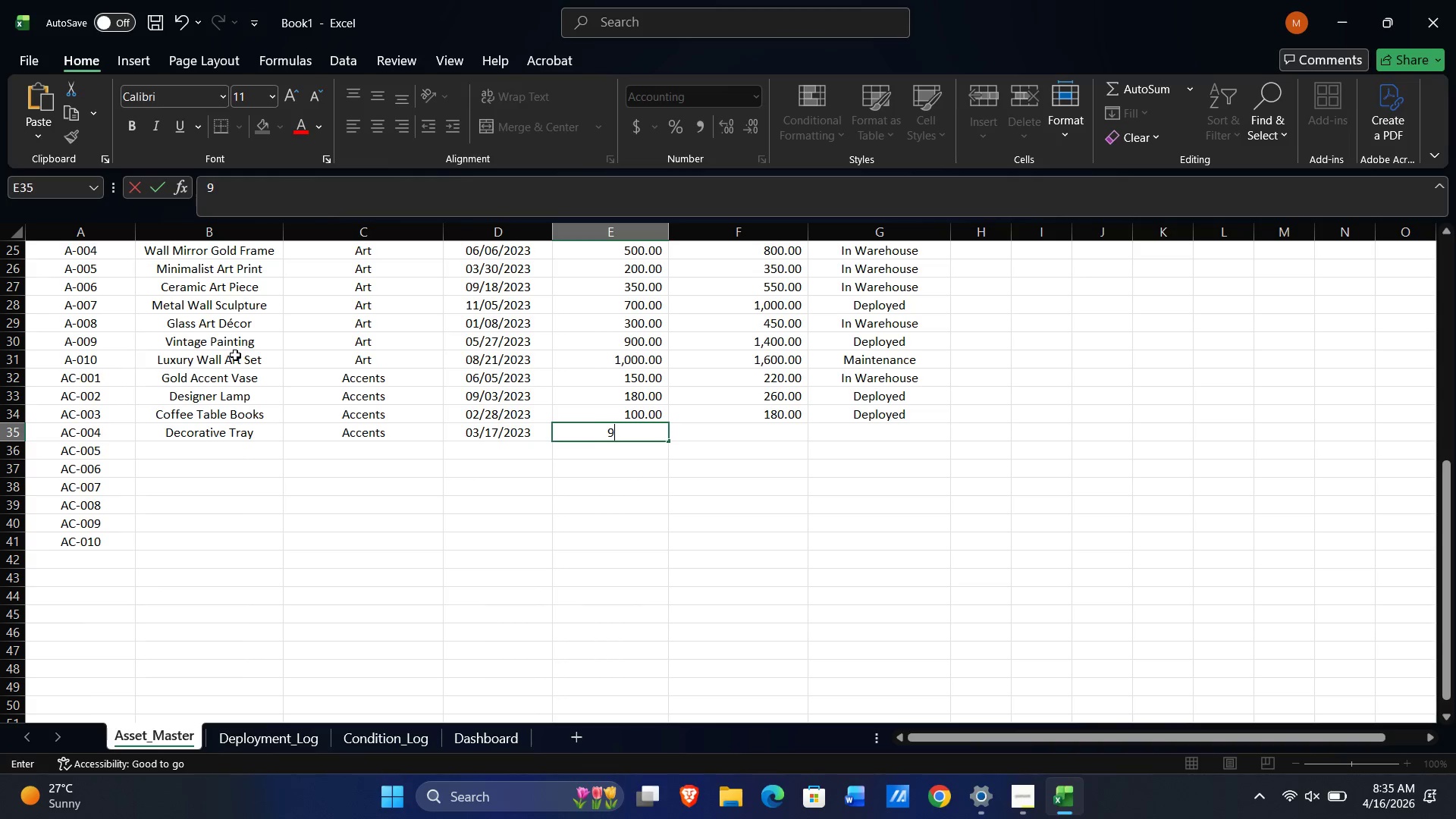 
key(Numpad0)
 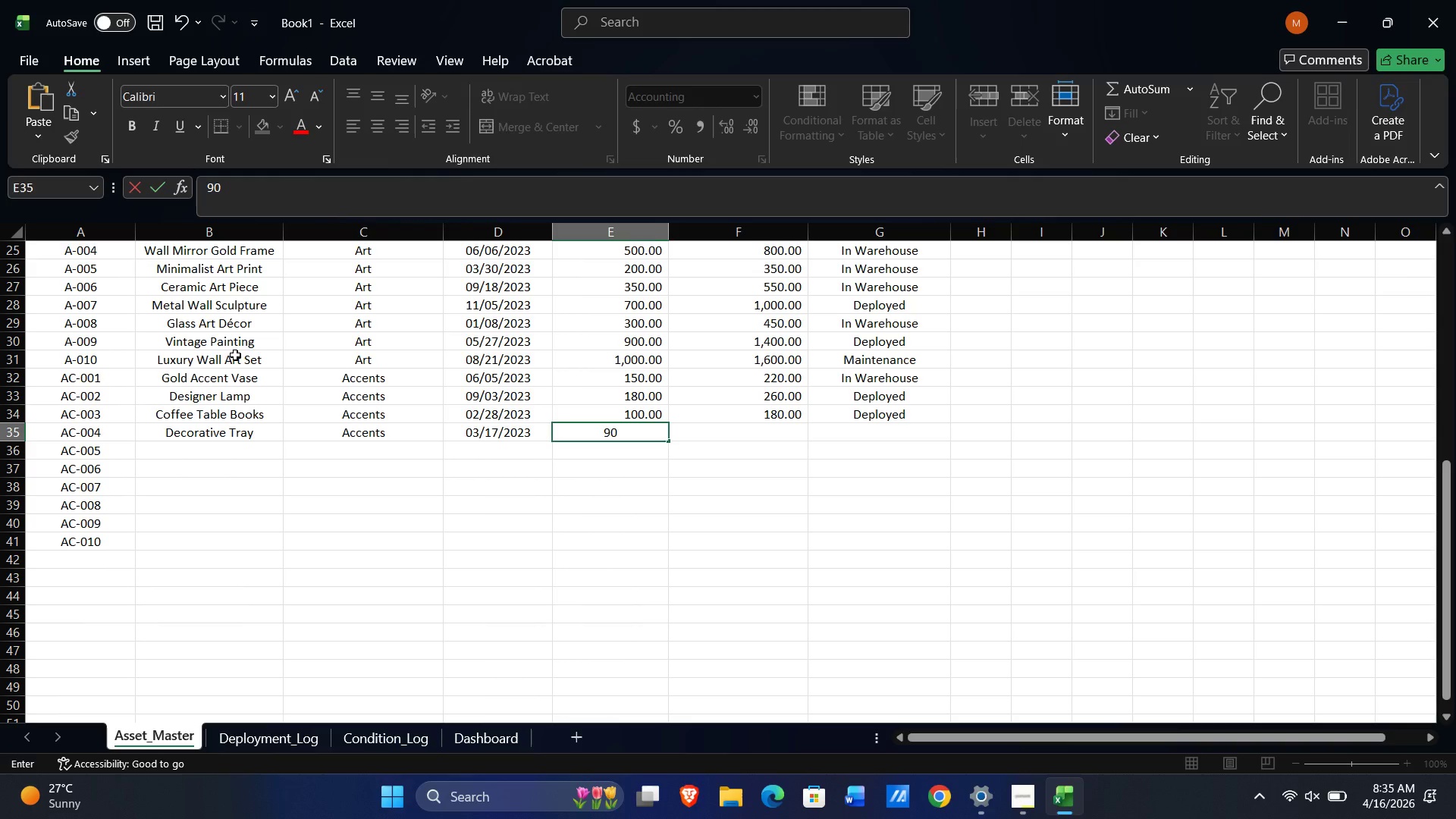 
key(Tab)
 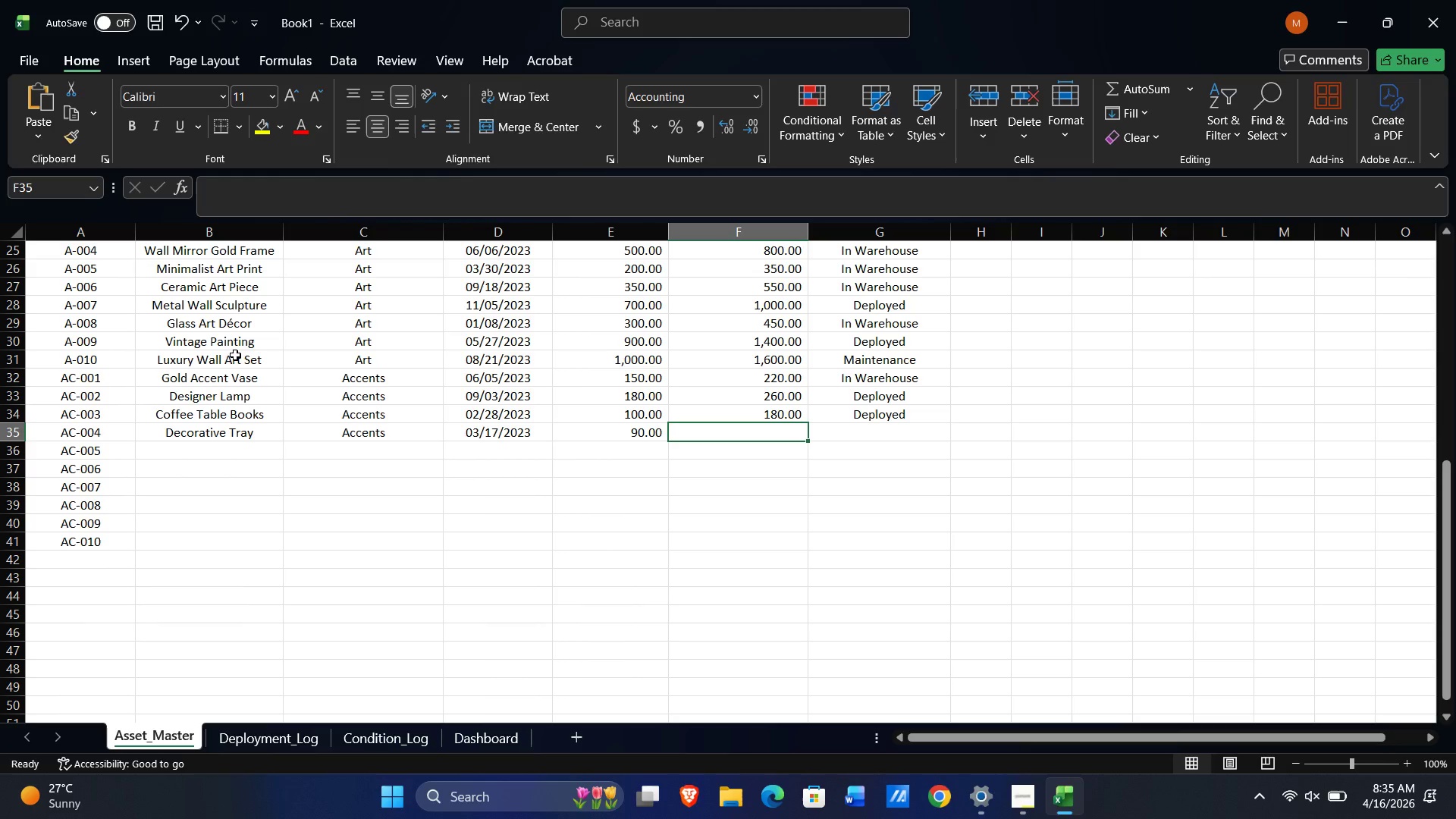 
key(Numpad1)
 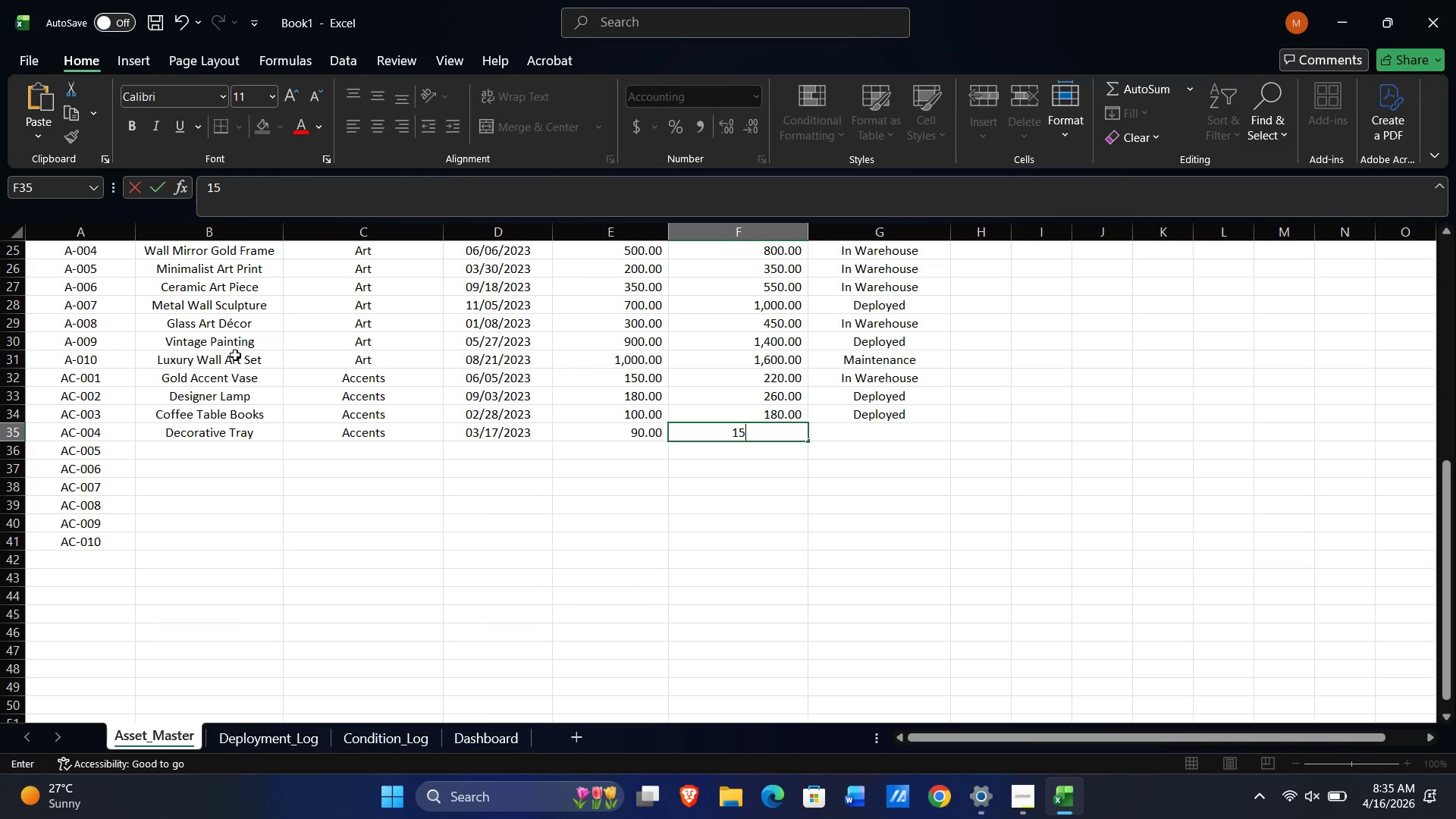 
key(Numpad5)
 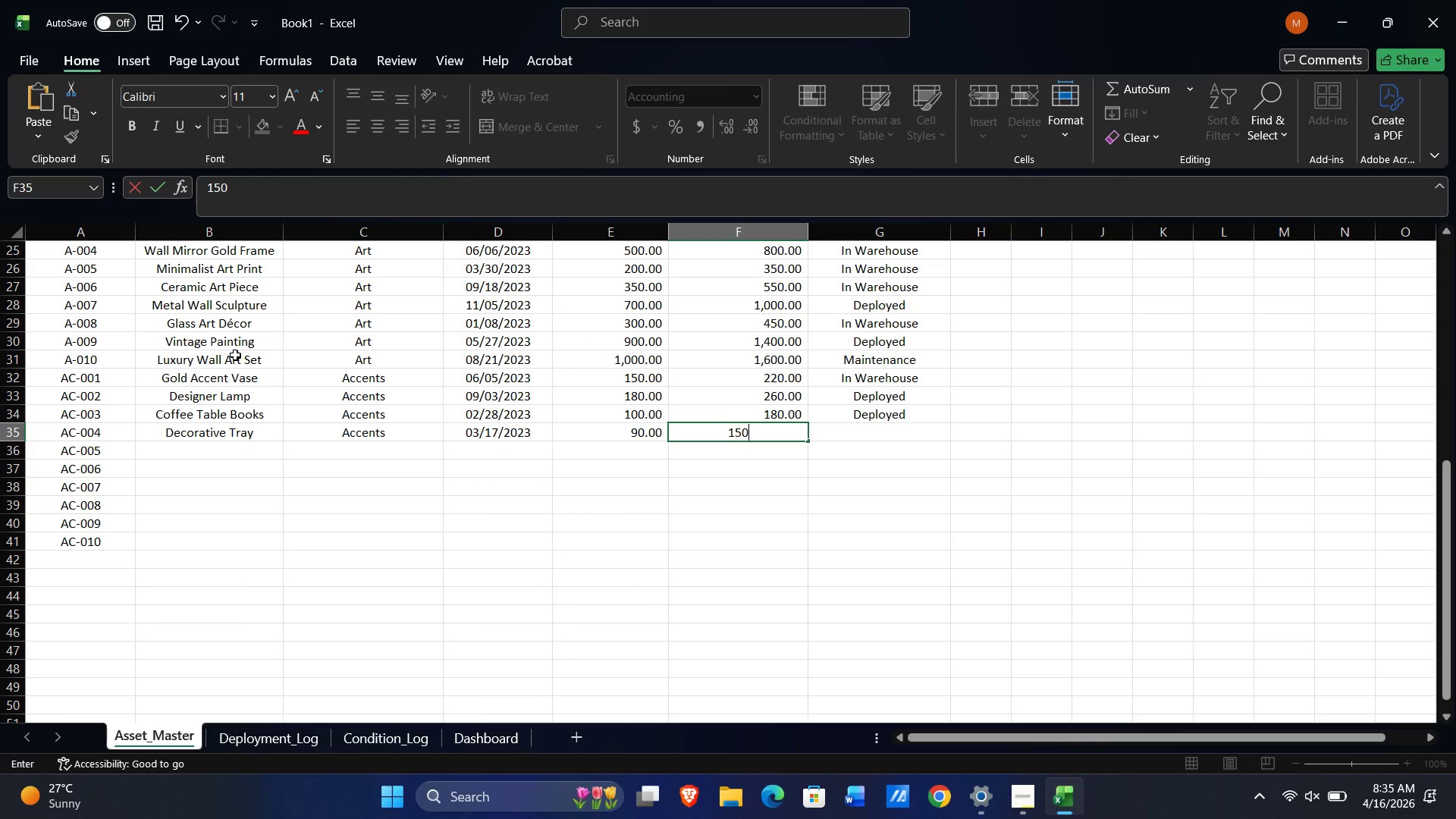 
key(Numpad0)
 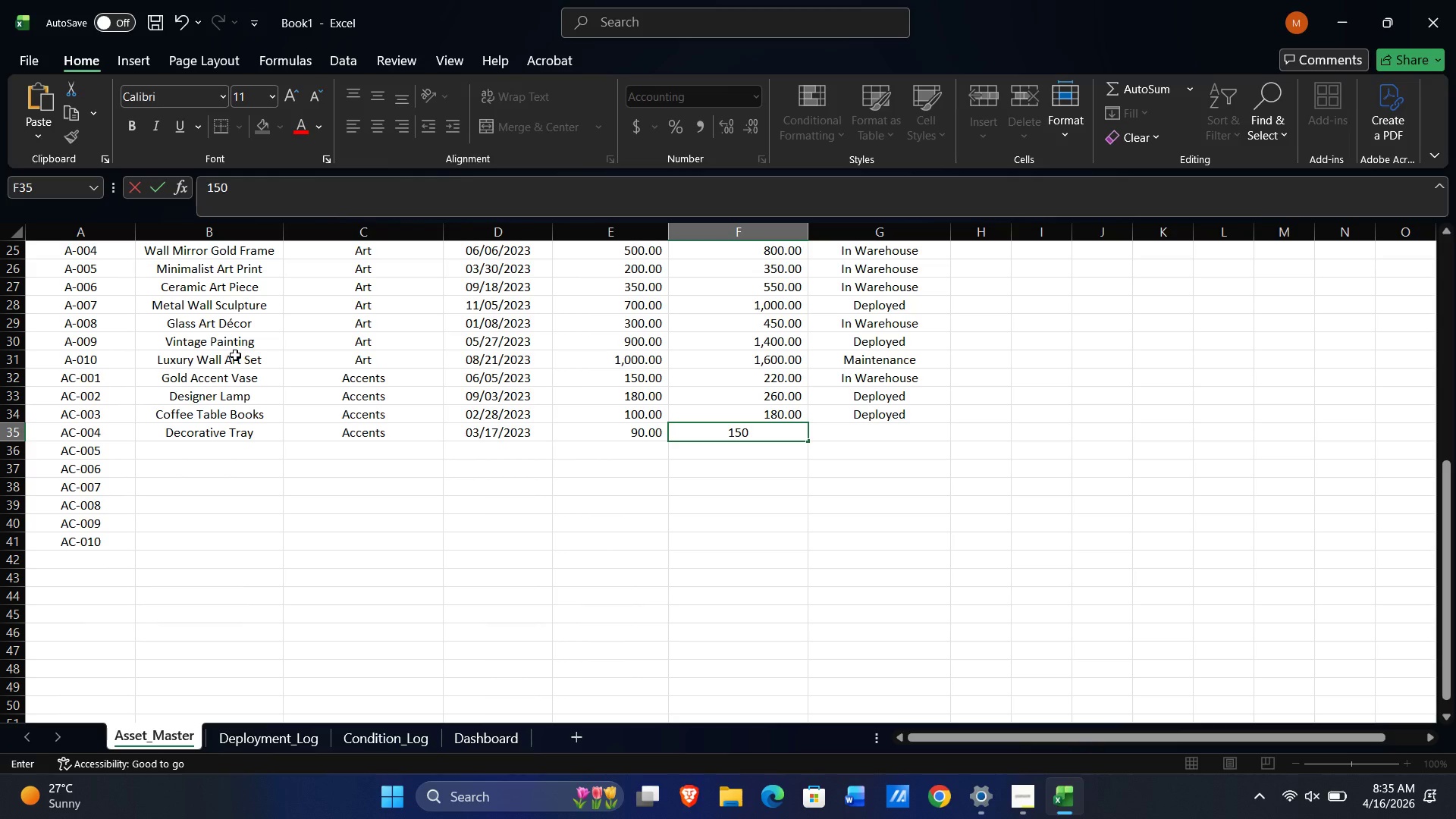 
key(Tab)
 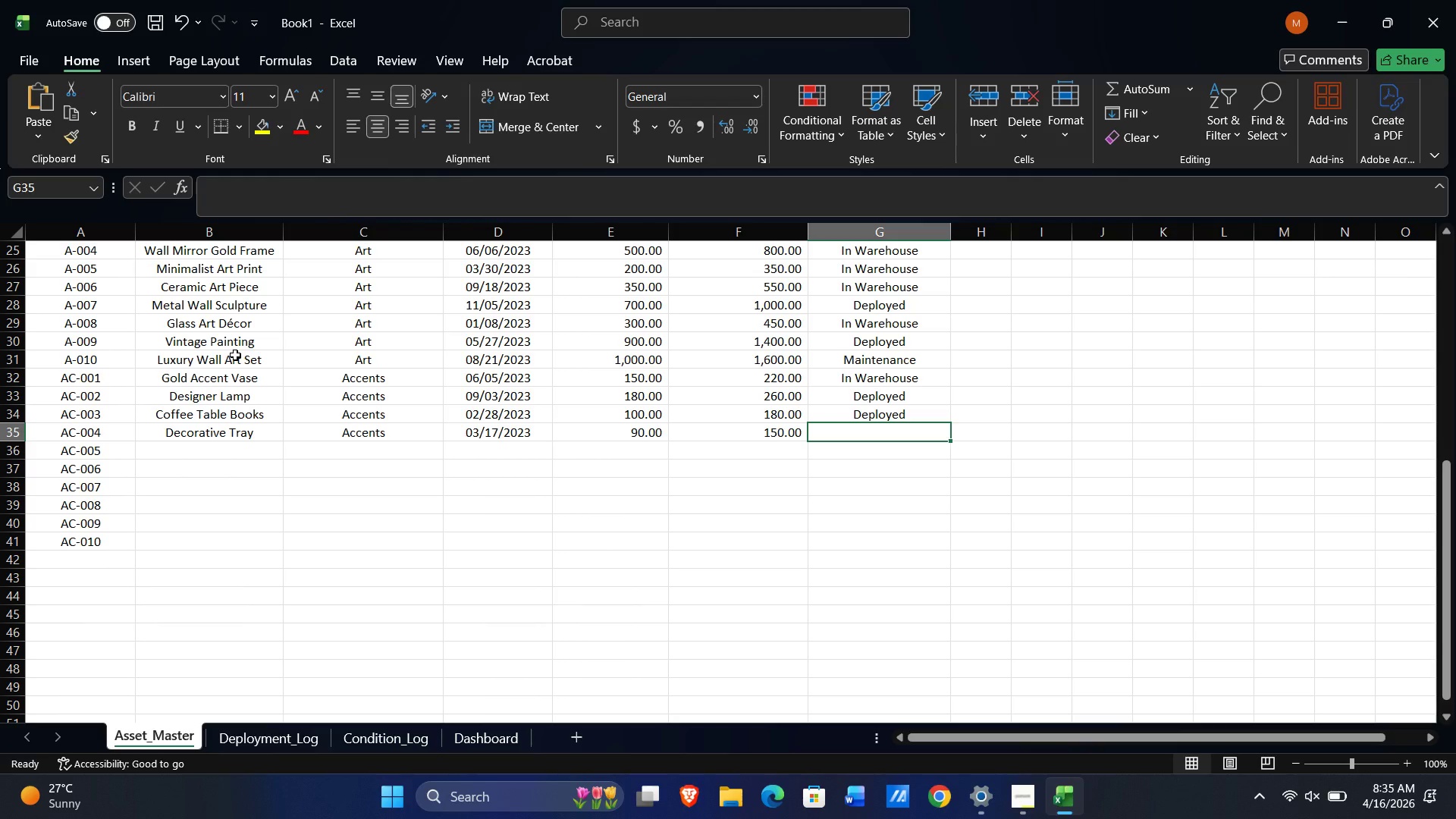 
key(I)
 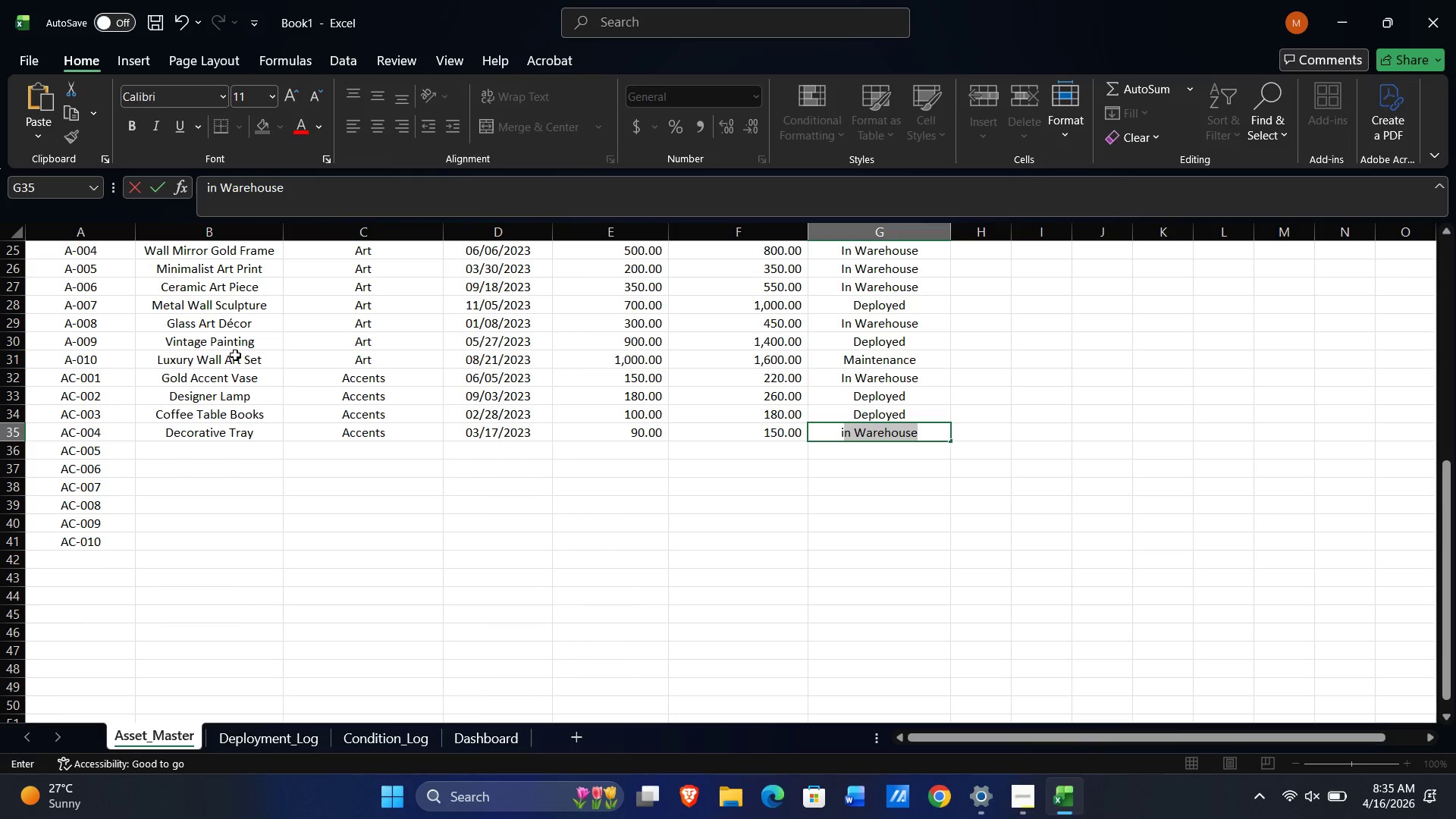 
key(NumpadEnter)
 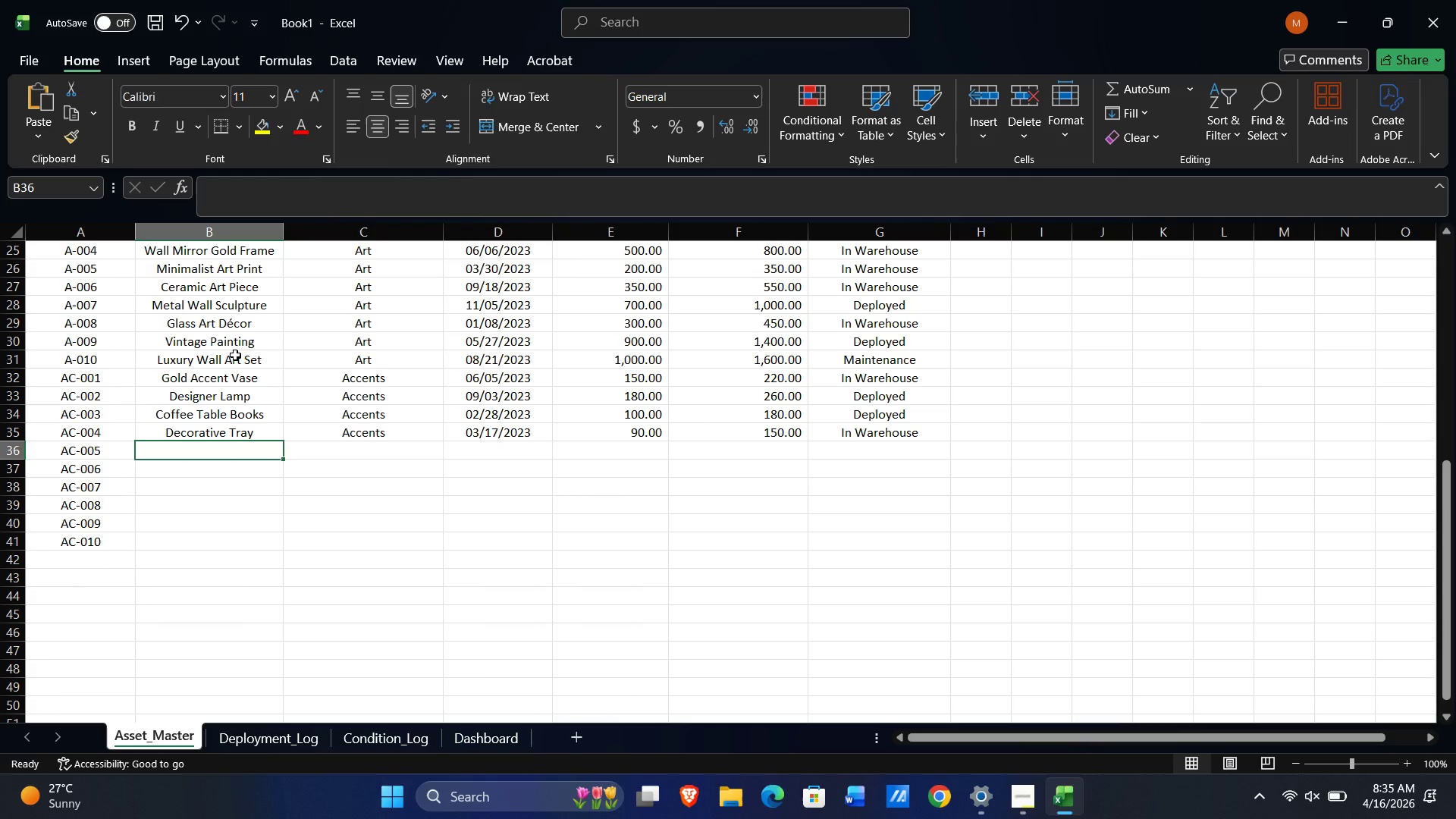 
wait(6.09)
 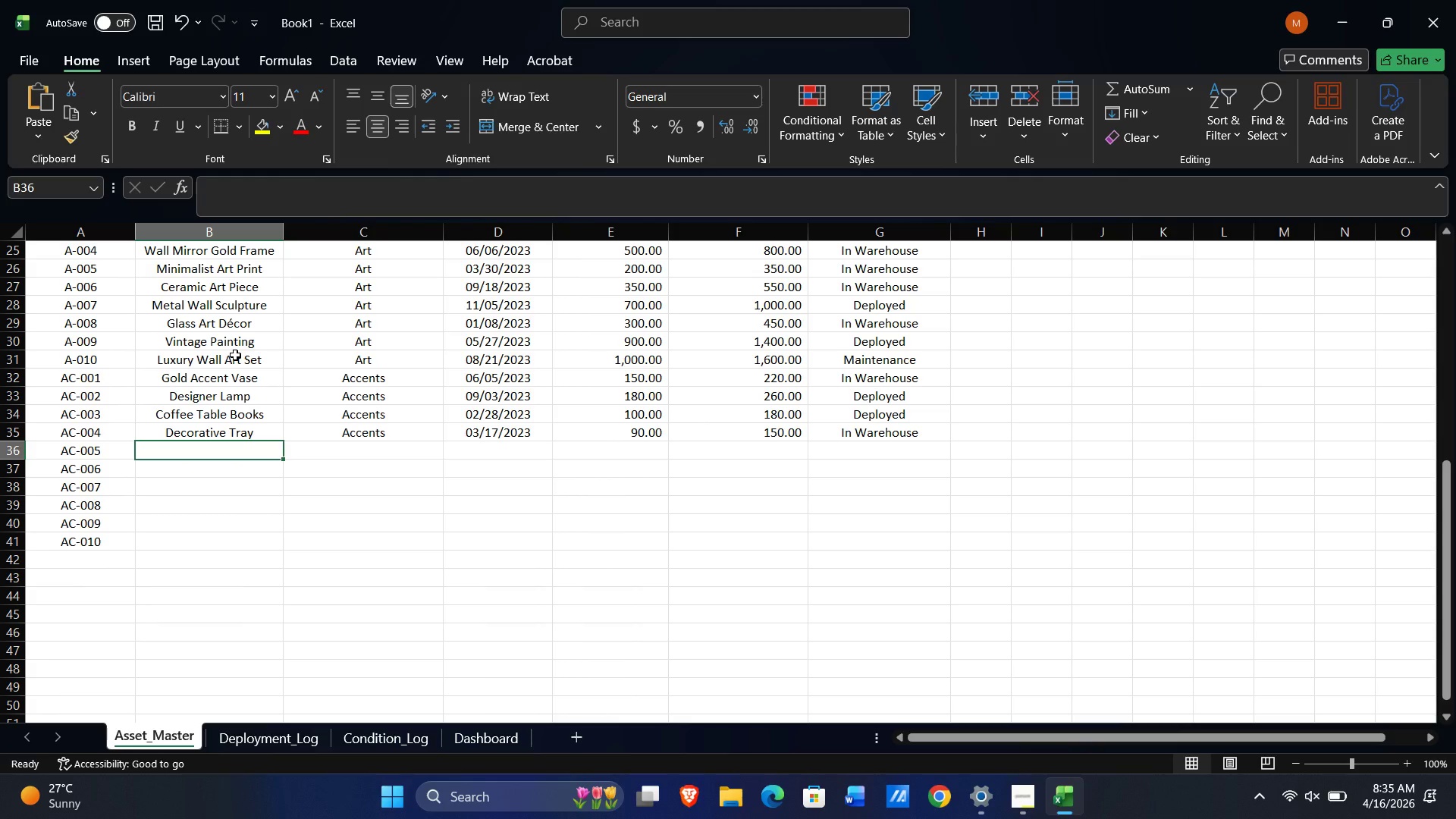 
type(Aroma Diffuser)
key(Tab)
type(Acc)
key(Tab)
 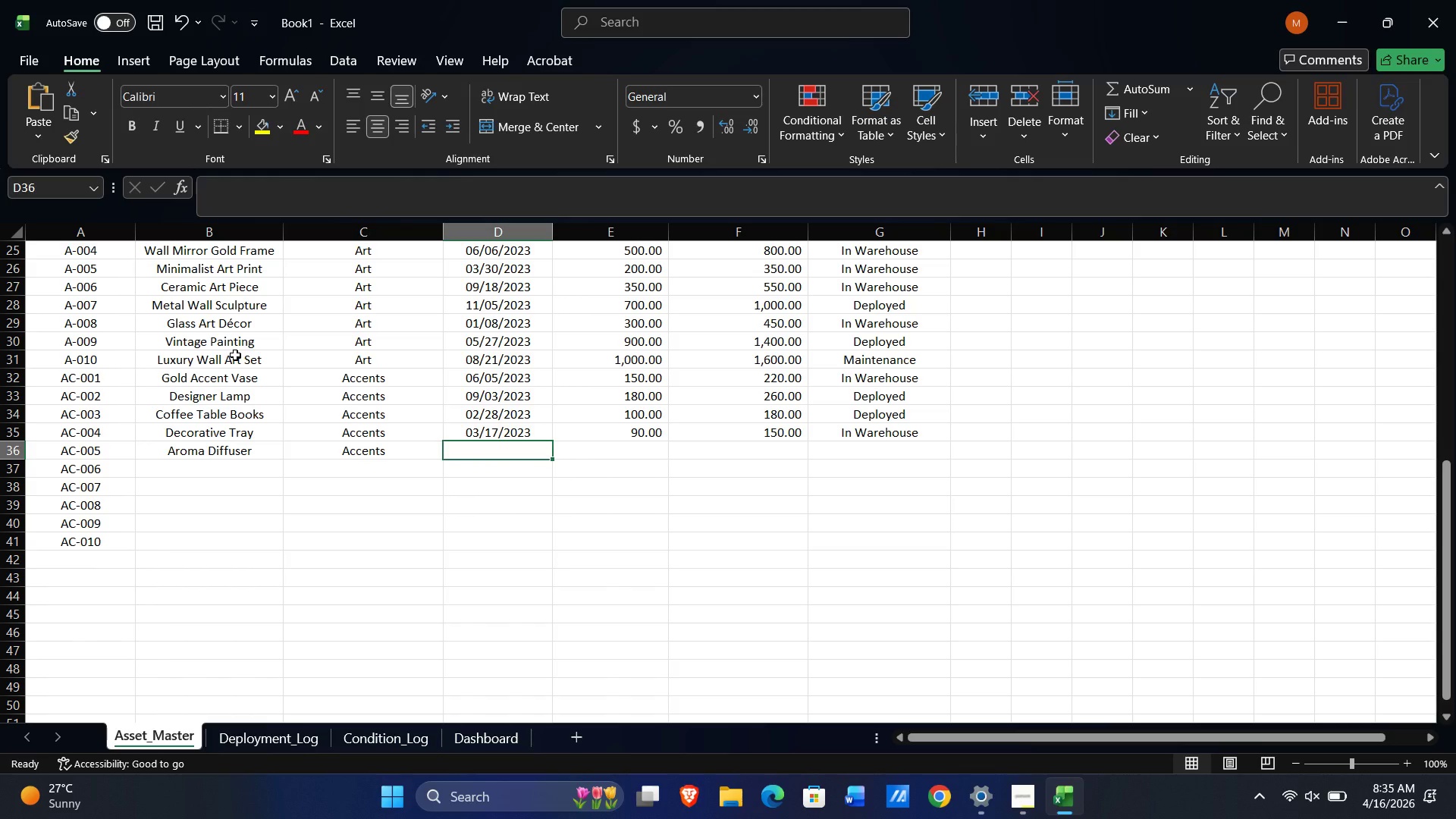 
wait(11.58)
 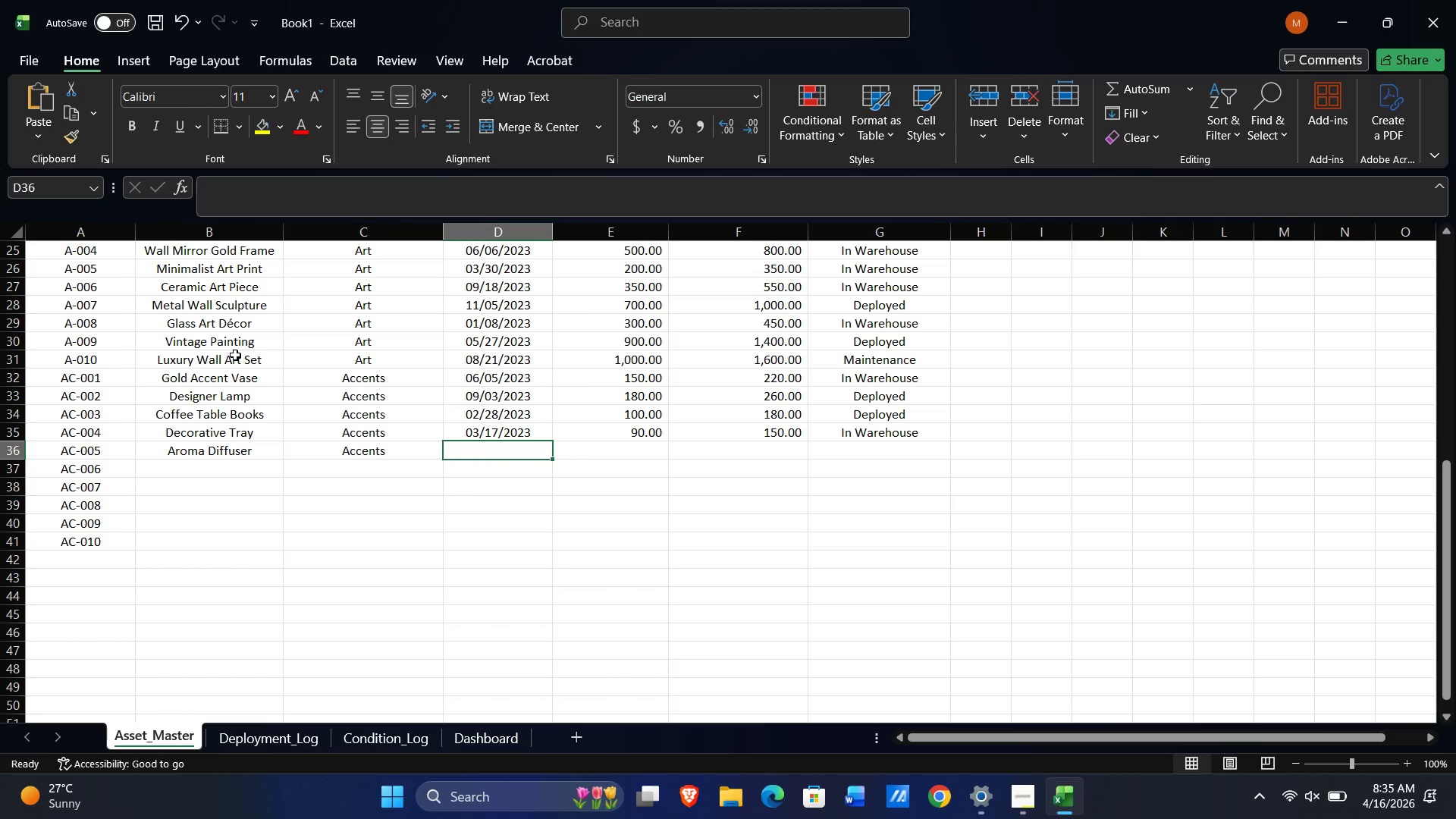 
key(Quote)
 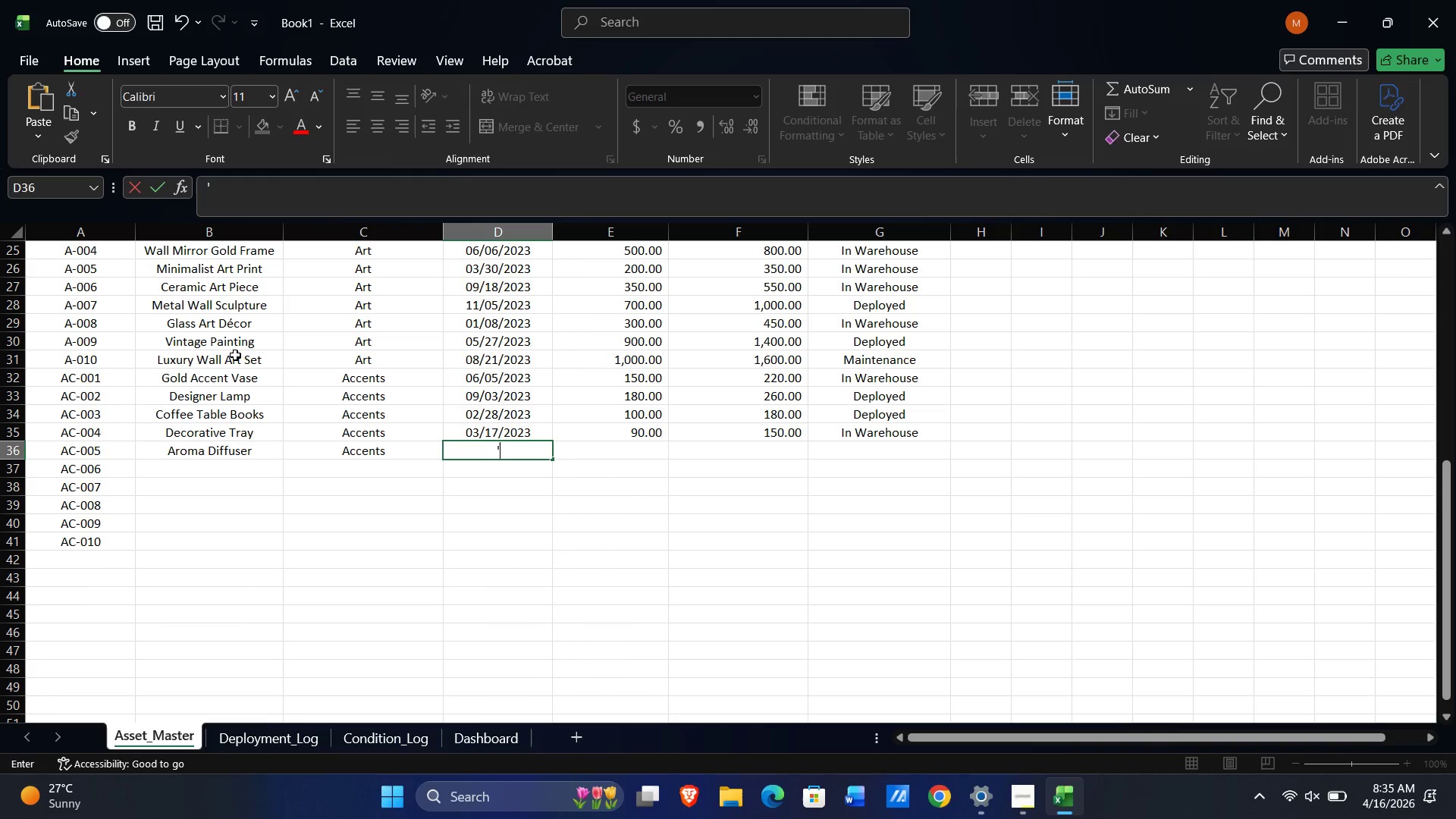 
key(Numpad0)
 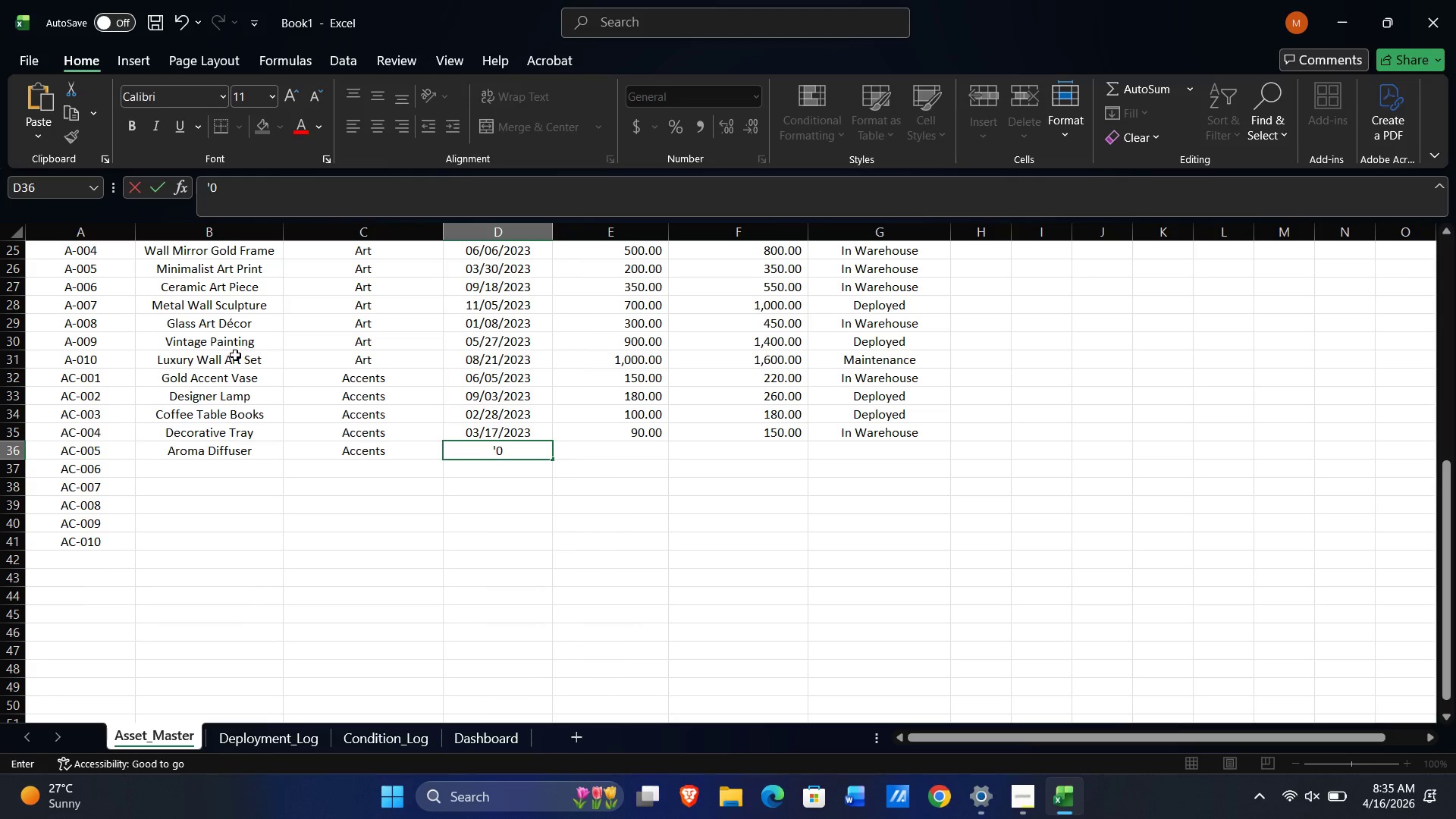 
key(Numpad7)
 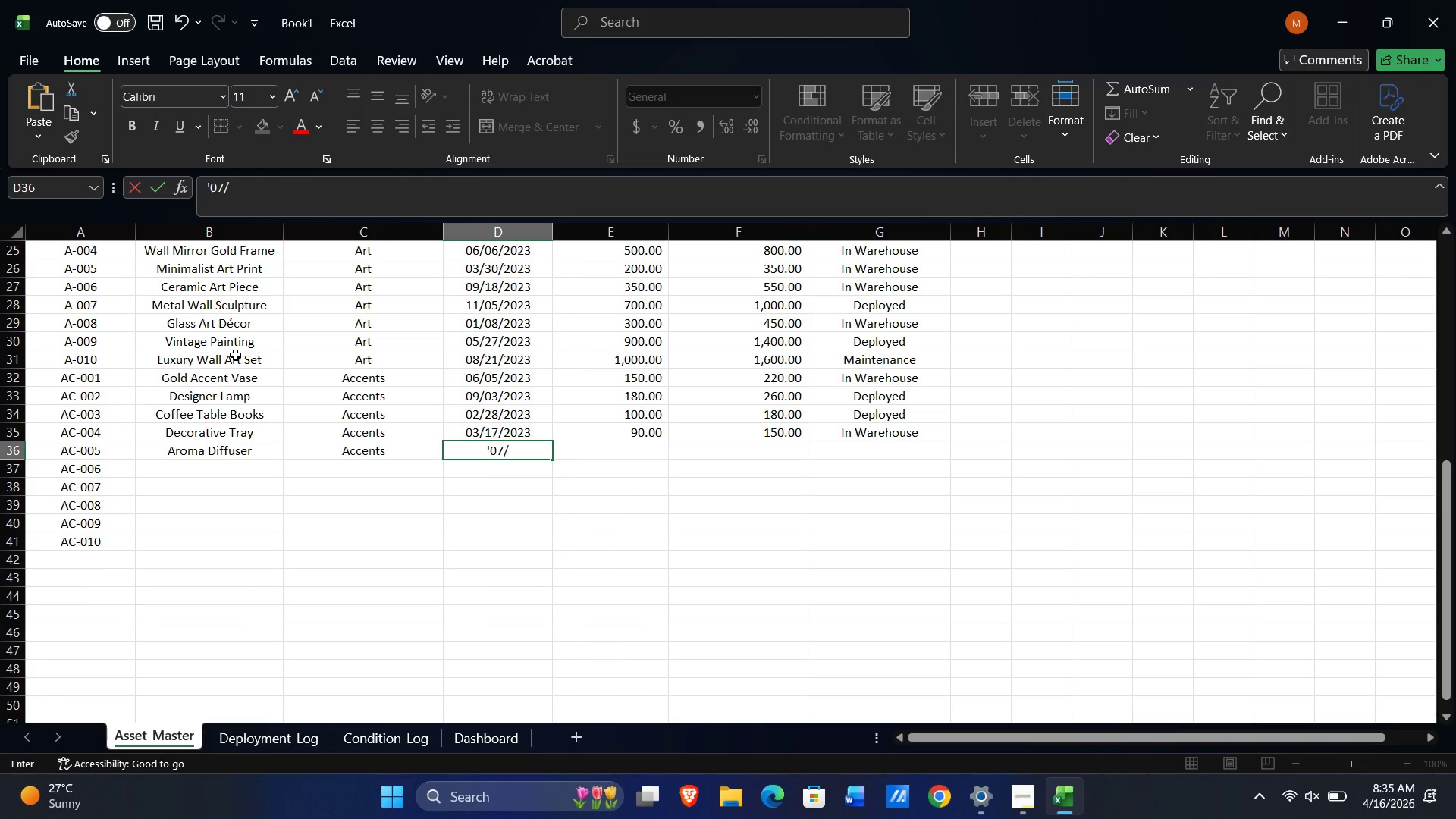 
key(NumpadDivide)
 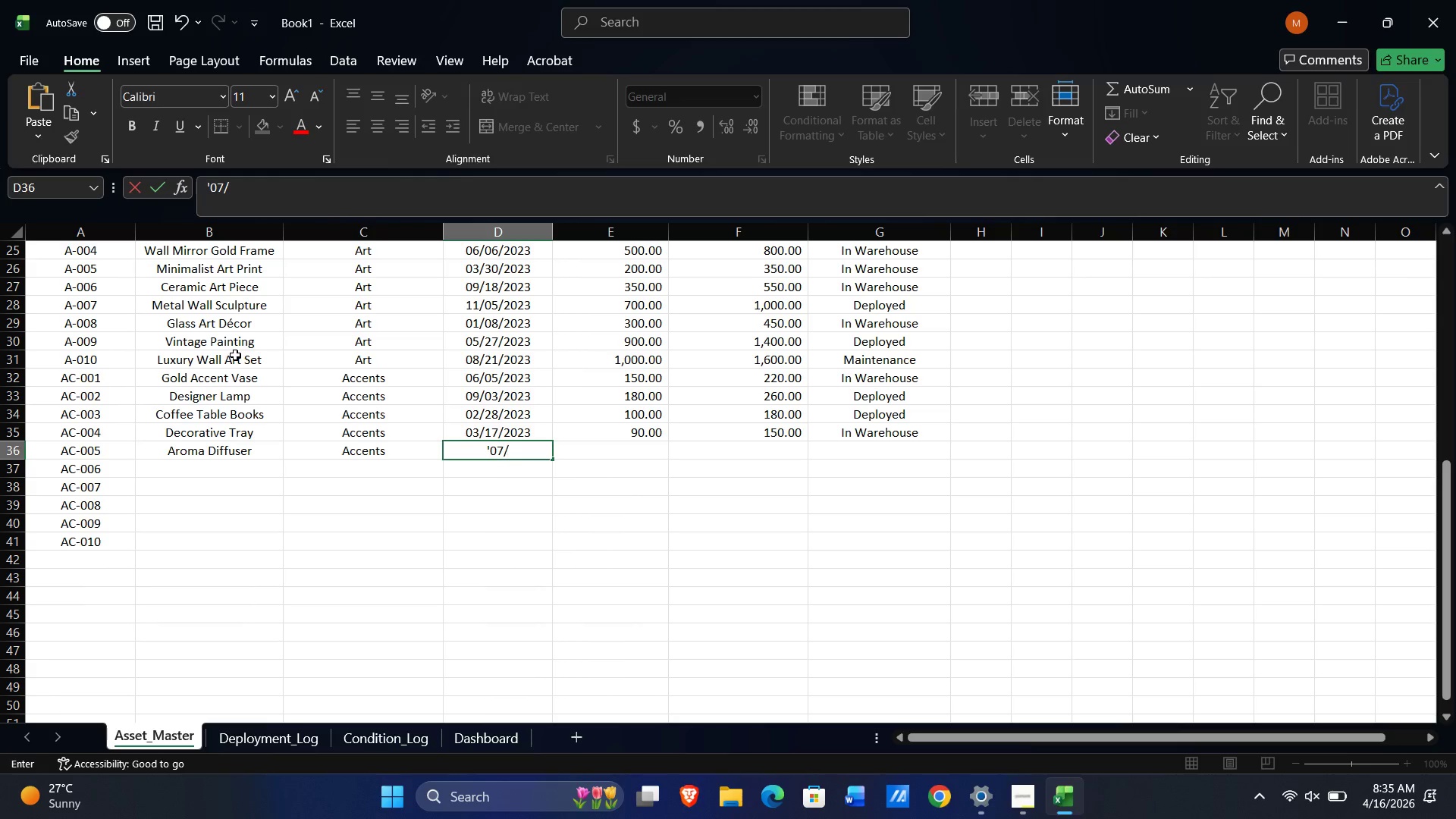 
key(Numpad1)
 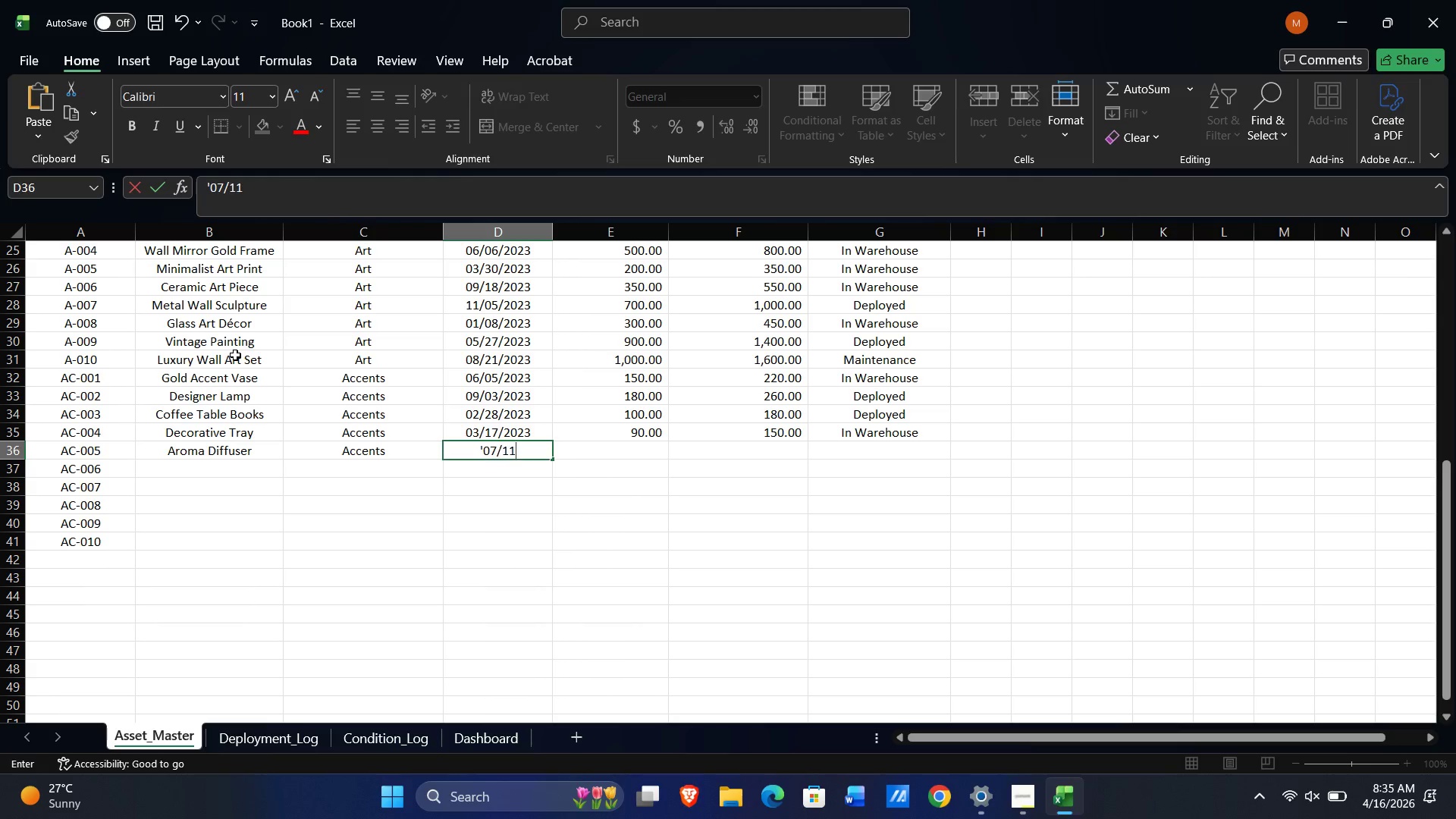 
key(Numpad1)
 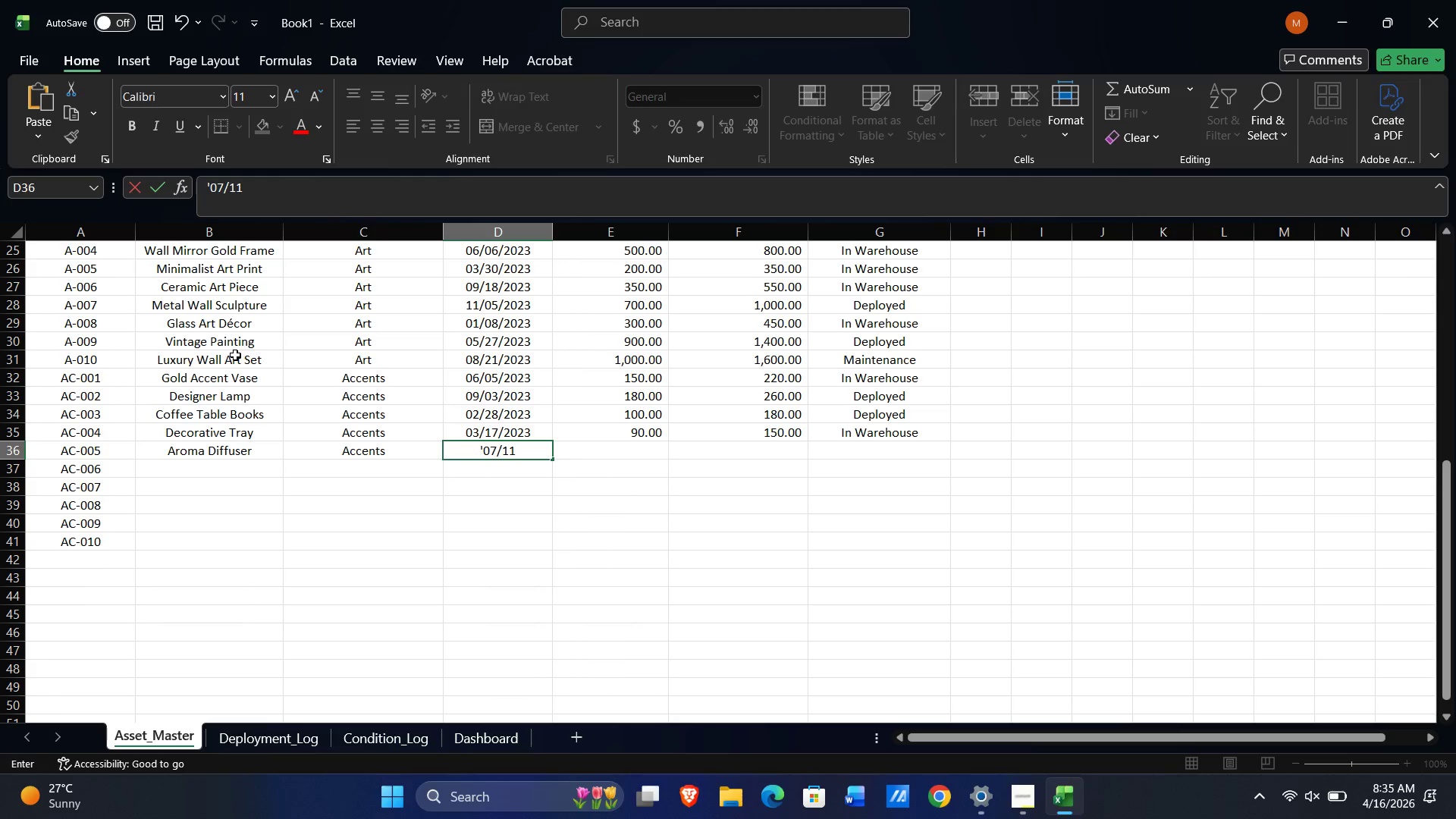 
key(NumpadDivide)
 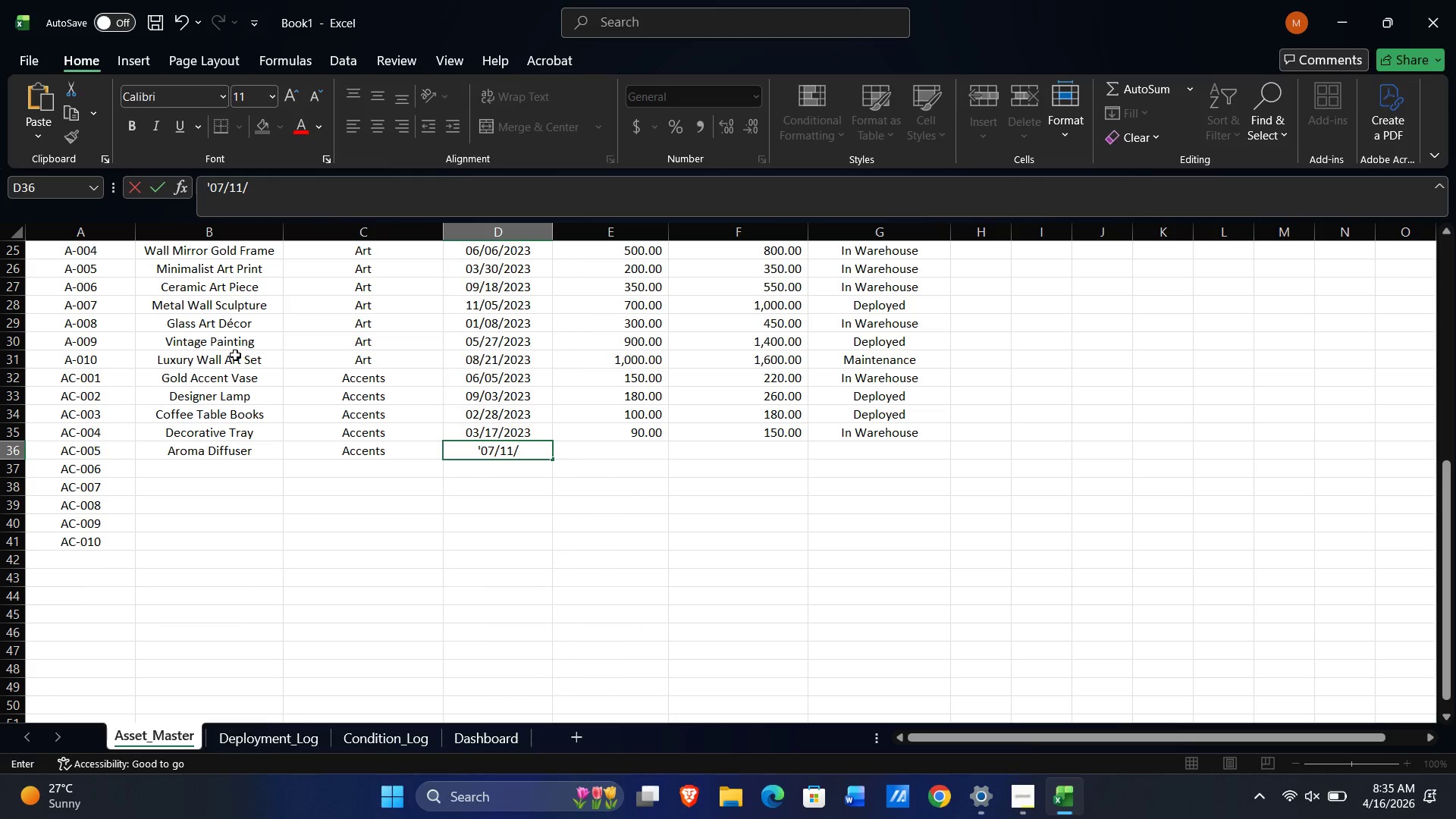 
key(Numpad2)
 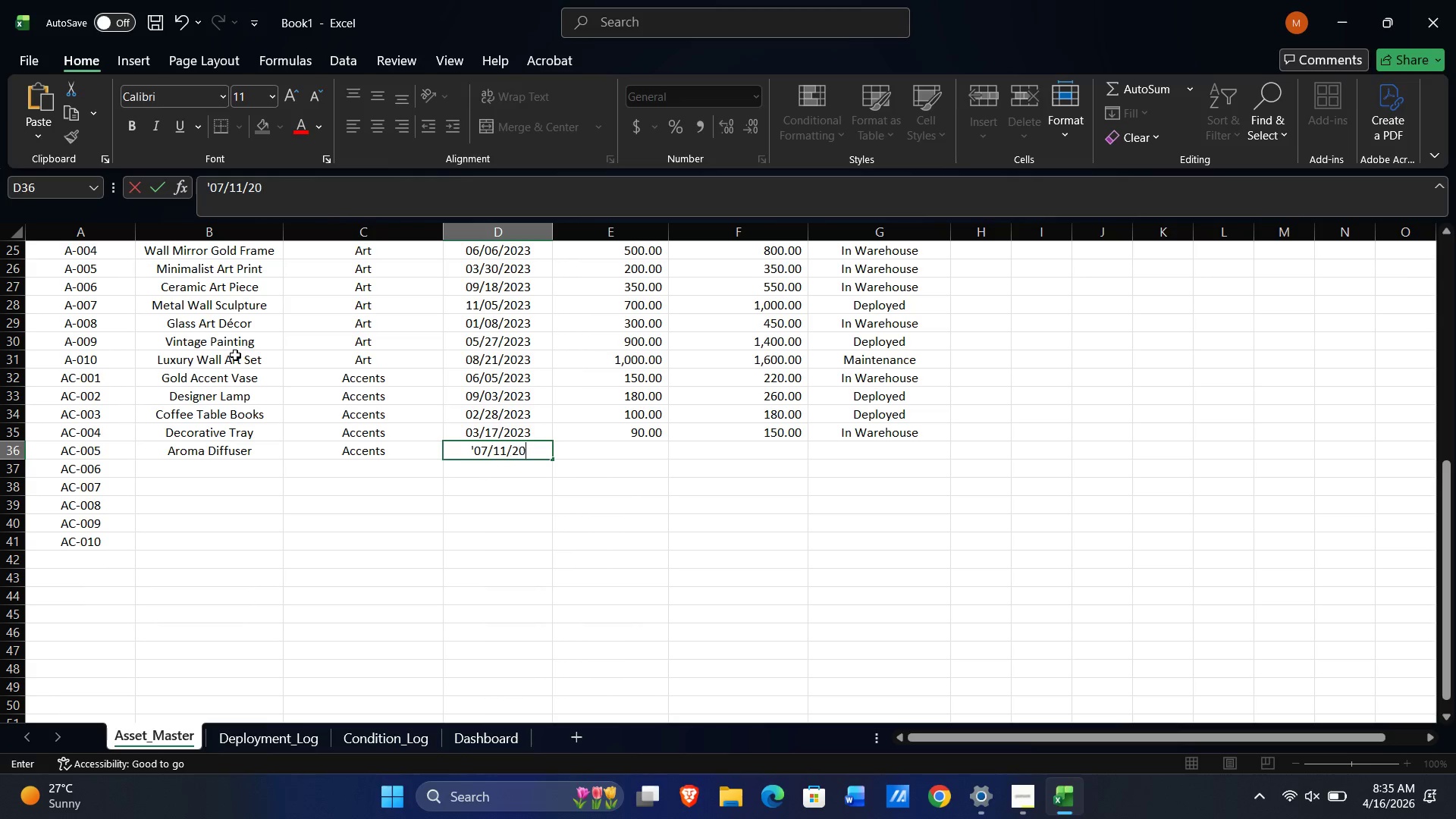 
key(Numpad0)
 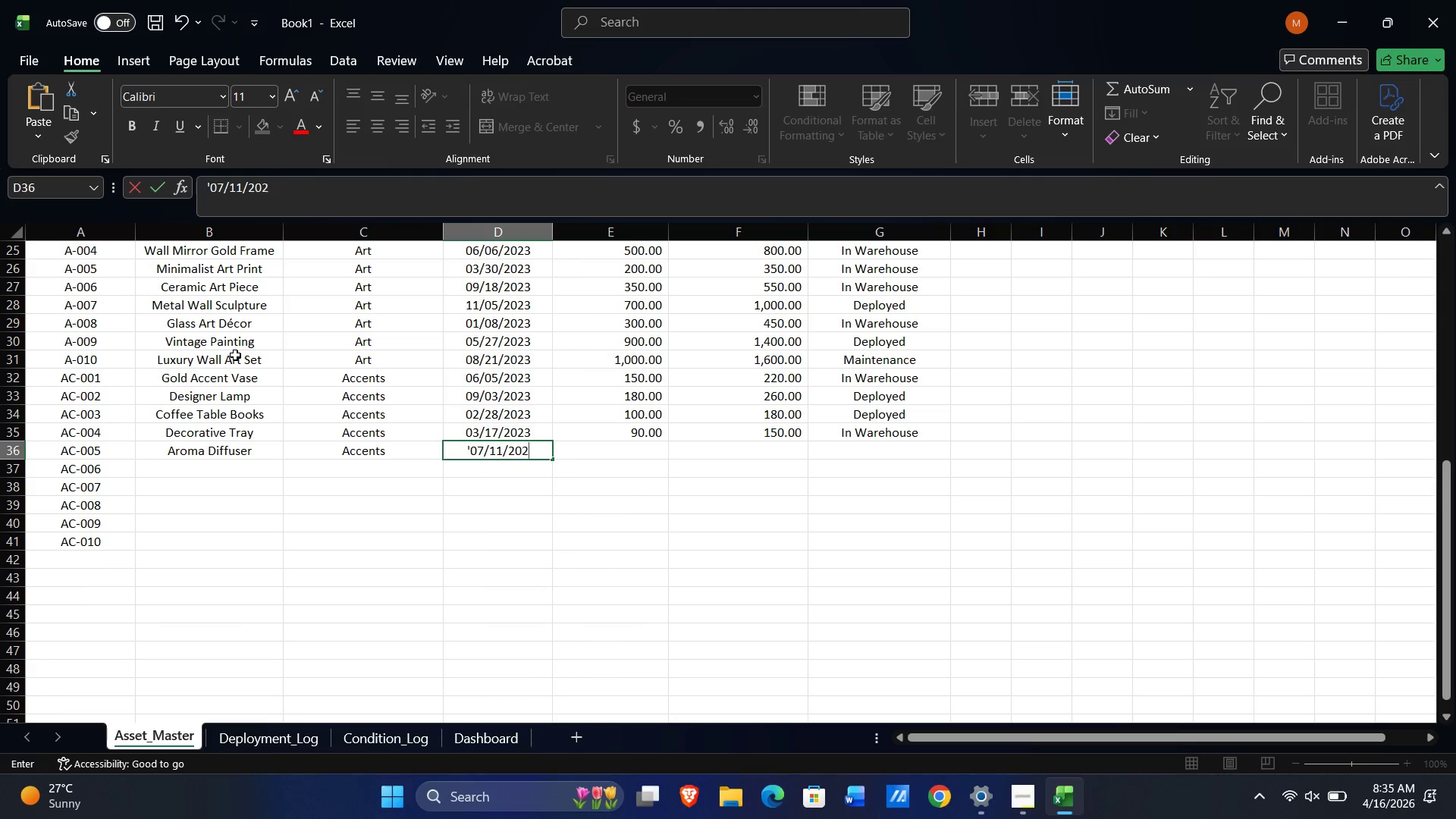 
key(Numpad2)
 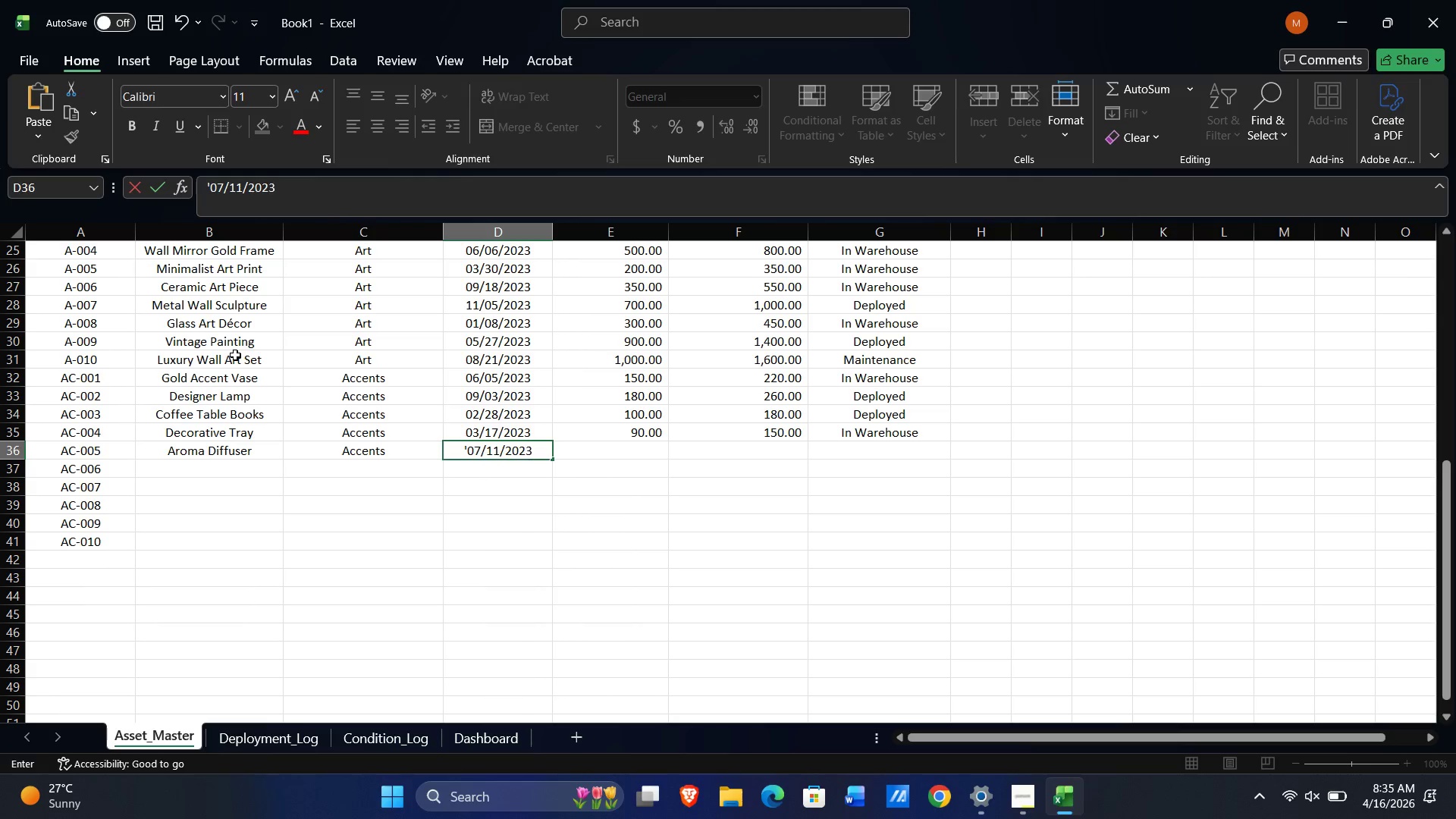 
key(Numpad3)
 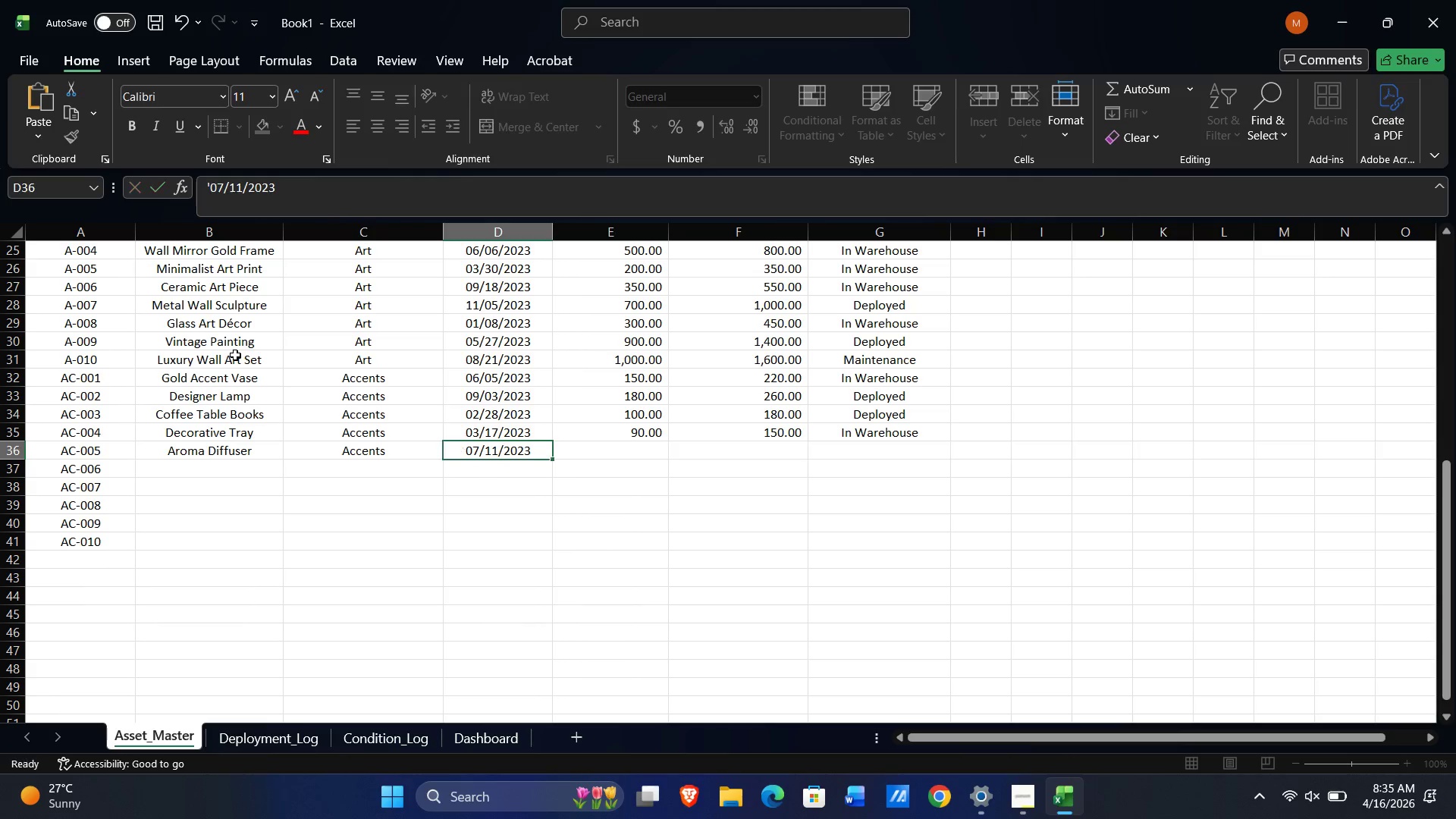 
key(Tab)
 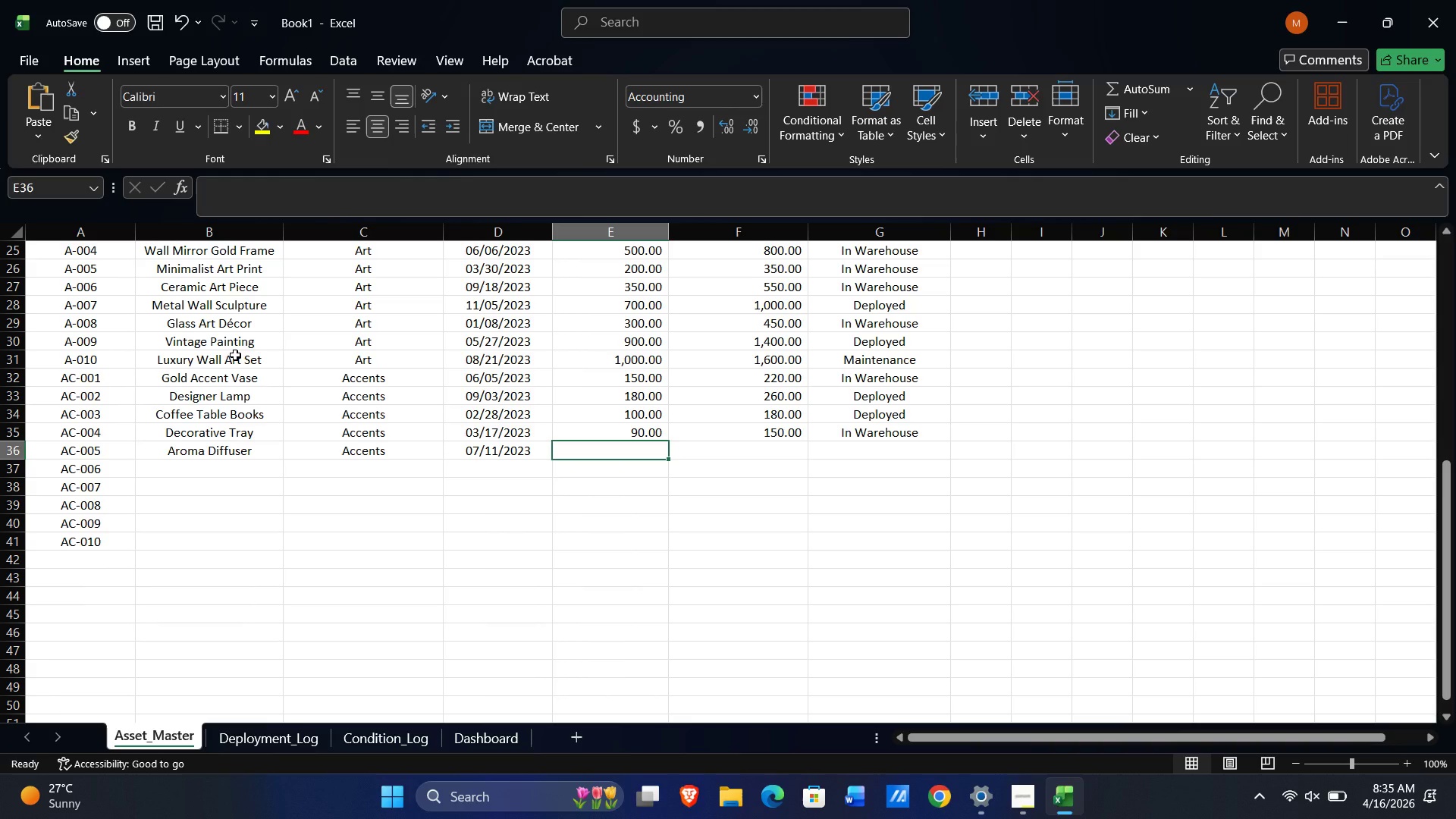 
key(Numpad1)
 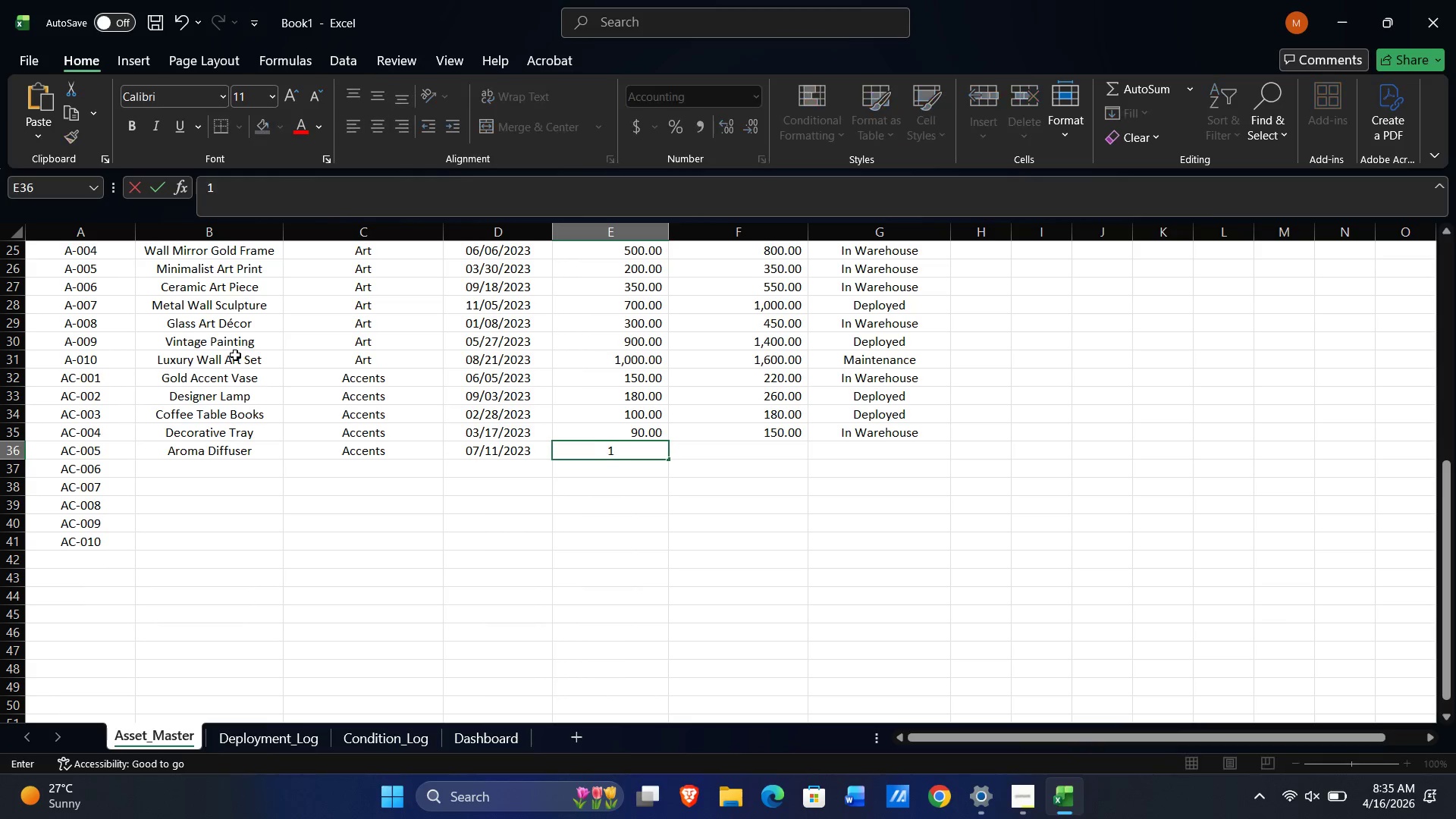 
key(Numpad2)
 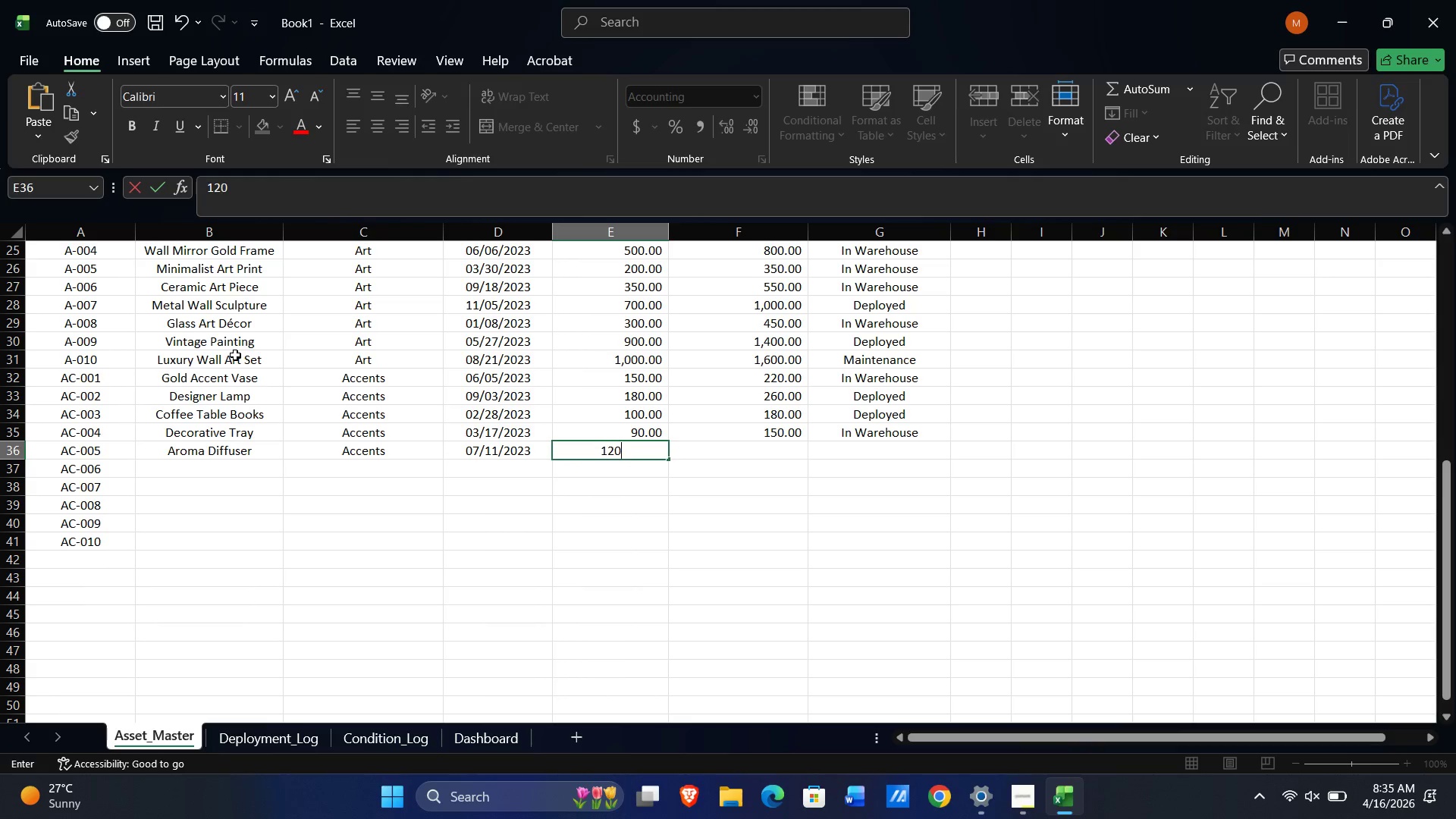 
key(Numpad0)
 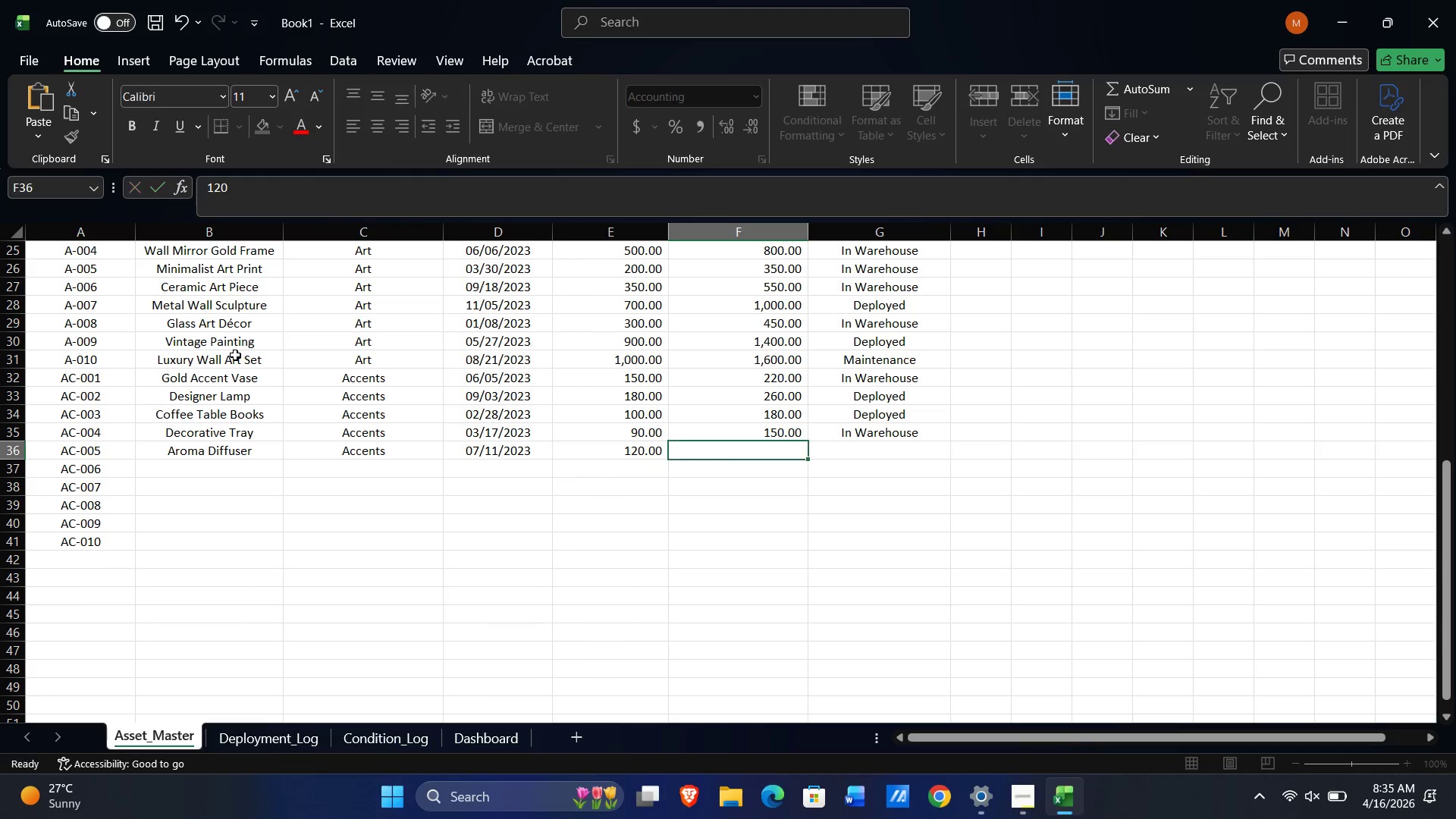 
key(Tab)
 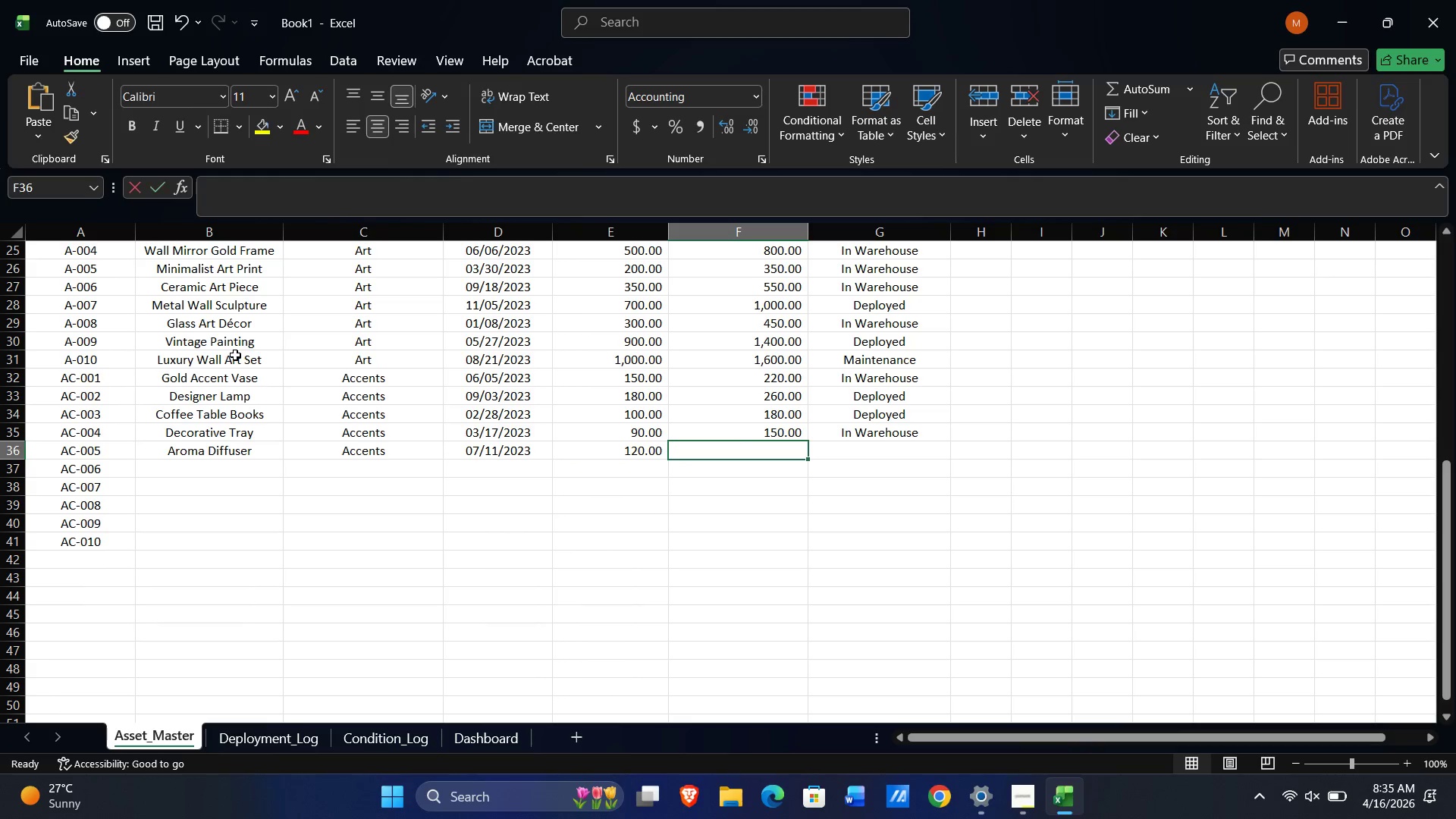 
key(Numpad2)
 